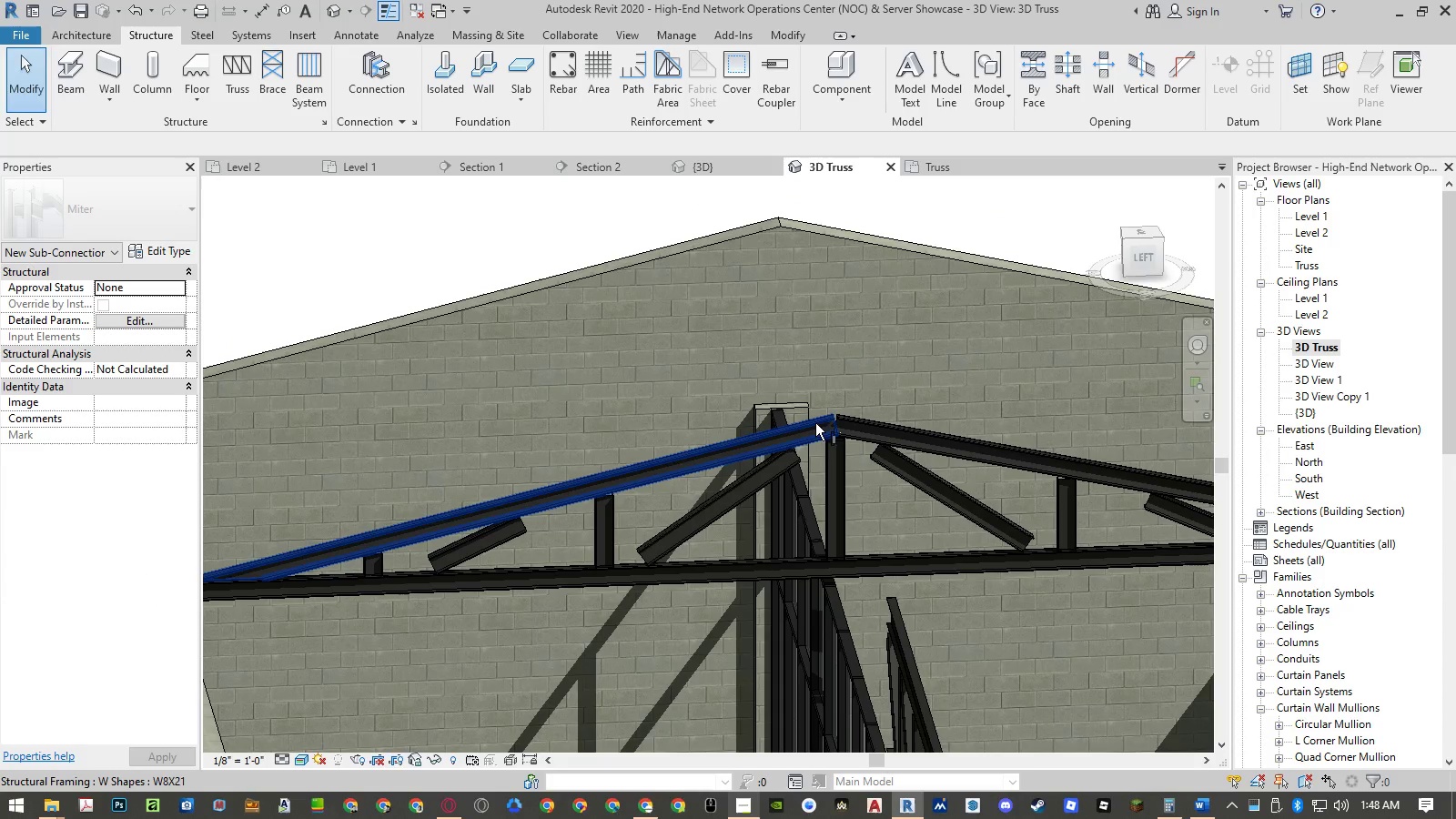 
left_click([814, 422])
 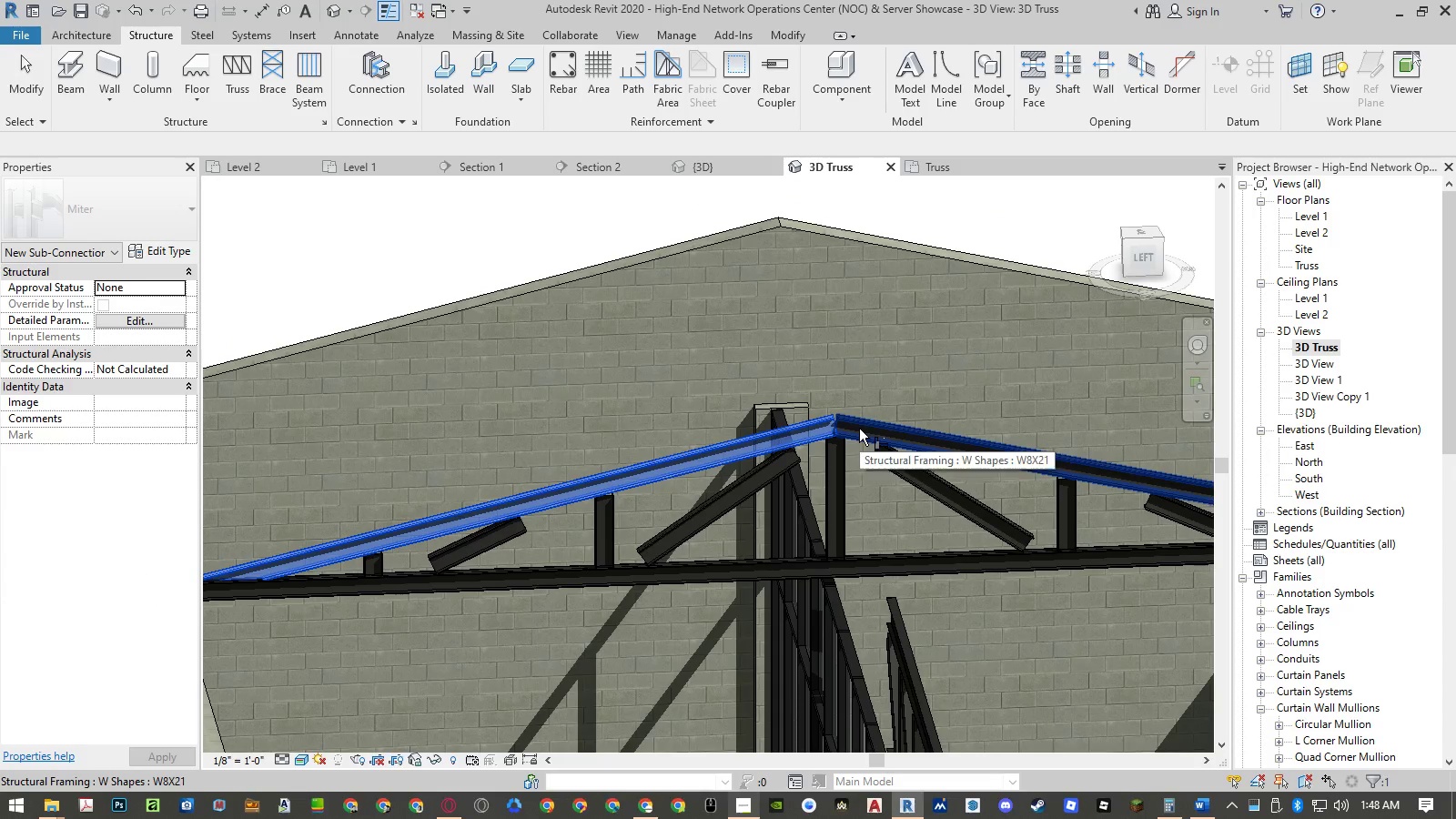 
left_click([862, 426])
 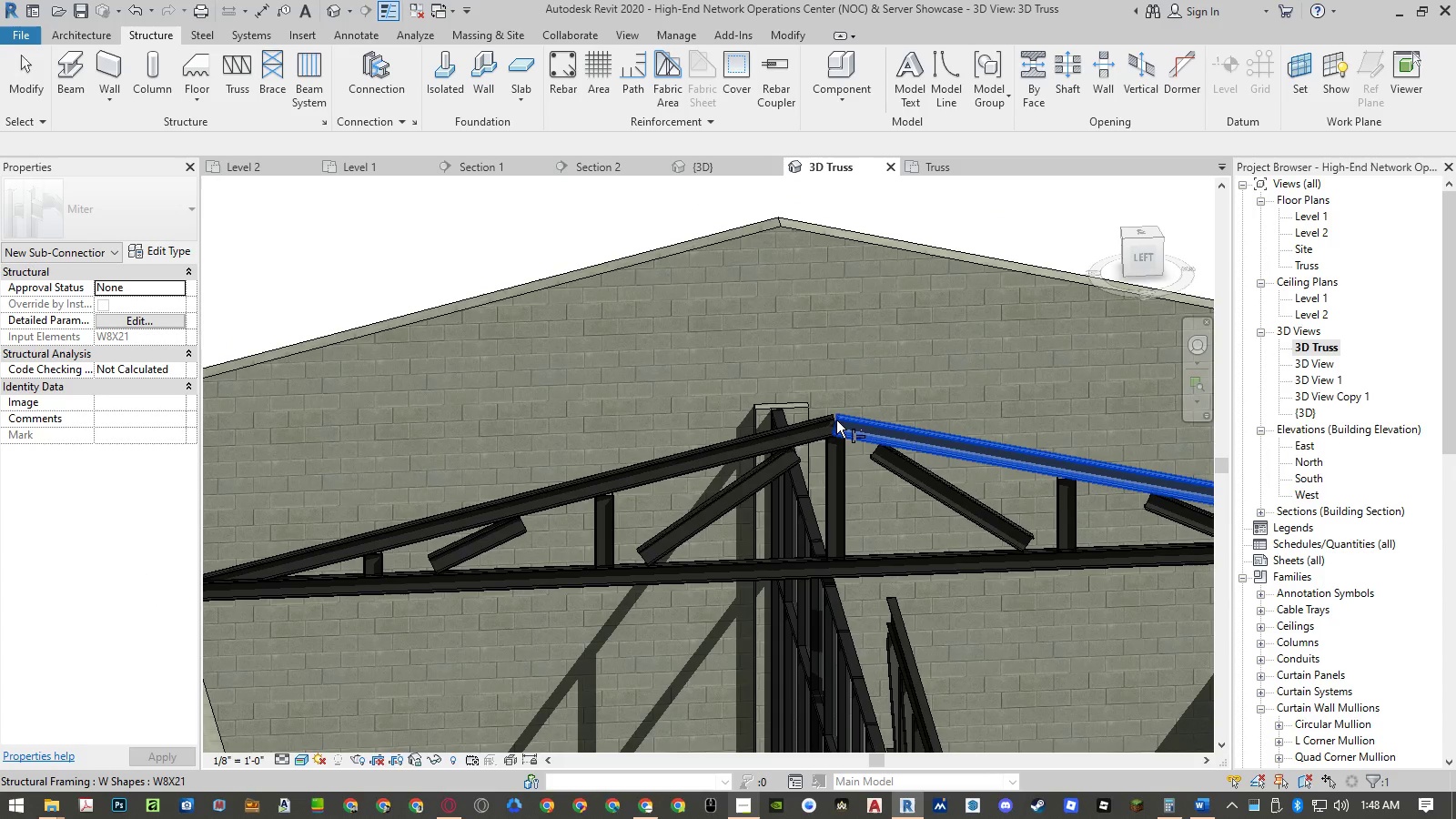 
left_click([824, 420])
 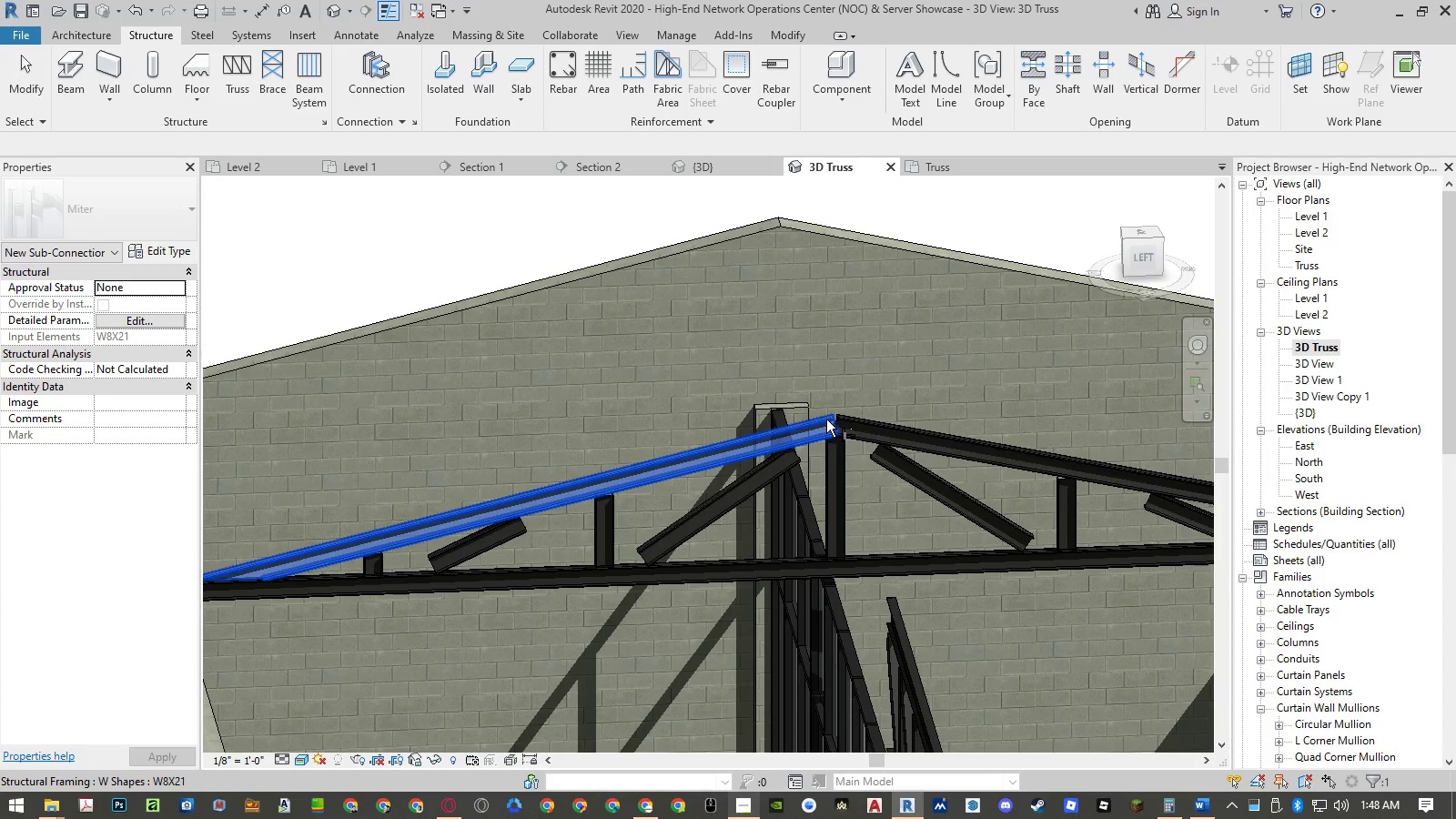 
hold_key(key=ControlLeft, duration=0.5)
double_click([854, 420])
 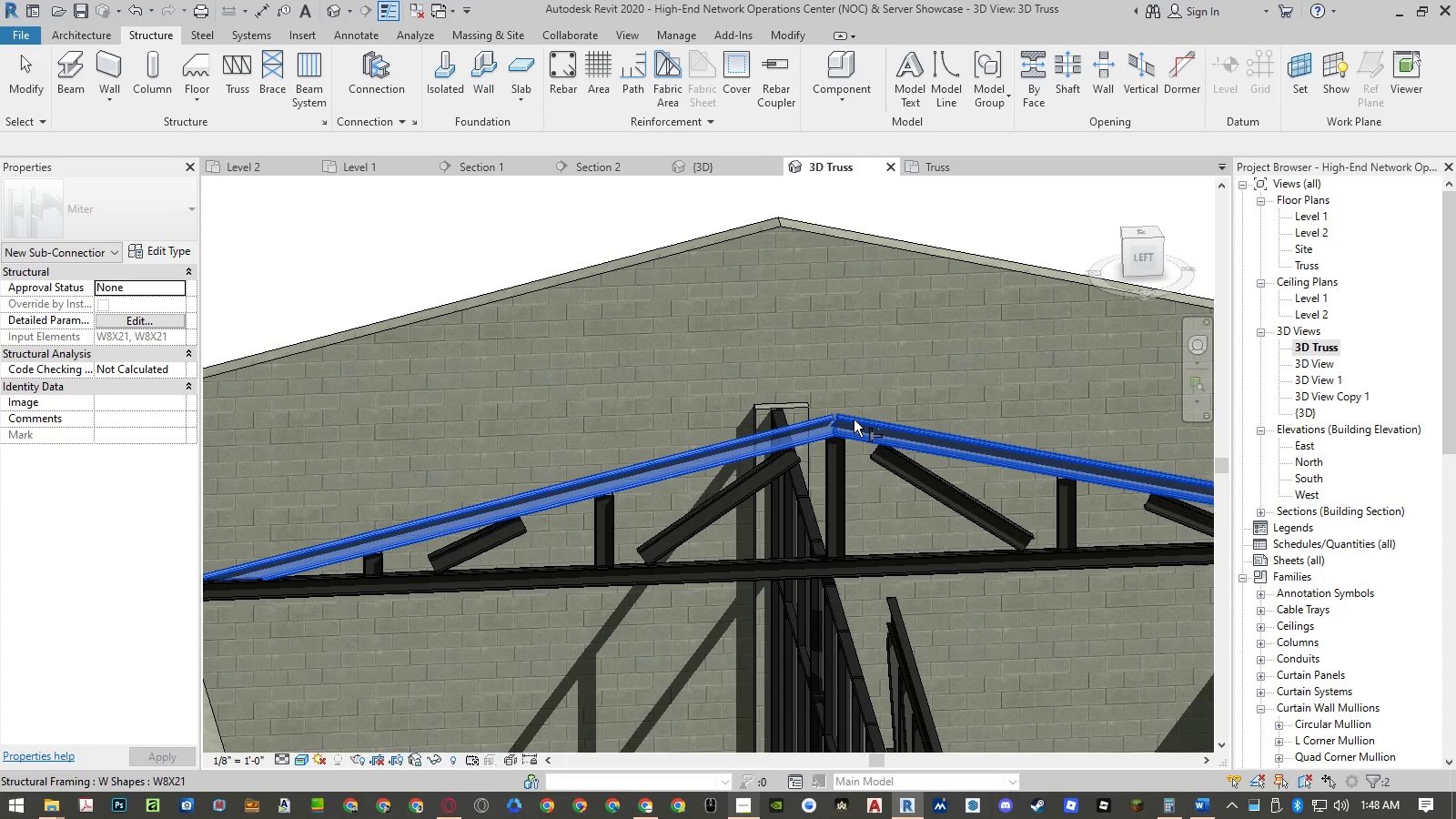 
key(NumpadEnter)
 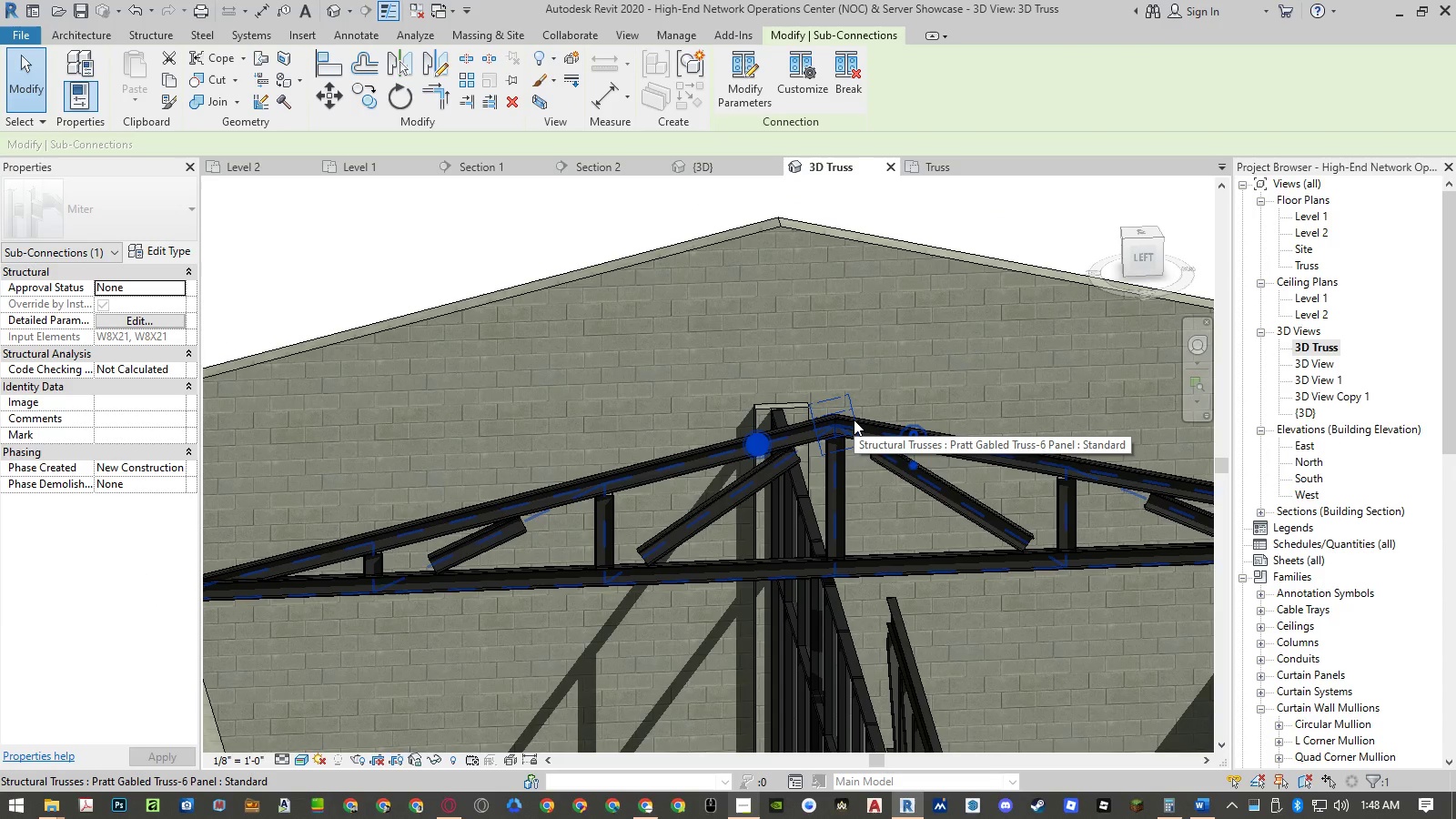 
key(Escape)
 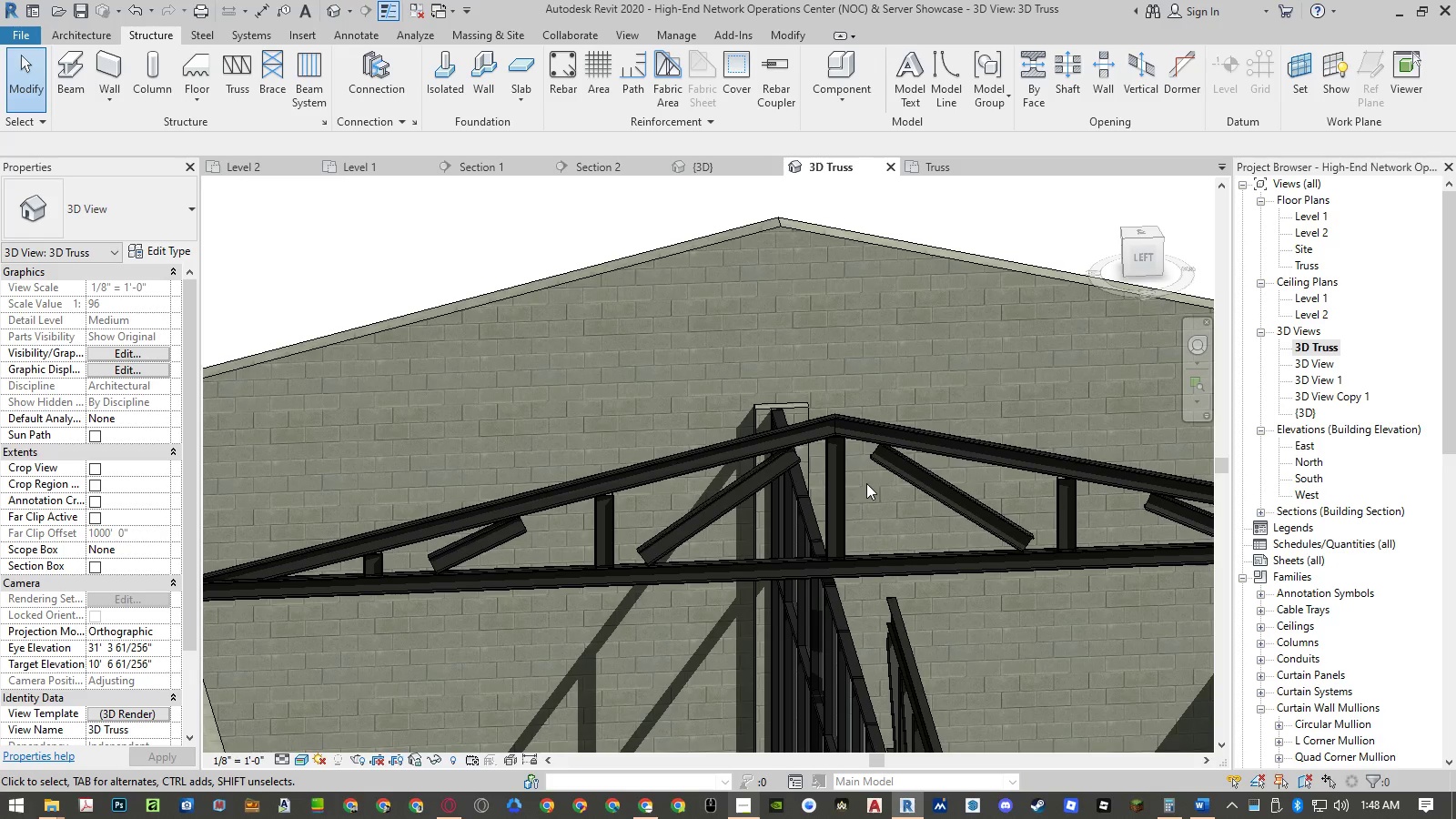 
type(mit)
 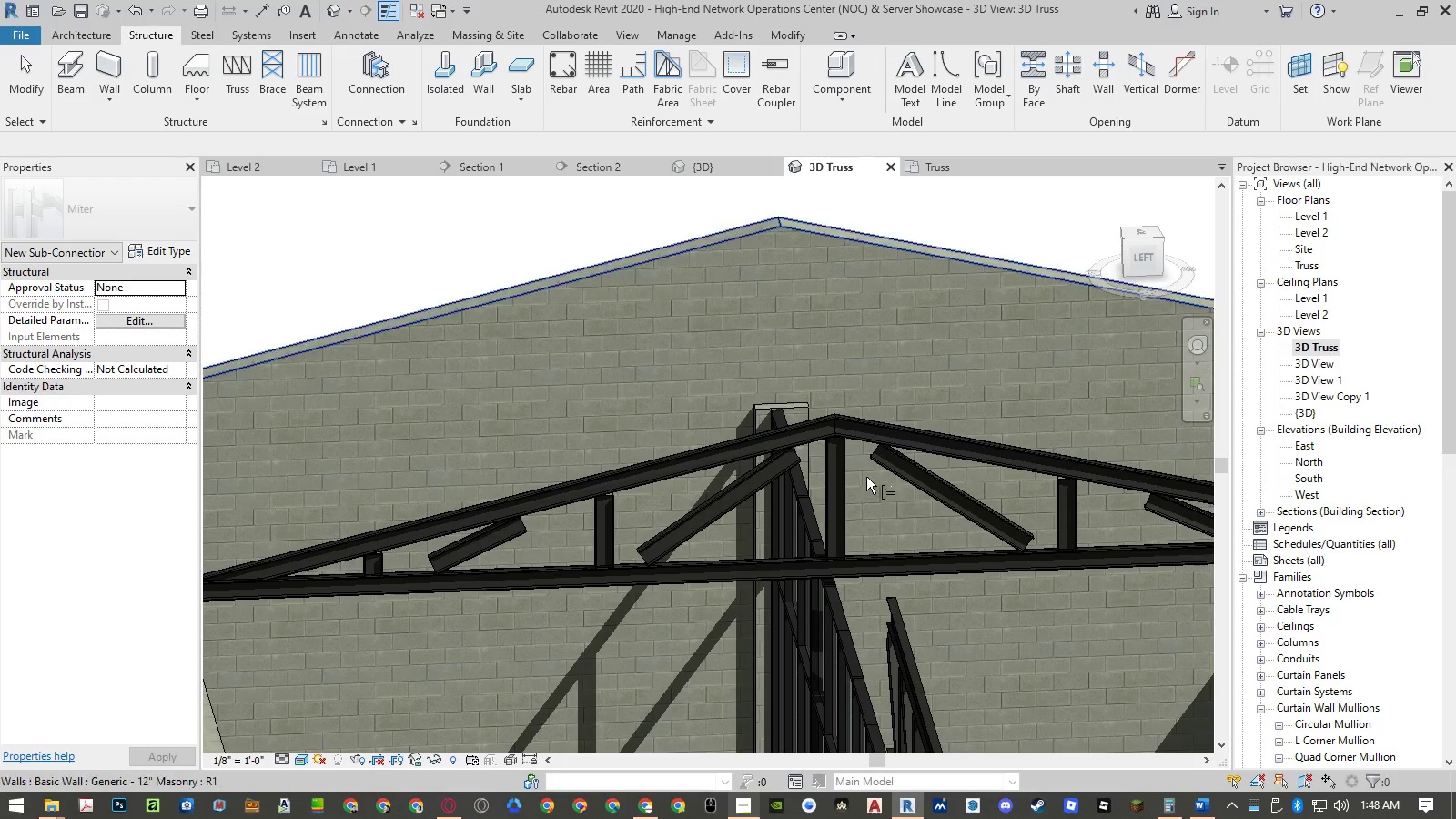 
scroll: coordinate [863, 446], scroll_direction: up, amount: 4.0
 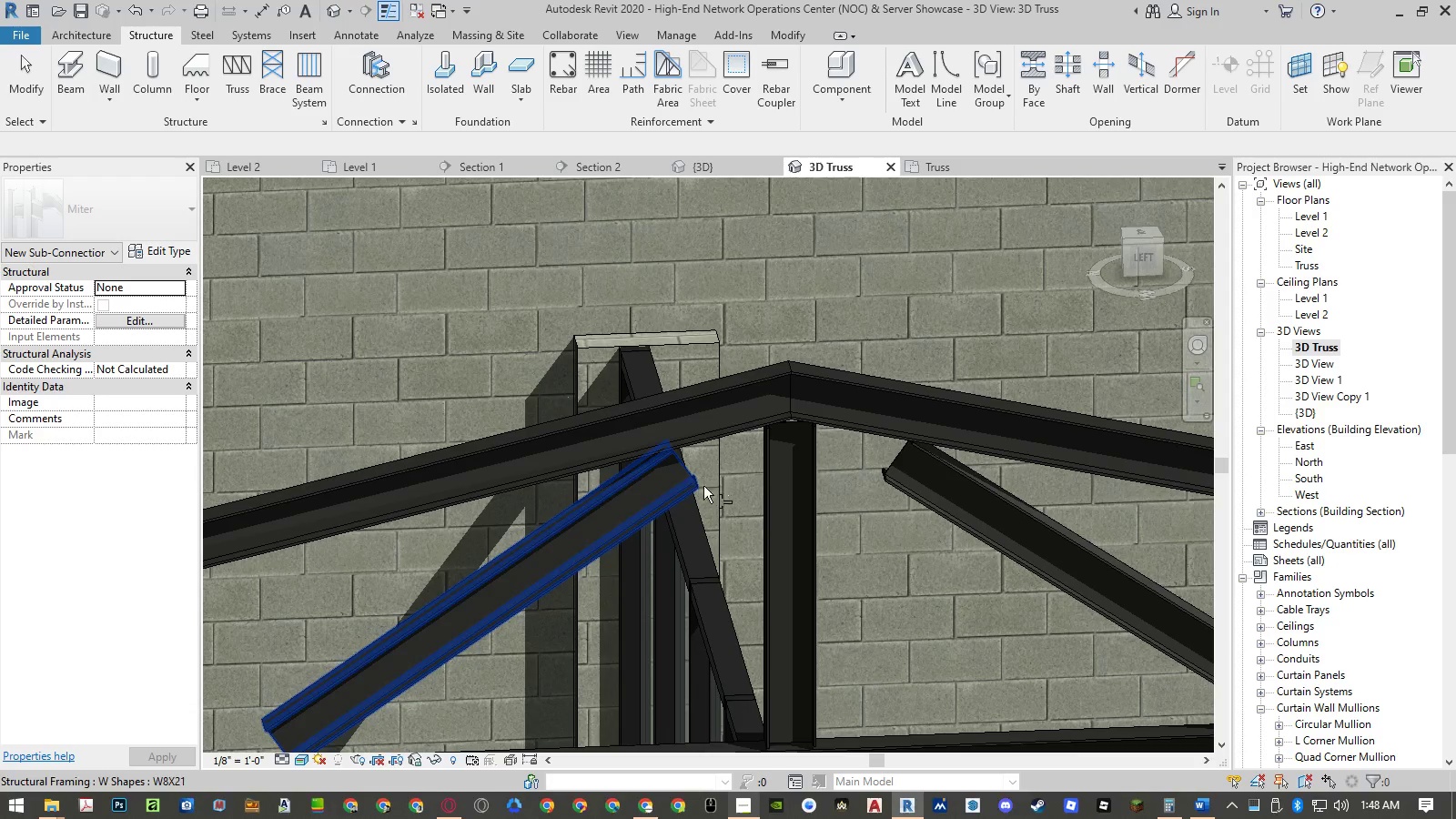 
left_click([768, 494])
 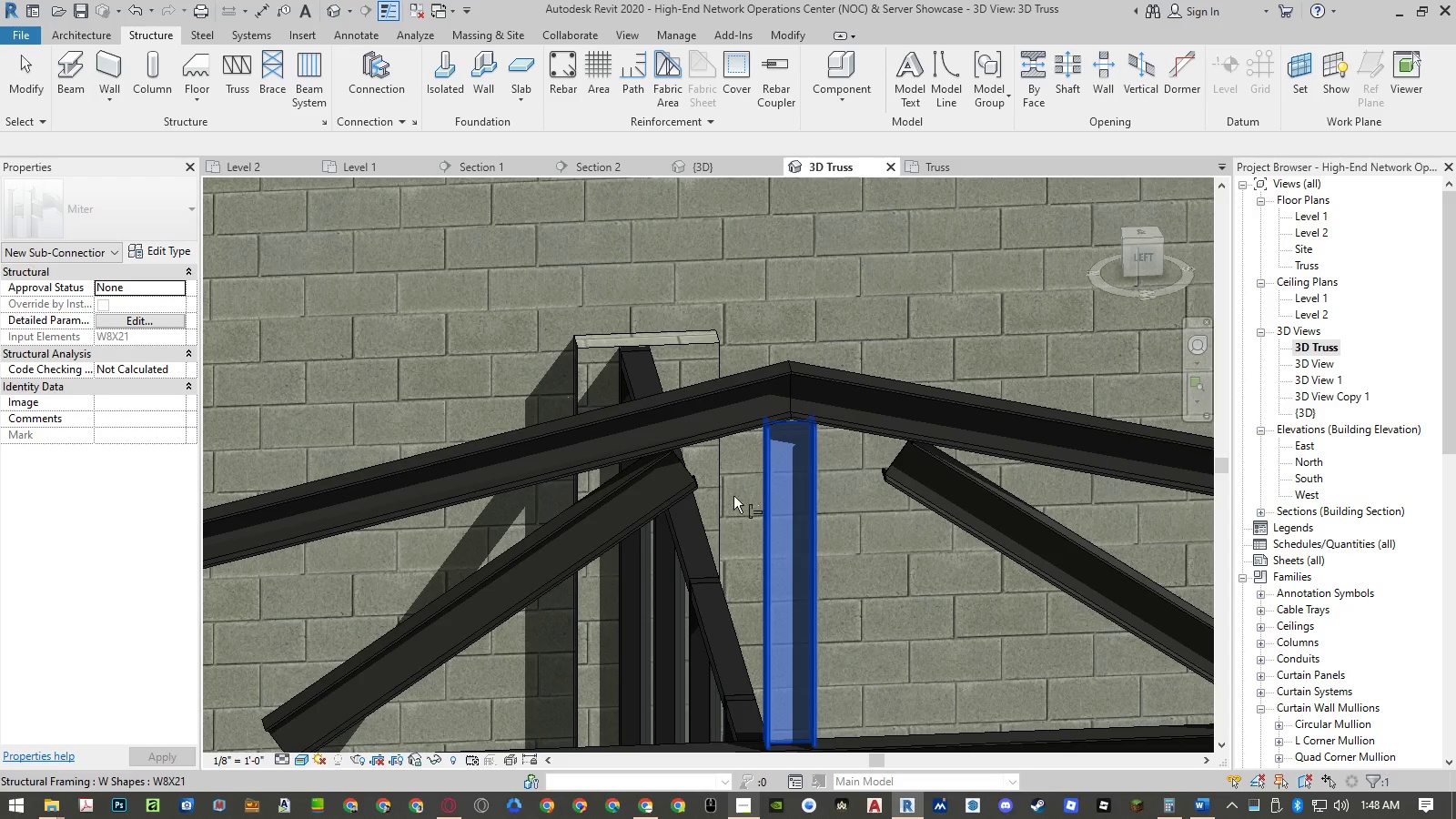 
hold_key(key=ControlLeft, duration=1.5)
left_click([691, 493])
 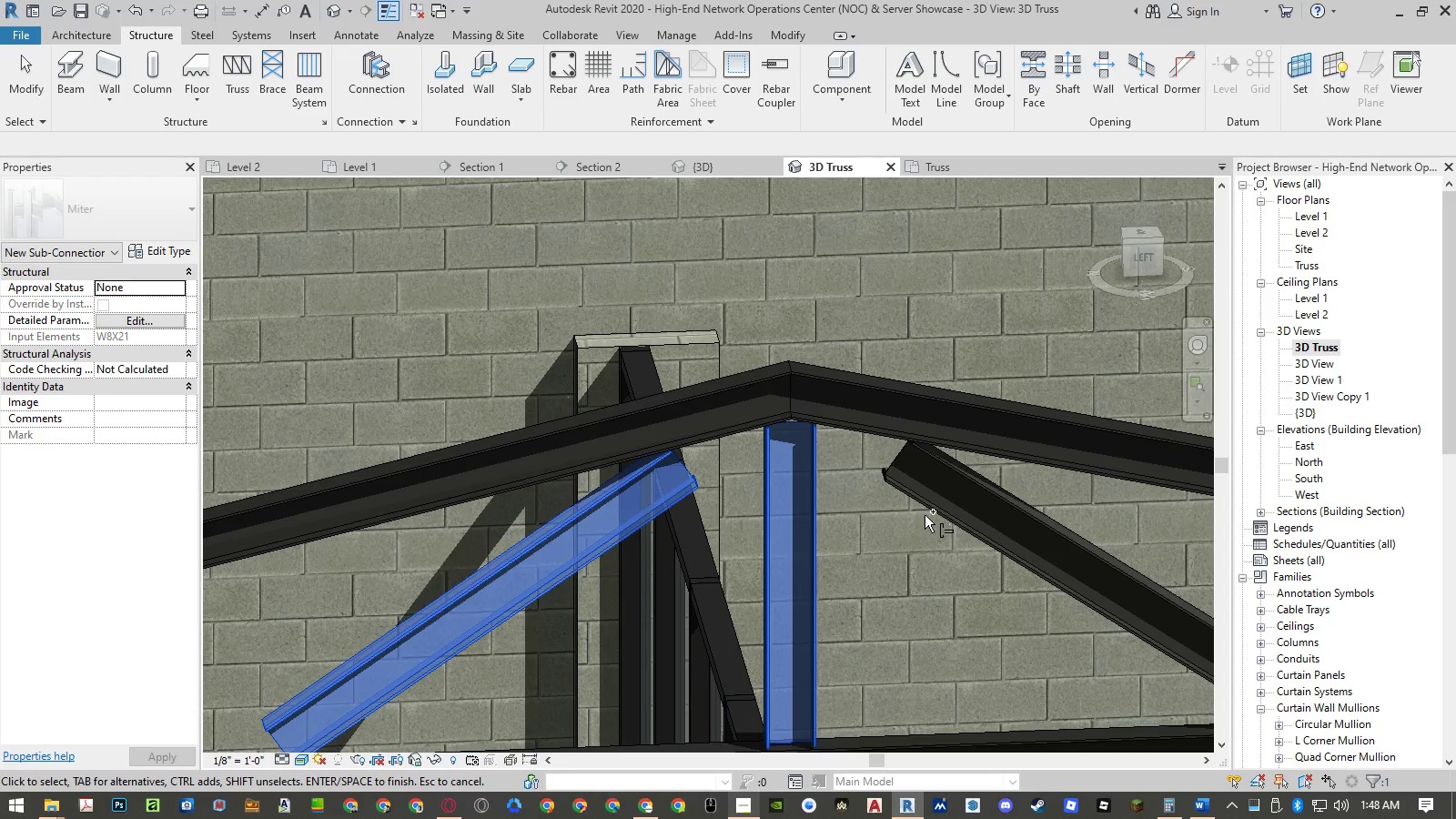 
hold_key(key=ControlLeft, duration=0.66)
left_click([935, 509])
 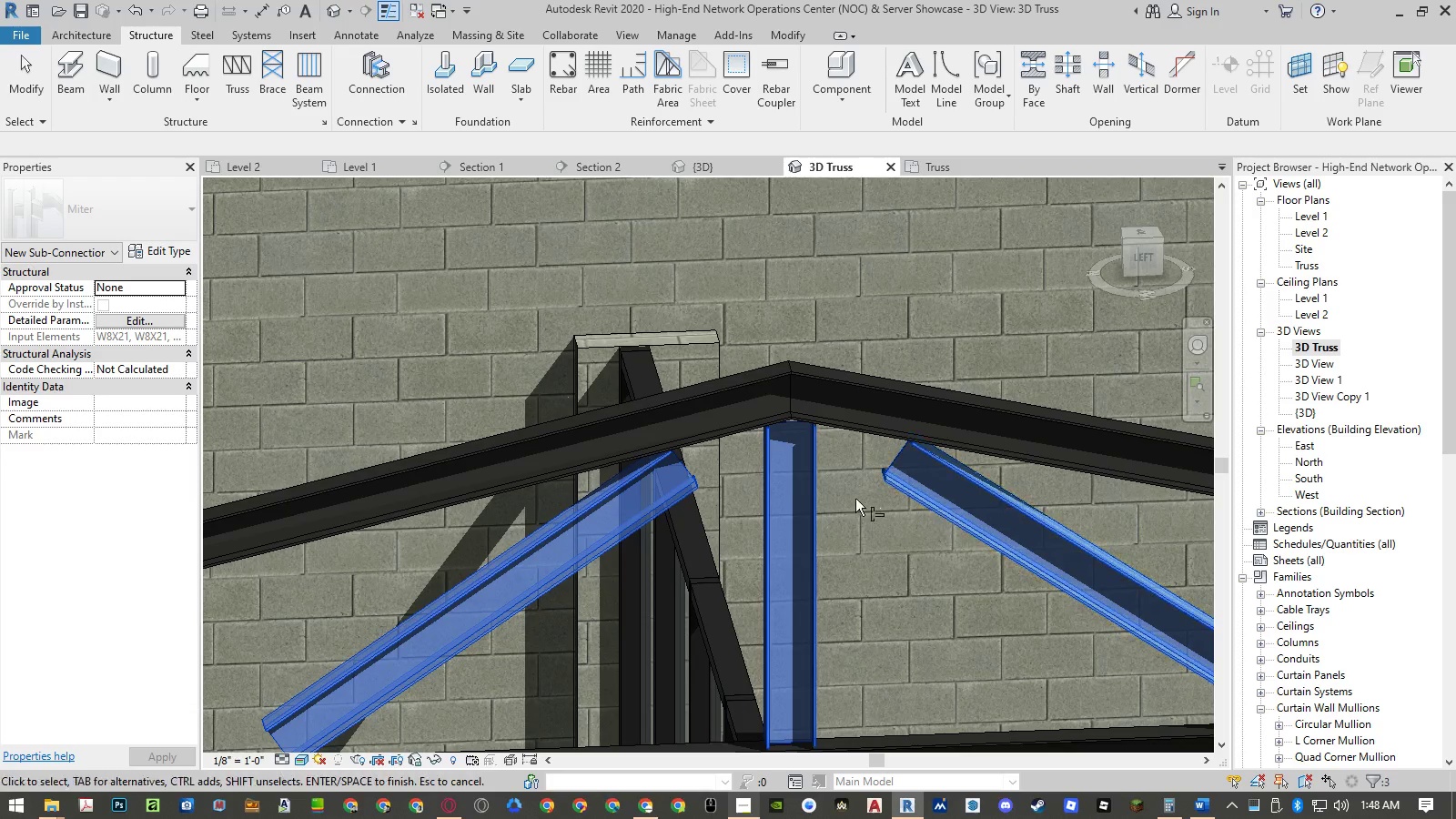 
scroll: coordinate [746, 484], scroll_direction: down, amount: 6.0
 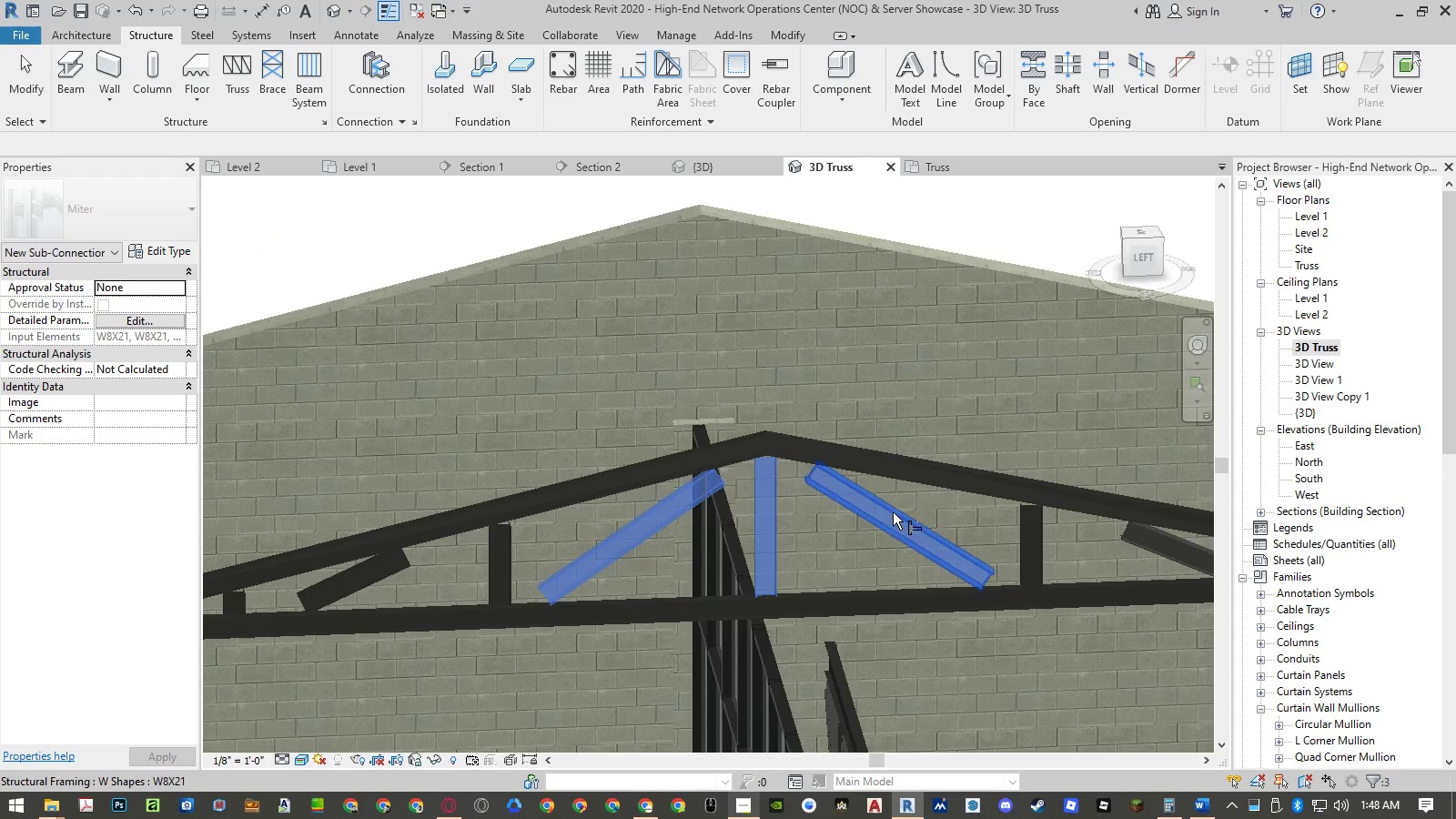 
hold_key(key=ControlLeft, duration=0.56)
 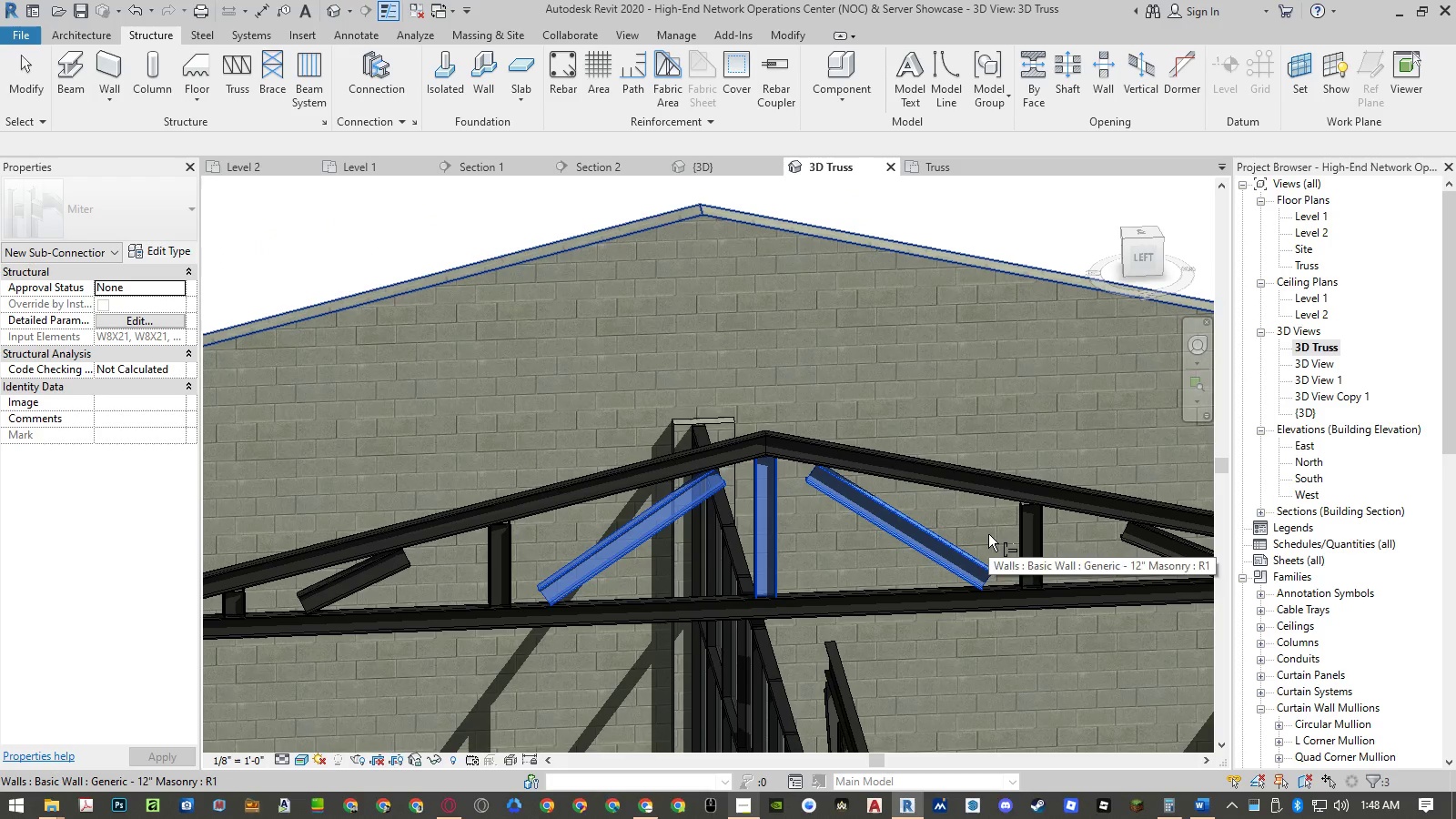 
key(NumpadEnter)
 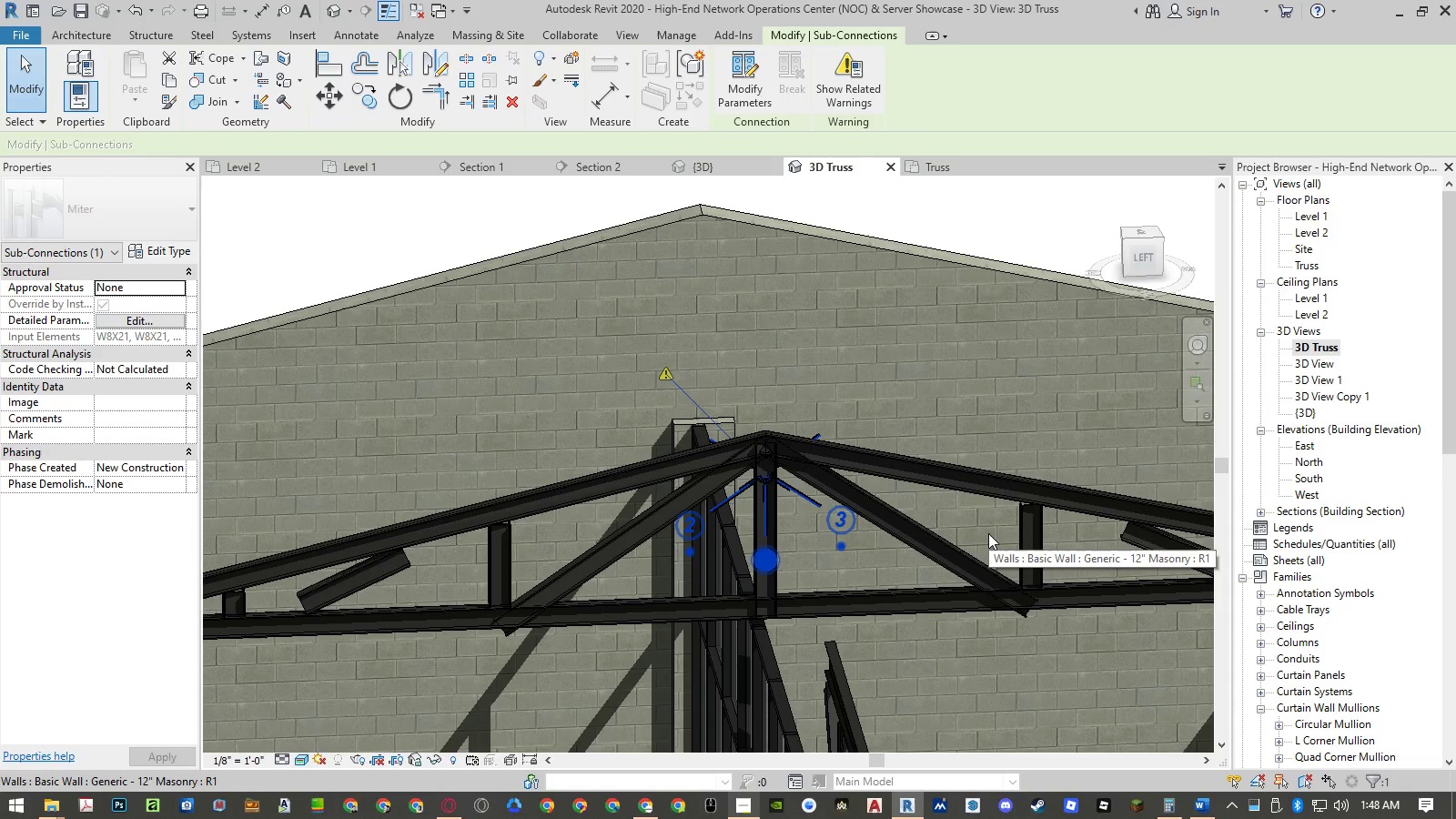 
key(Control+ControlLeft)
 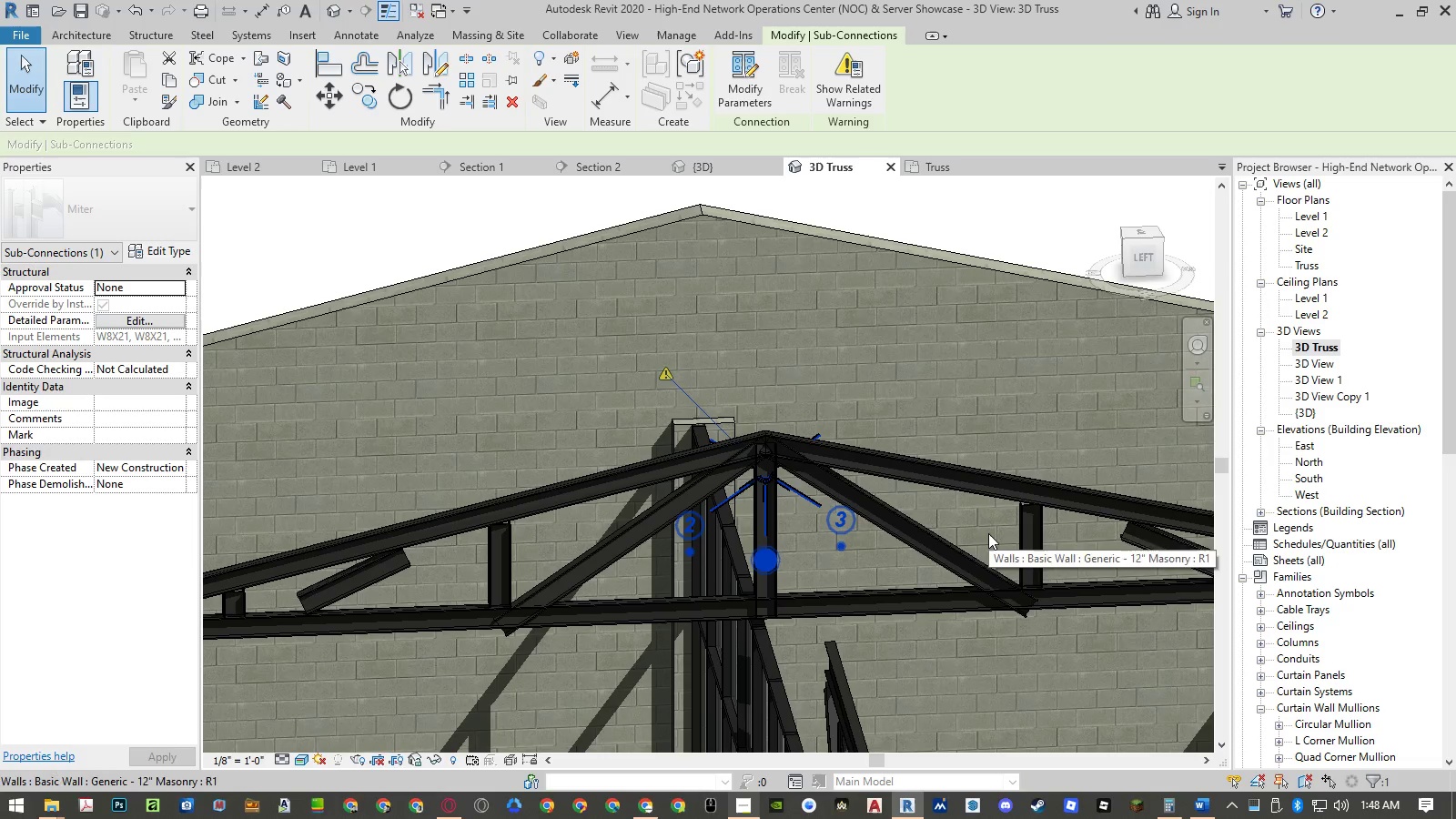 
key(Control+Z)
 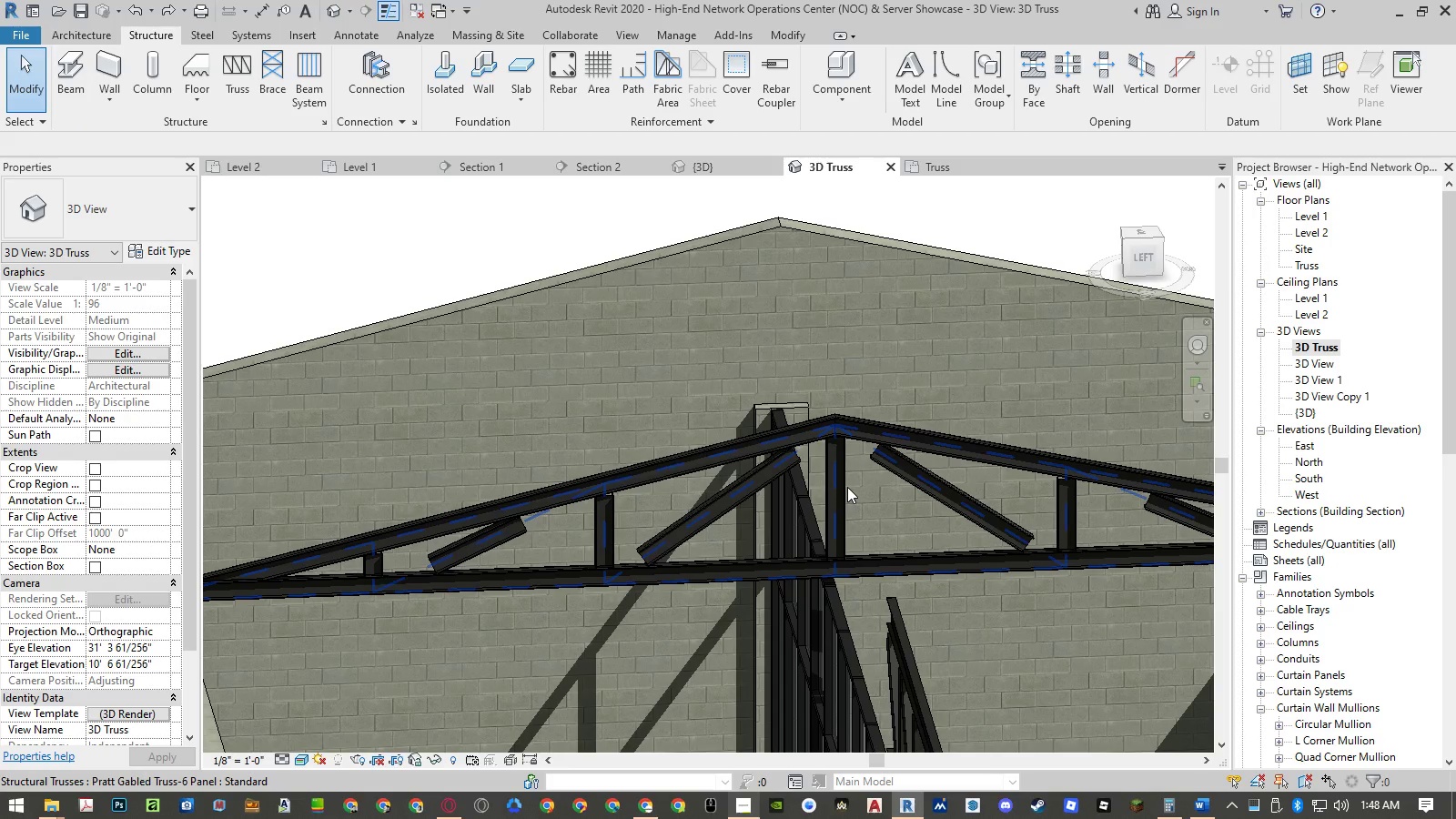 
type(mit)
 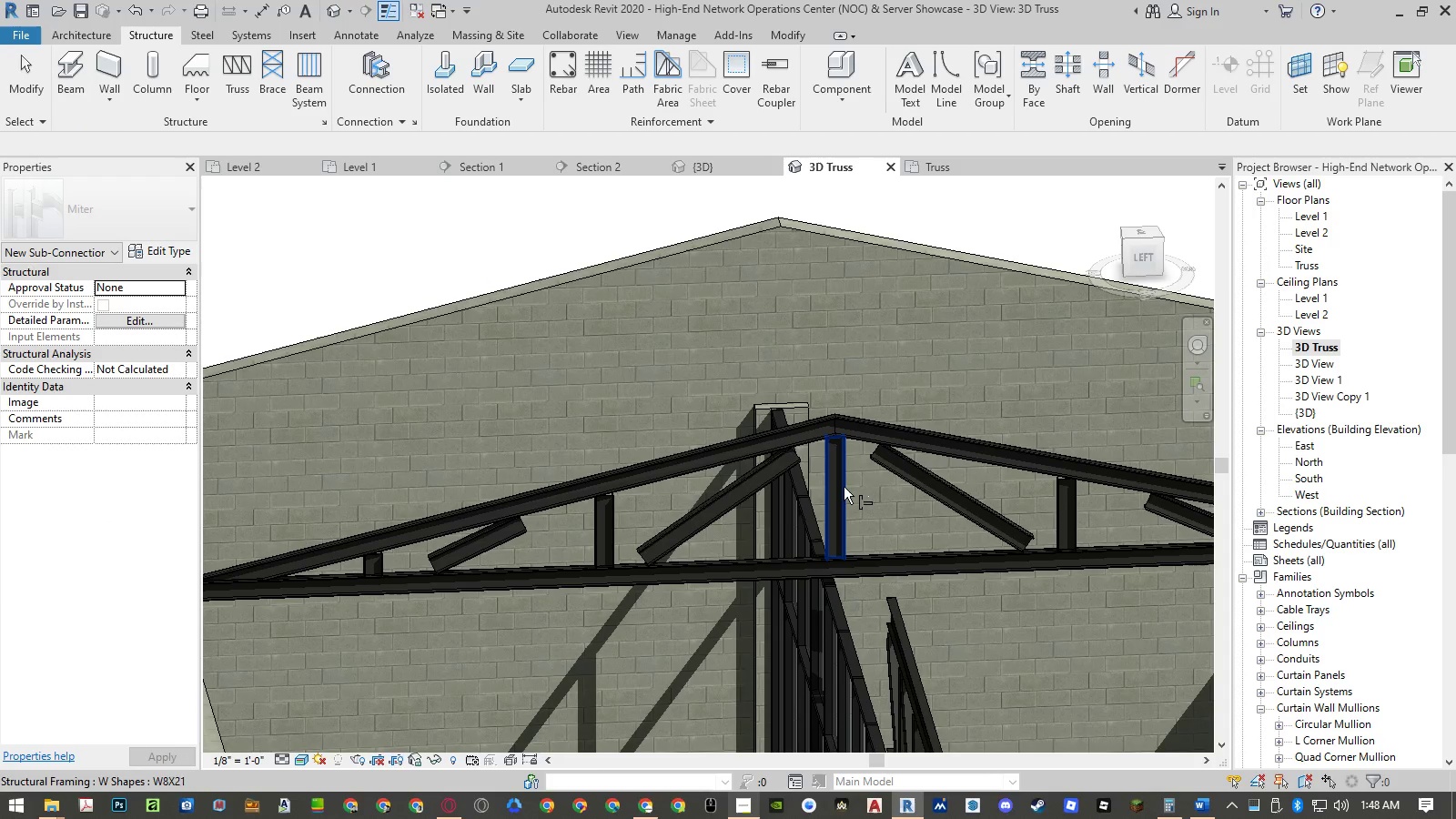 
scroll: coordinate [854, 487], scroll_direction: down, amount: 3.0
 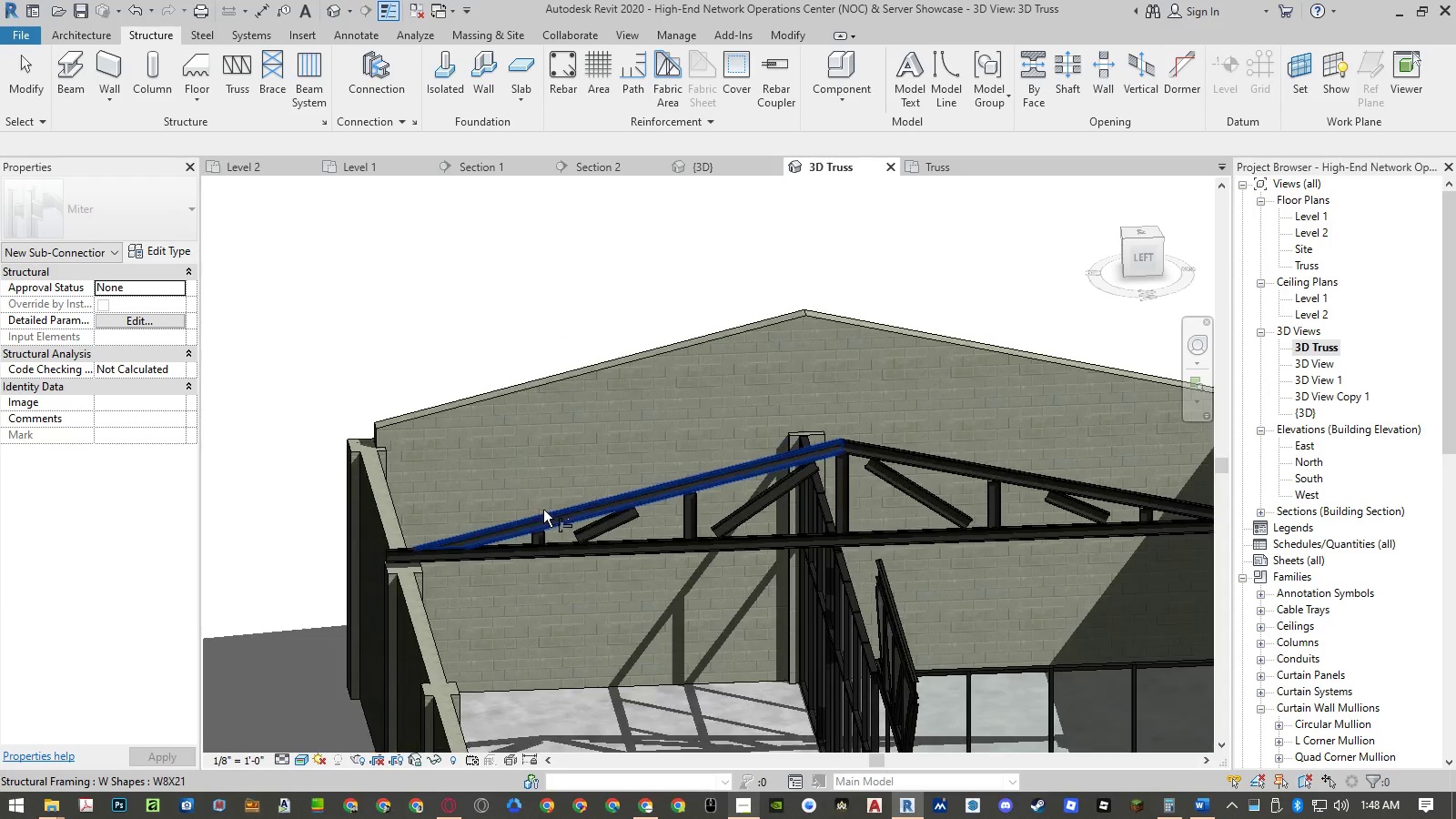 
scroll: coordinate [544, 537], scroll_direction: up, amount: 7.0
 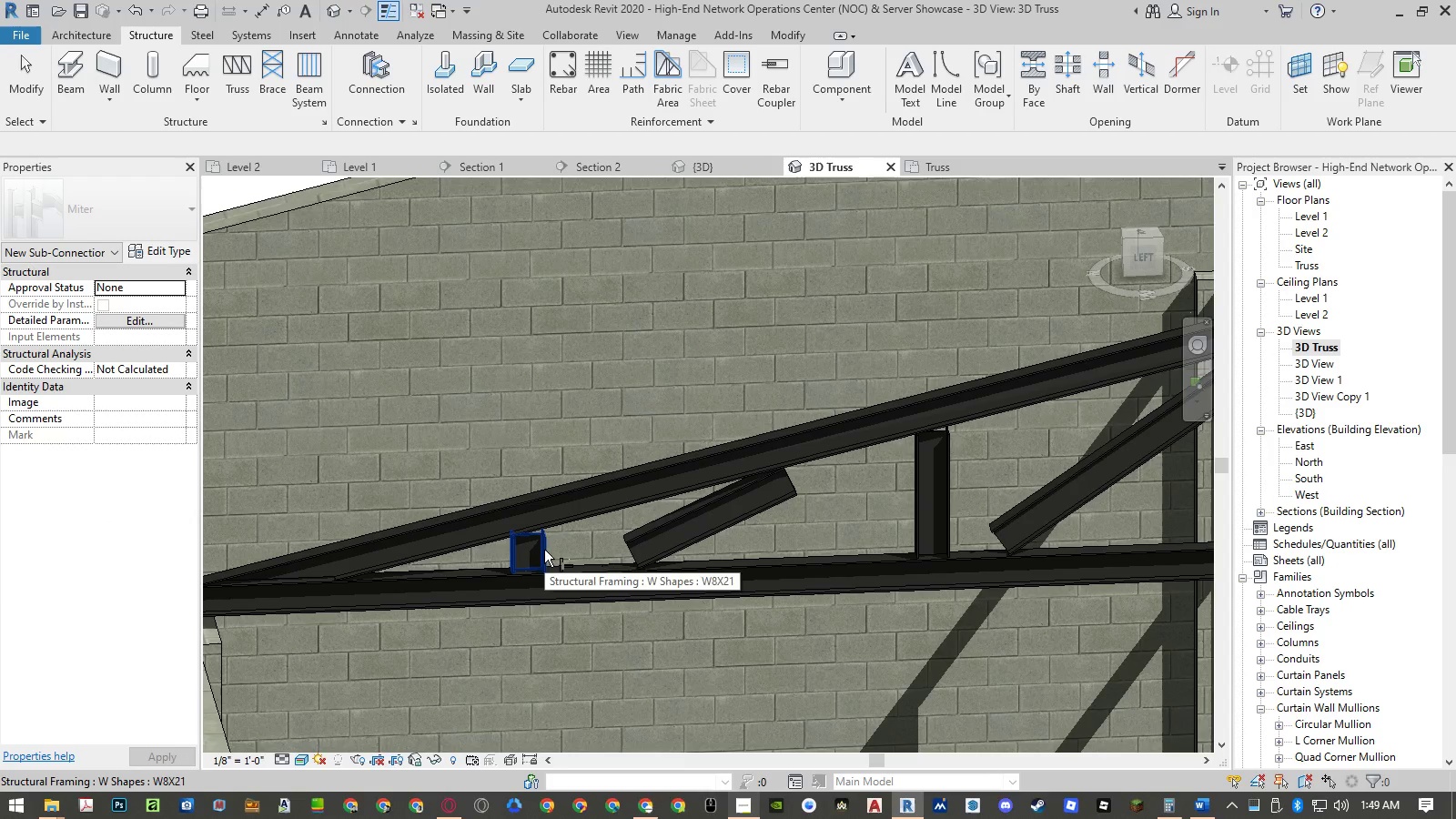 
left_click([544, 550])
 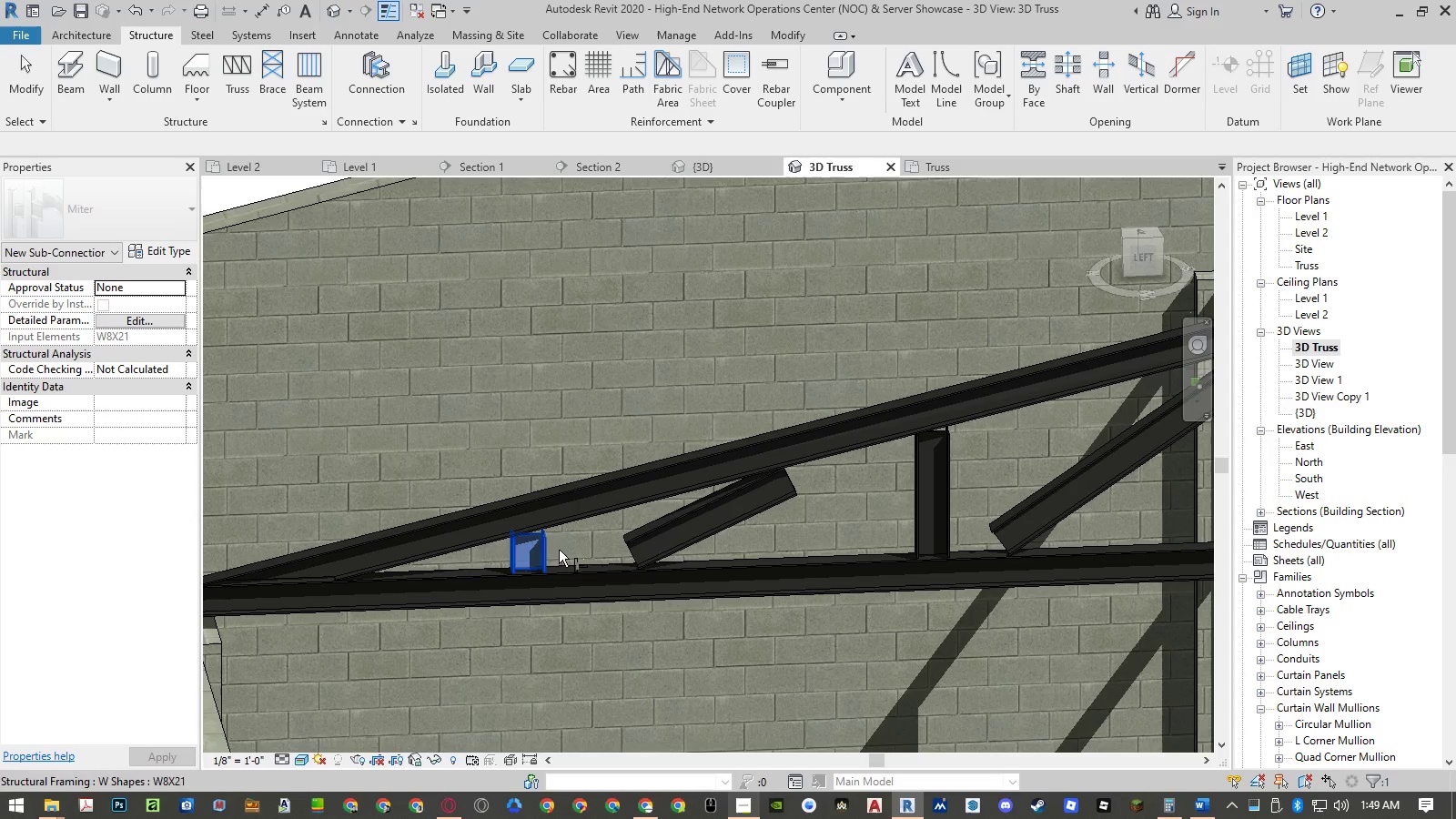 
hold_key(key=ControlLeft, duration=1.5)
left_click([655, 531])
 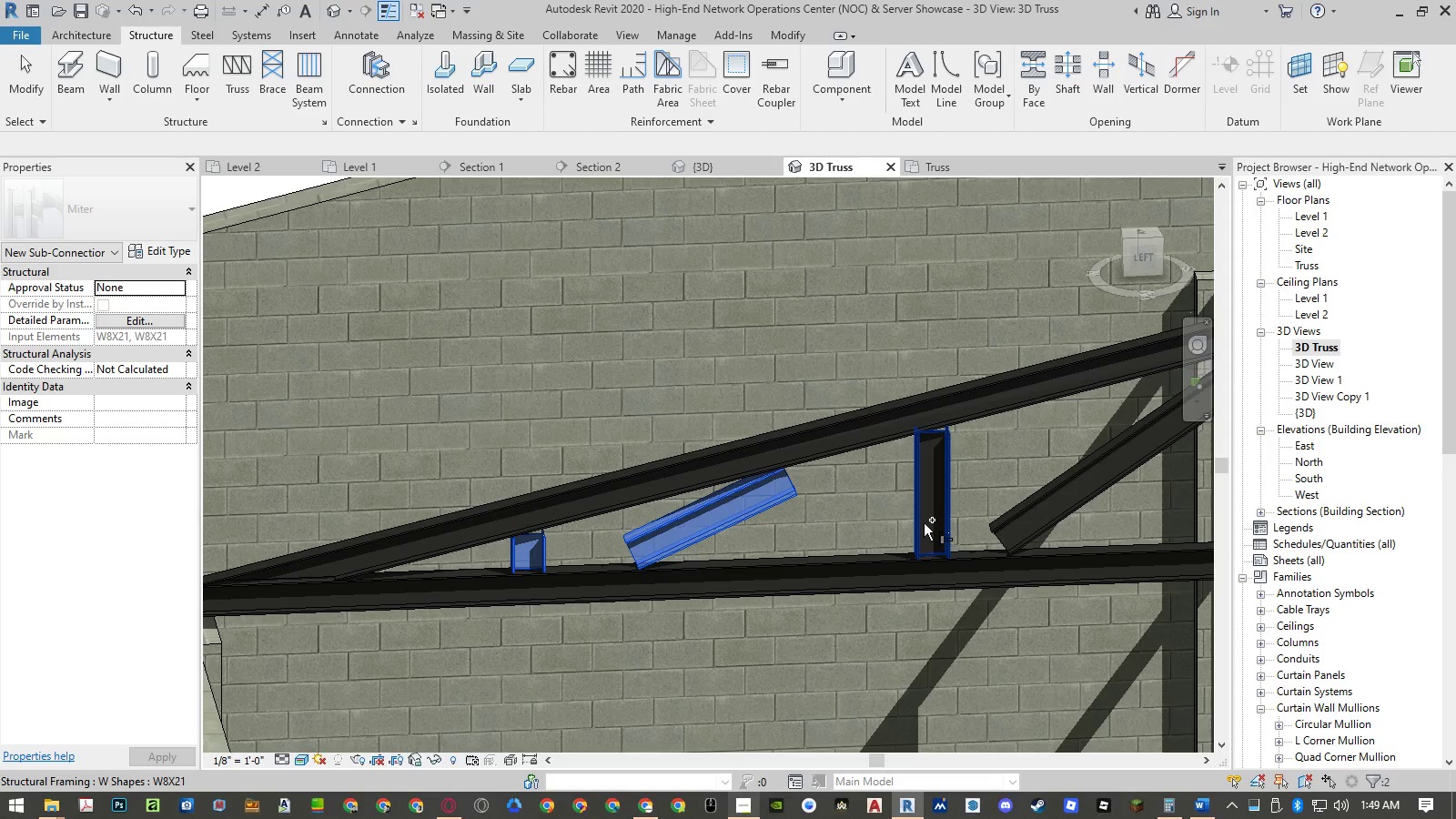 
hold_key(key=ControlLeft, duration=0.33)
left_click([917, 521])
 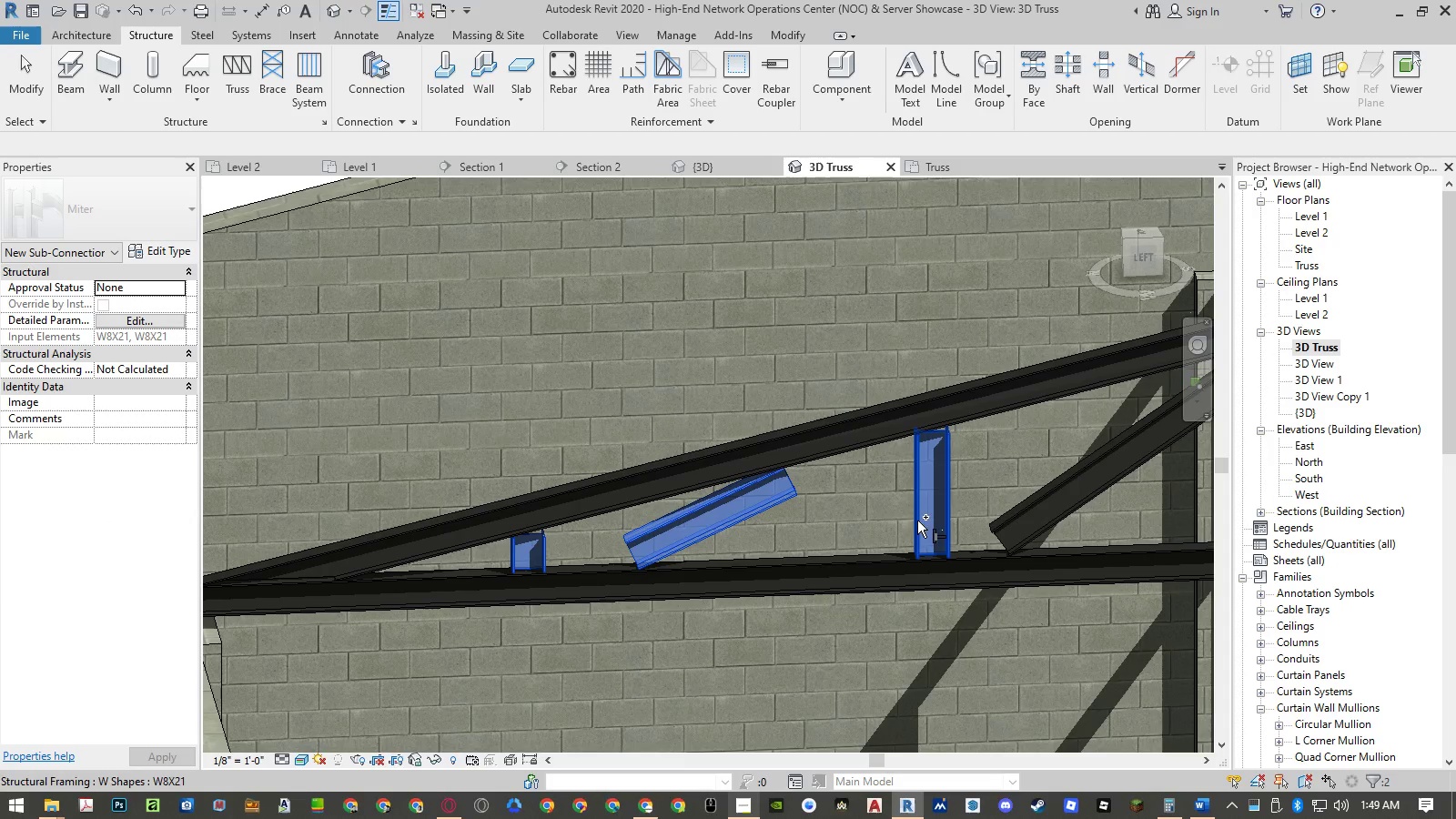 
hold_key(key=ControlLeft, duration=1.84)
scroll: coordinate [369, 557], scroll_direction: down, amount: 6.0
 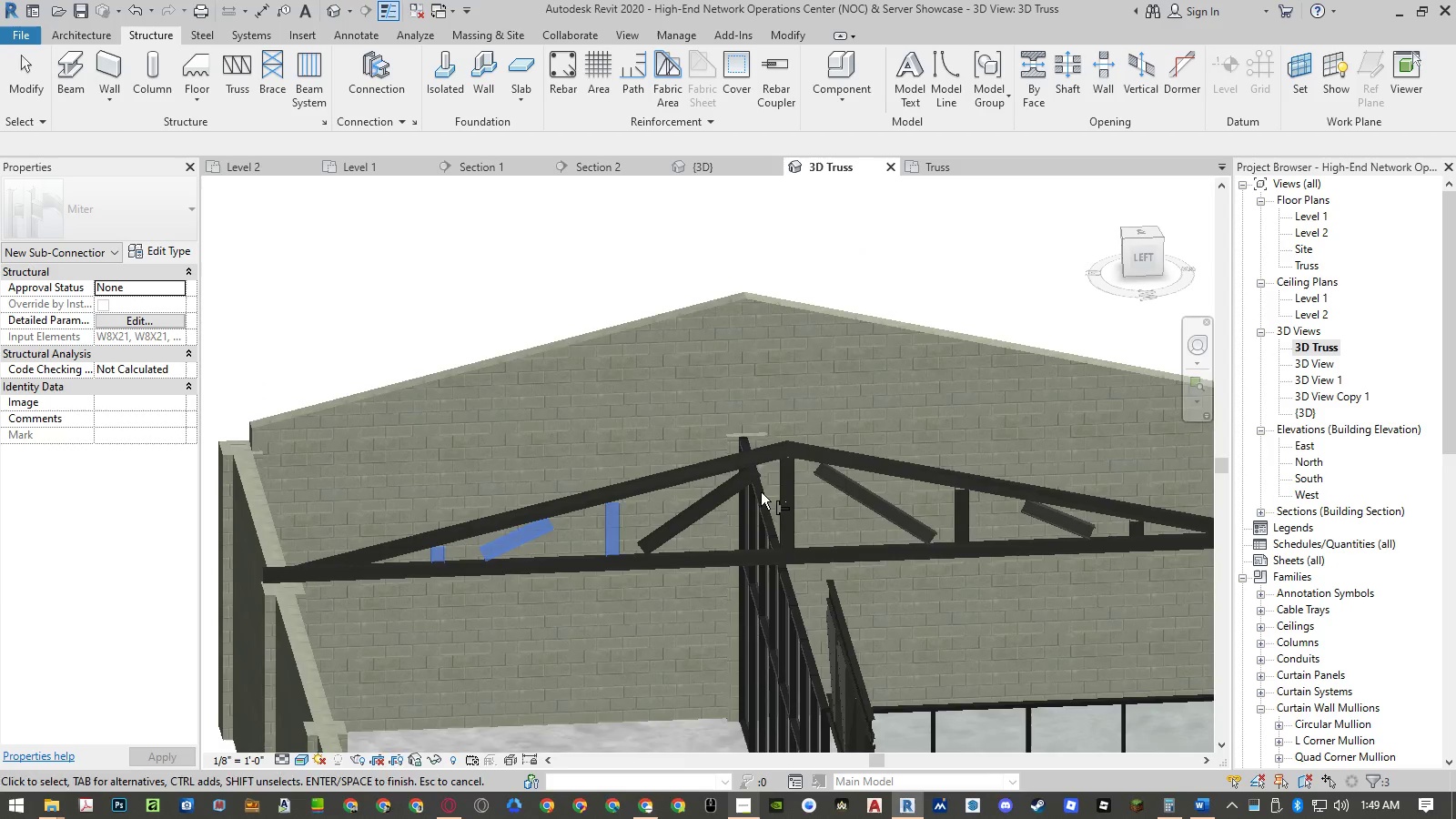 
scroll: coordinate [767, 480], scroll_direction: up, amount: 4.0
 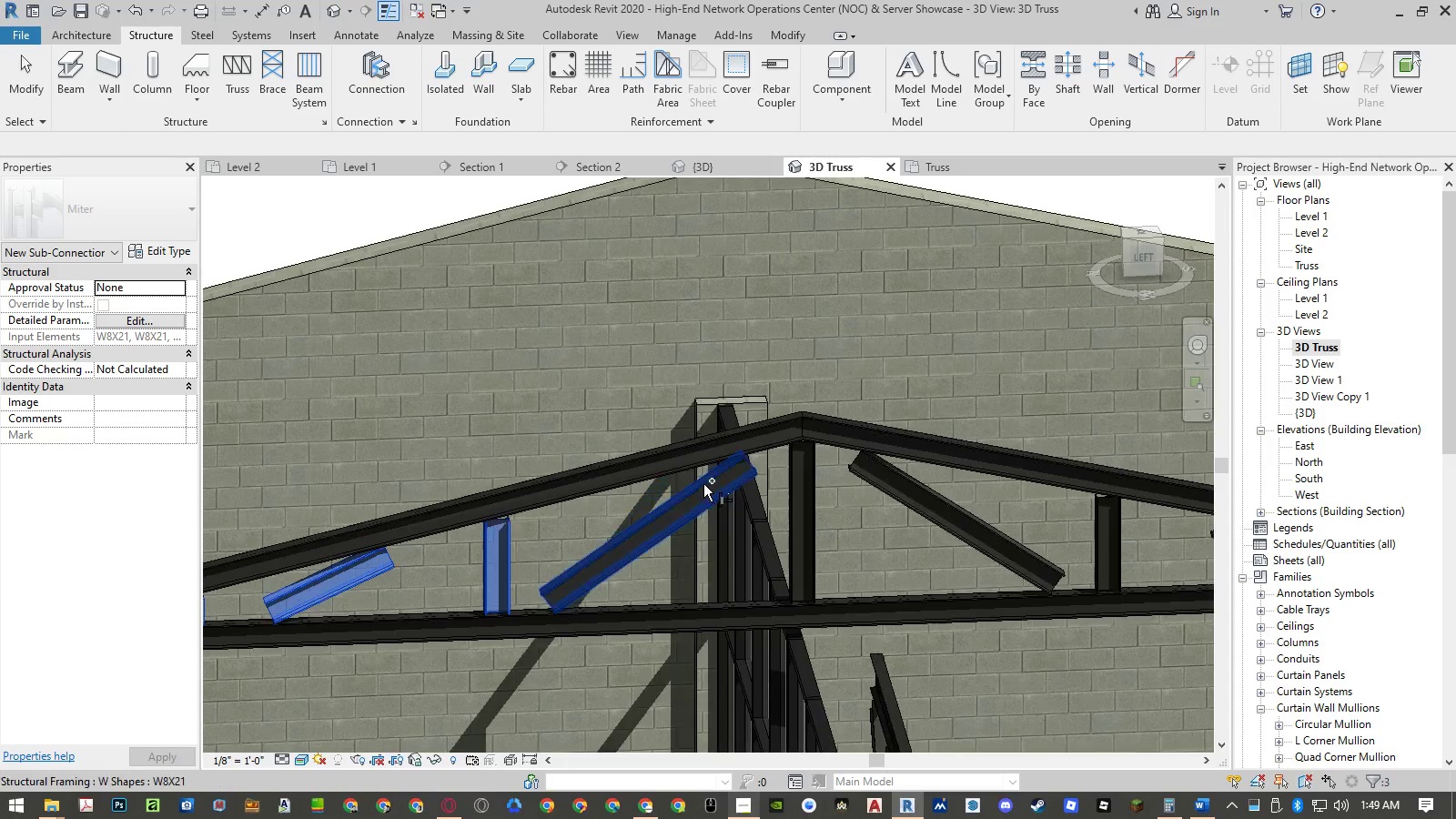 
hold_key(key=ControlLeft, duration=1.51)
left_click([703, 484])
 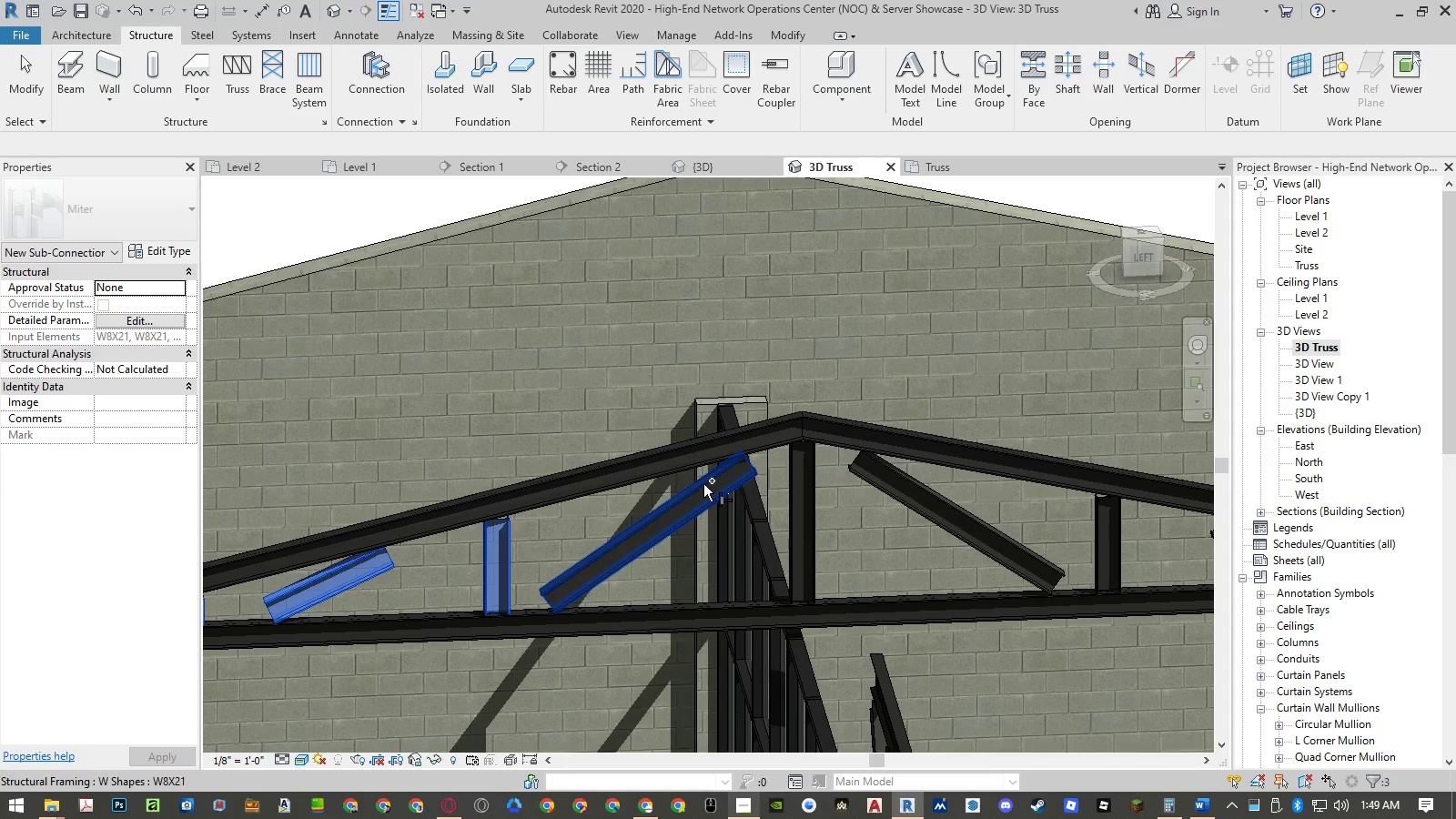 
left_click([815, 484])
 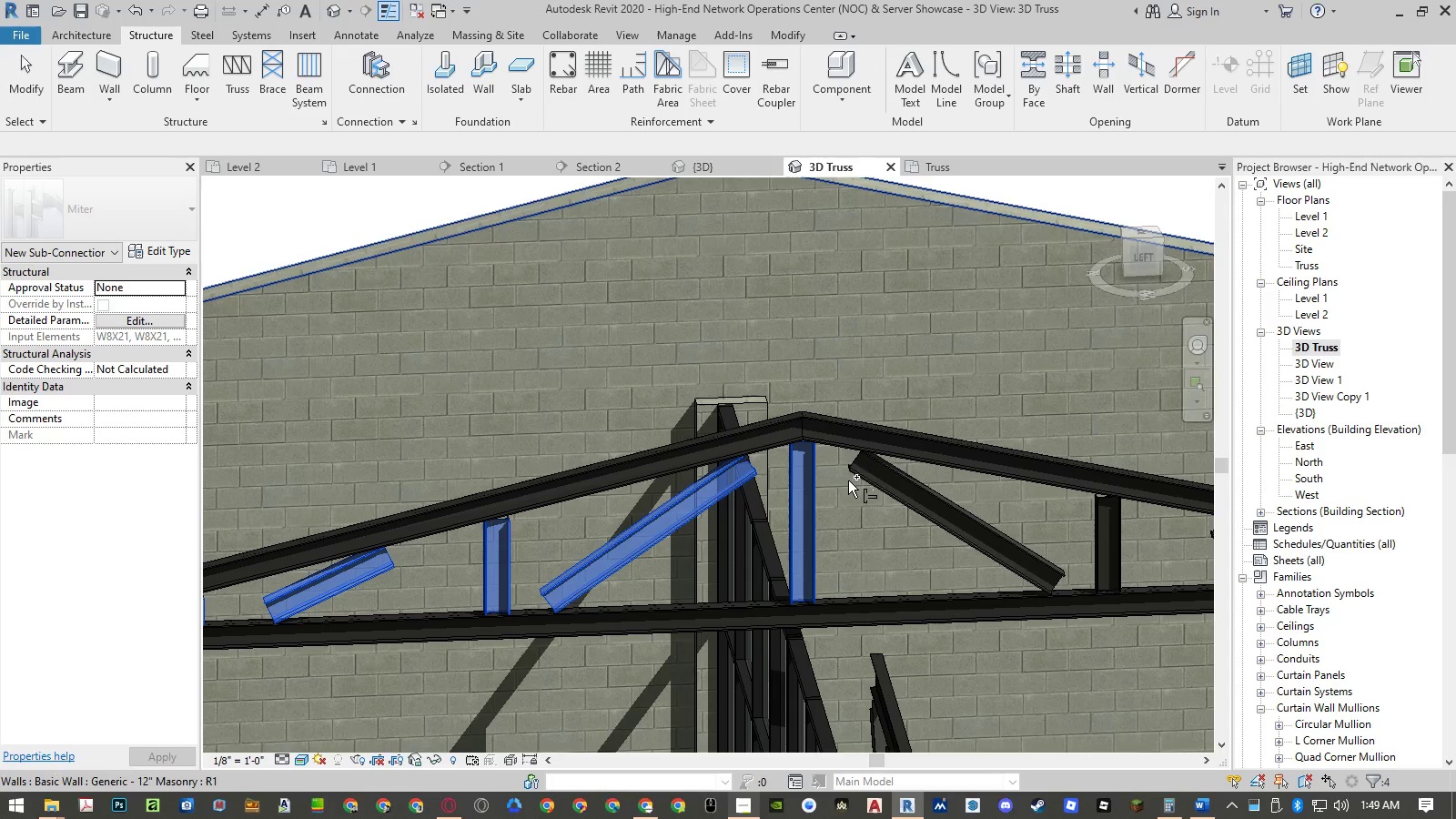 
hold_key(key=ControlLeft, duration=0.72)
left_click([862, 480])
 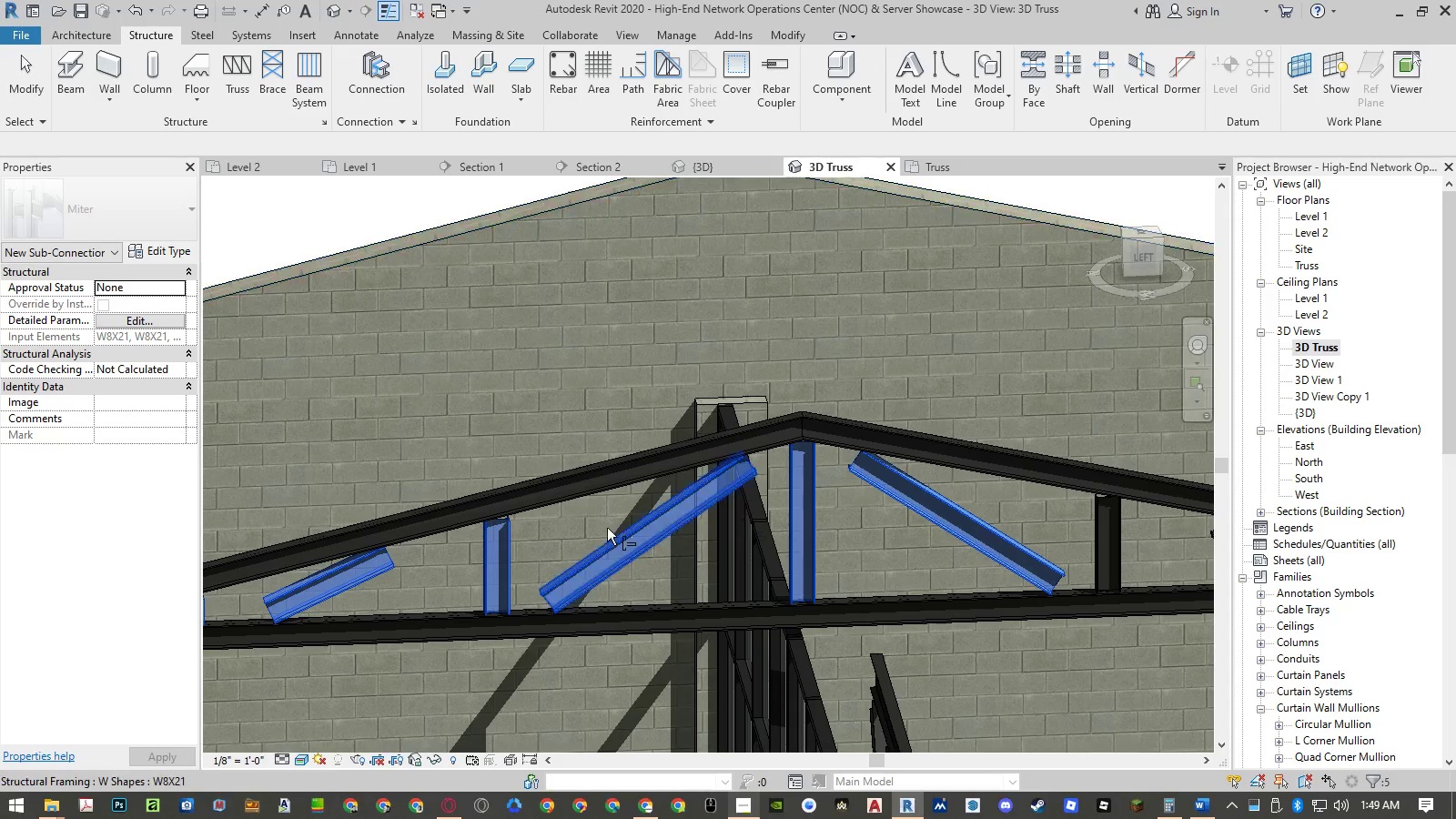 
hold_key(key=ControlLeft, duration=1.5)
 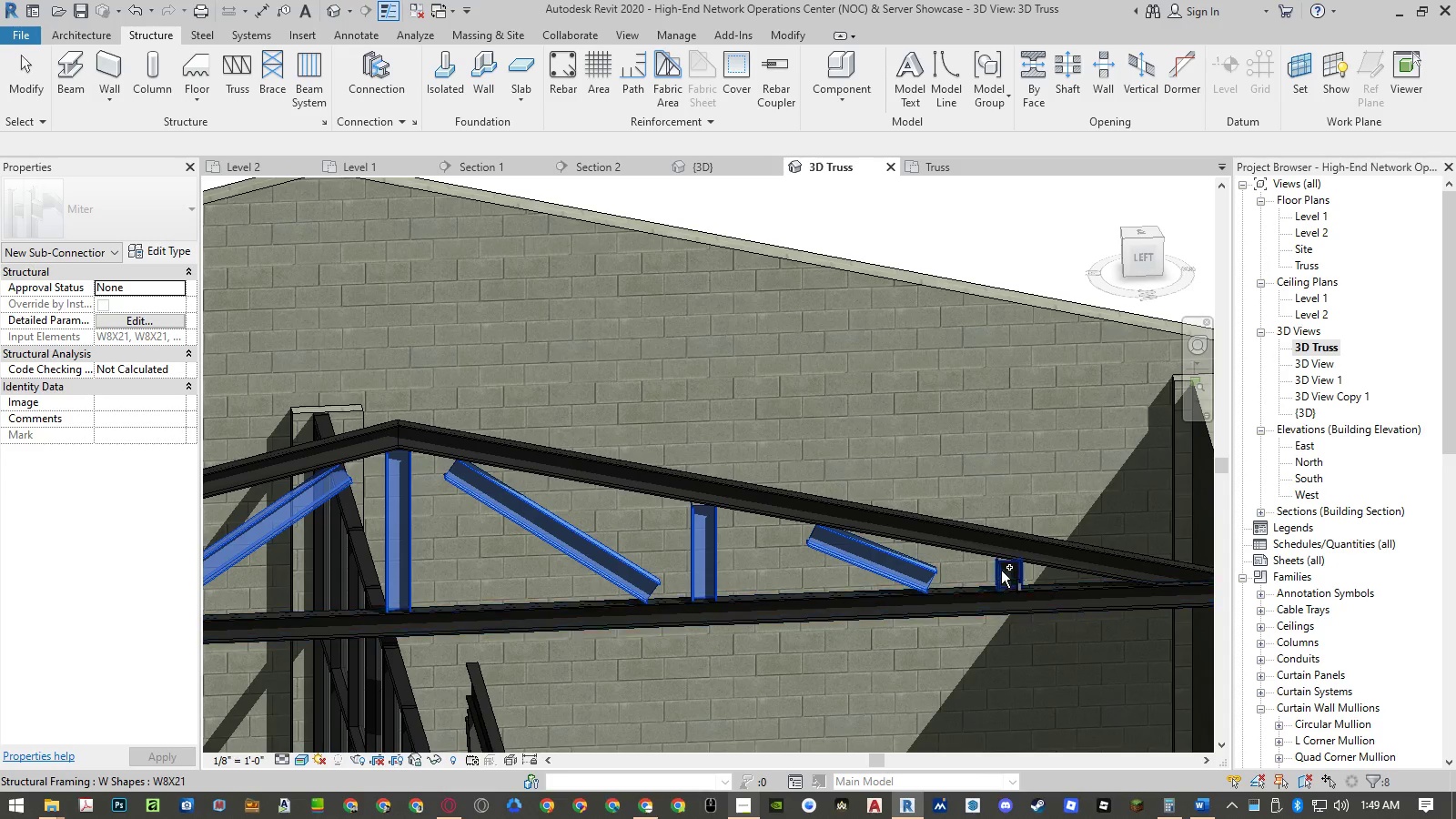 
scroll: coordinate [822, 519], scroll_direction: none, amount: 0.0
 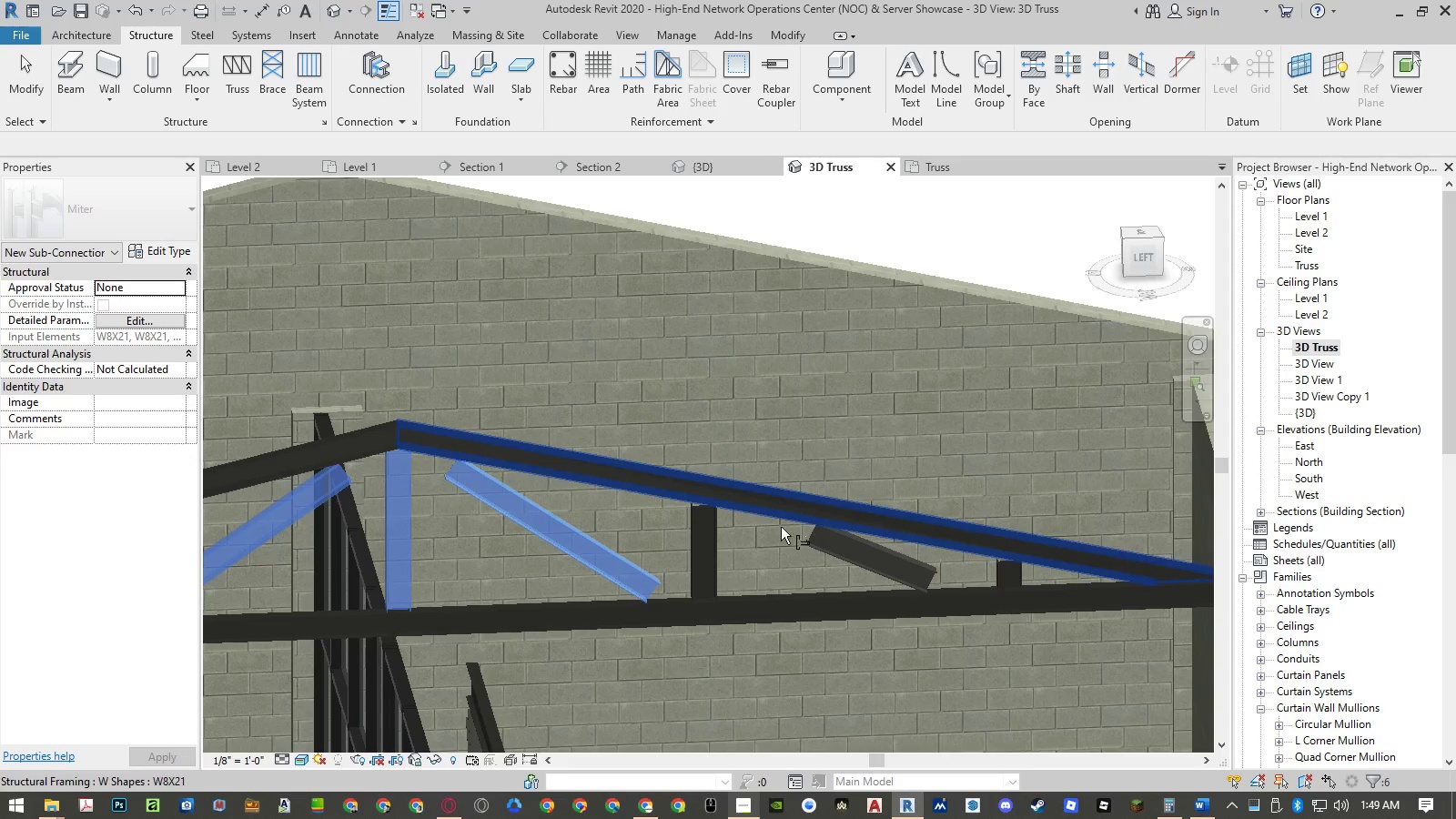 
left_click([716, 543])
 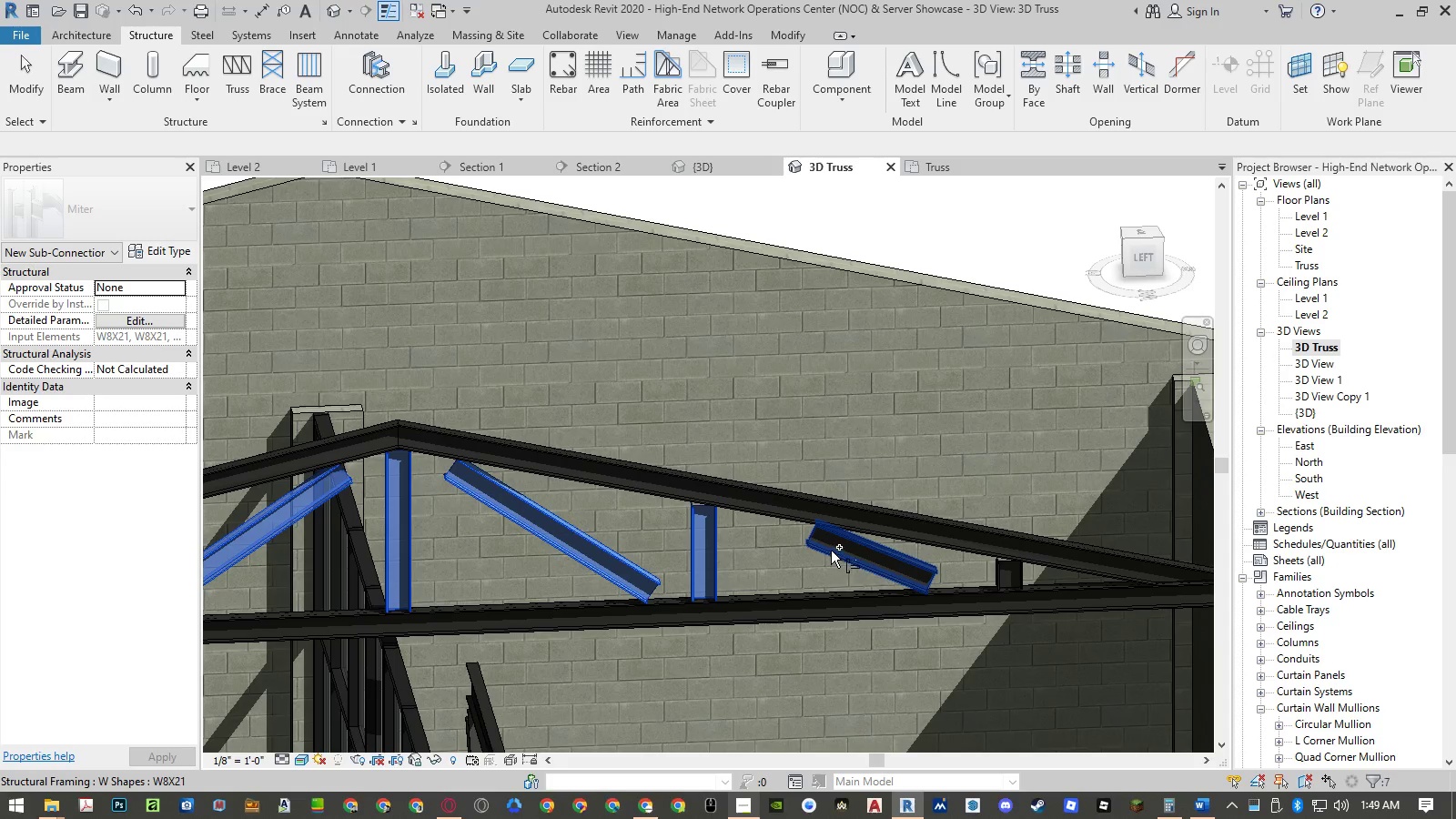 
left_click([832, 551])
 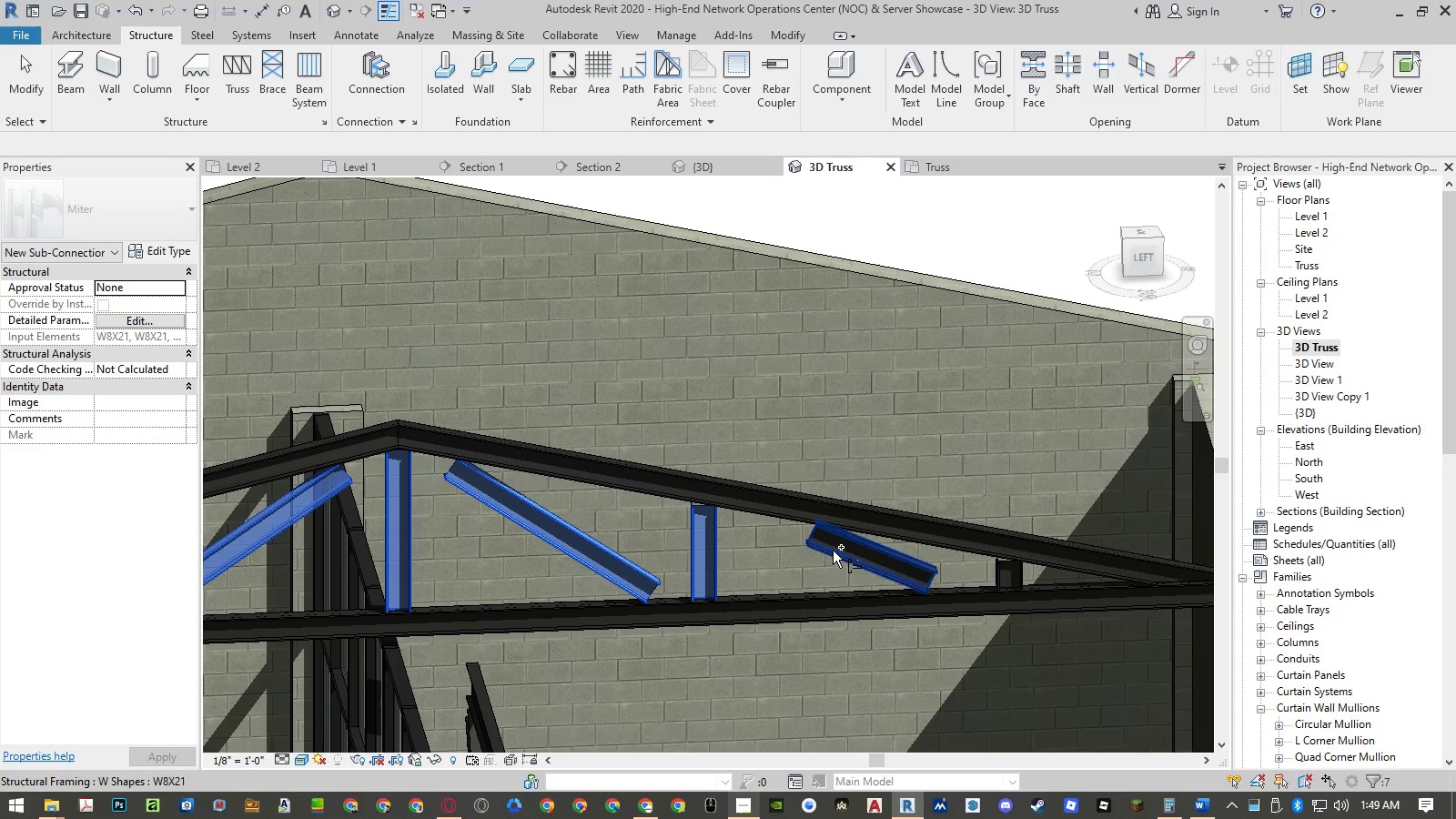 
hold_key(key=ControlLeft, duration=1.03)
left_click([1002, 571])
 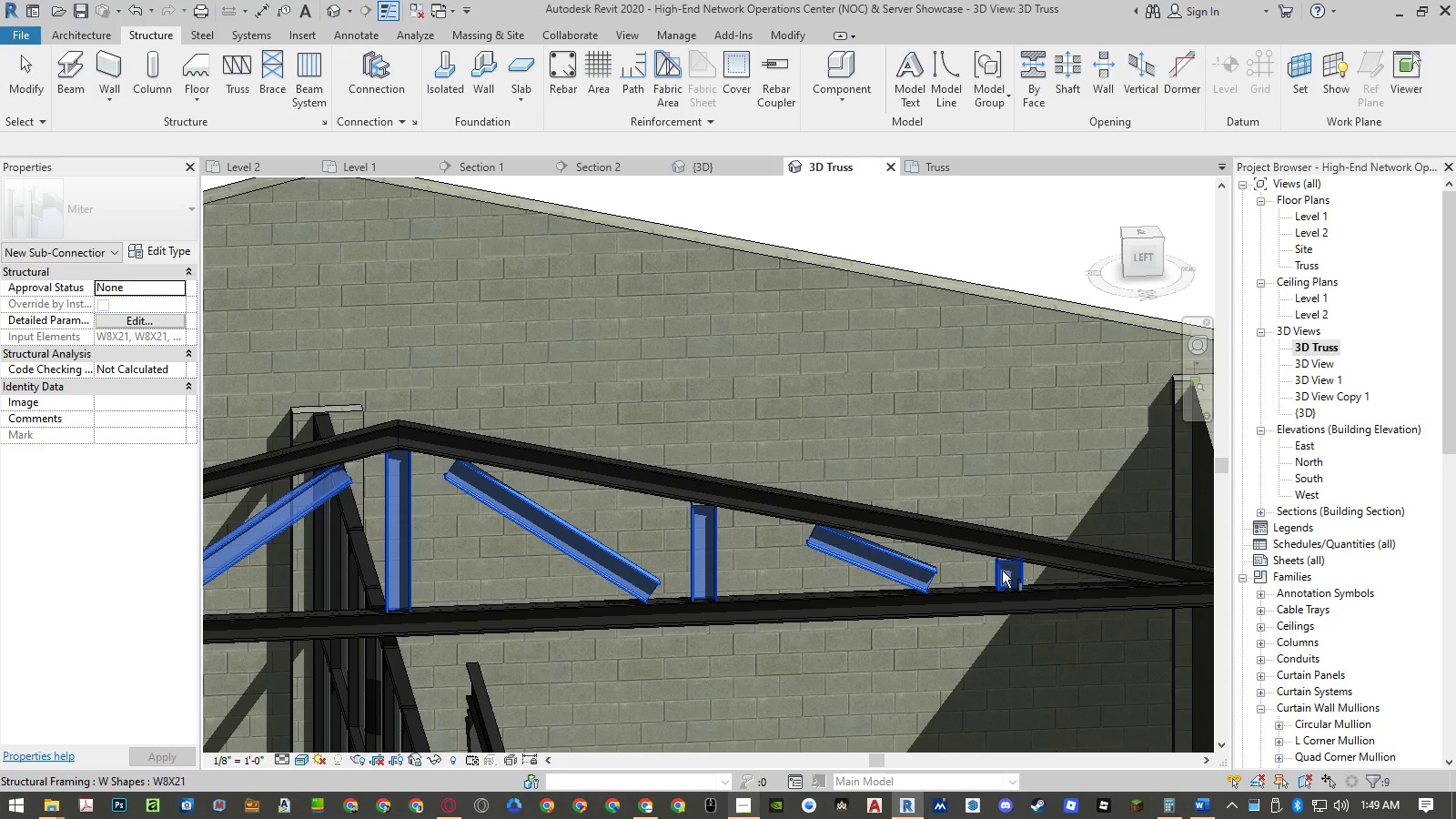 
key(NumpadEnter)
 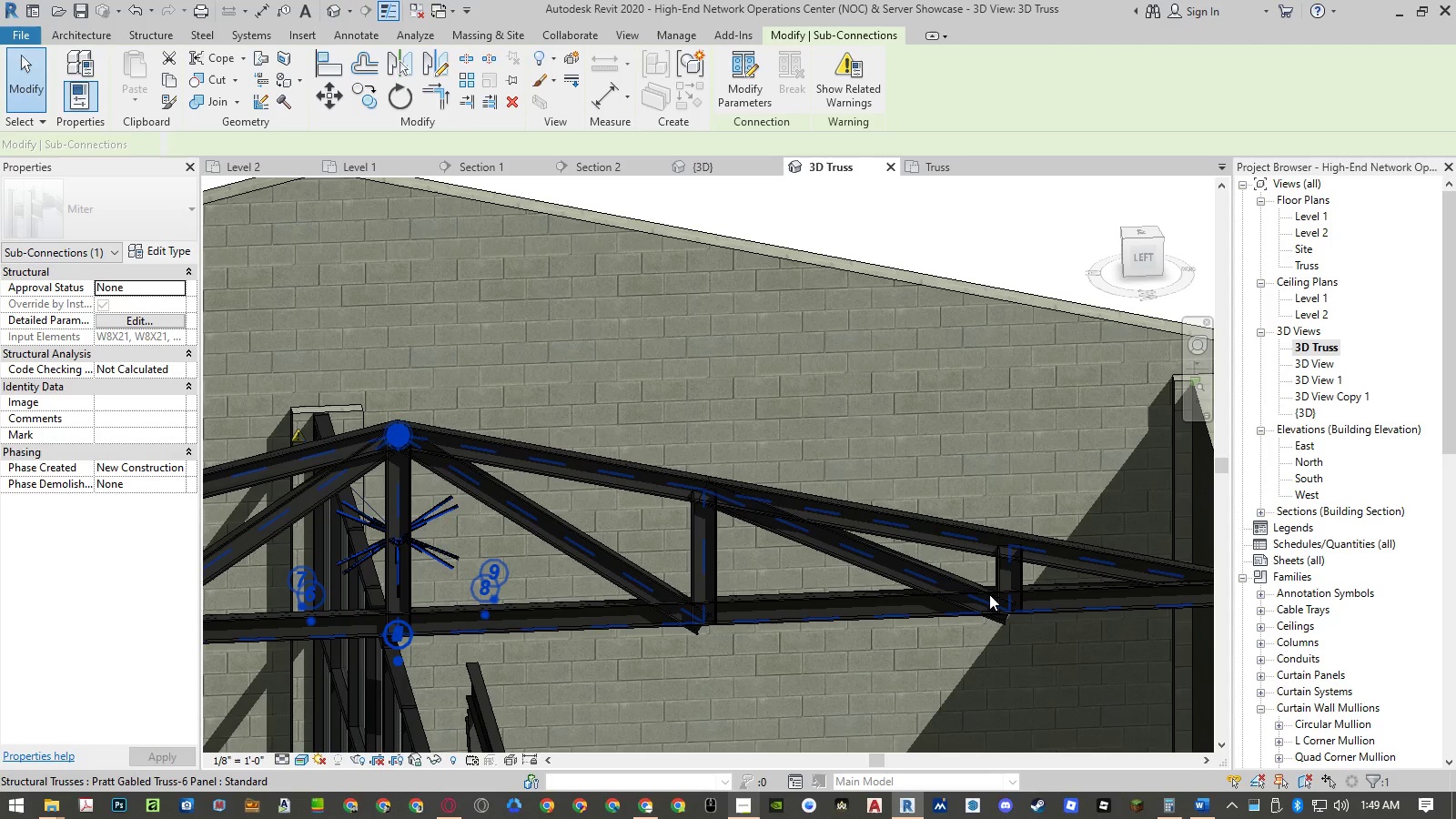 
scroll: coordinate [1010, 590], scroll_direction: down, amount: 5.0
 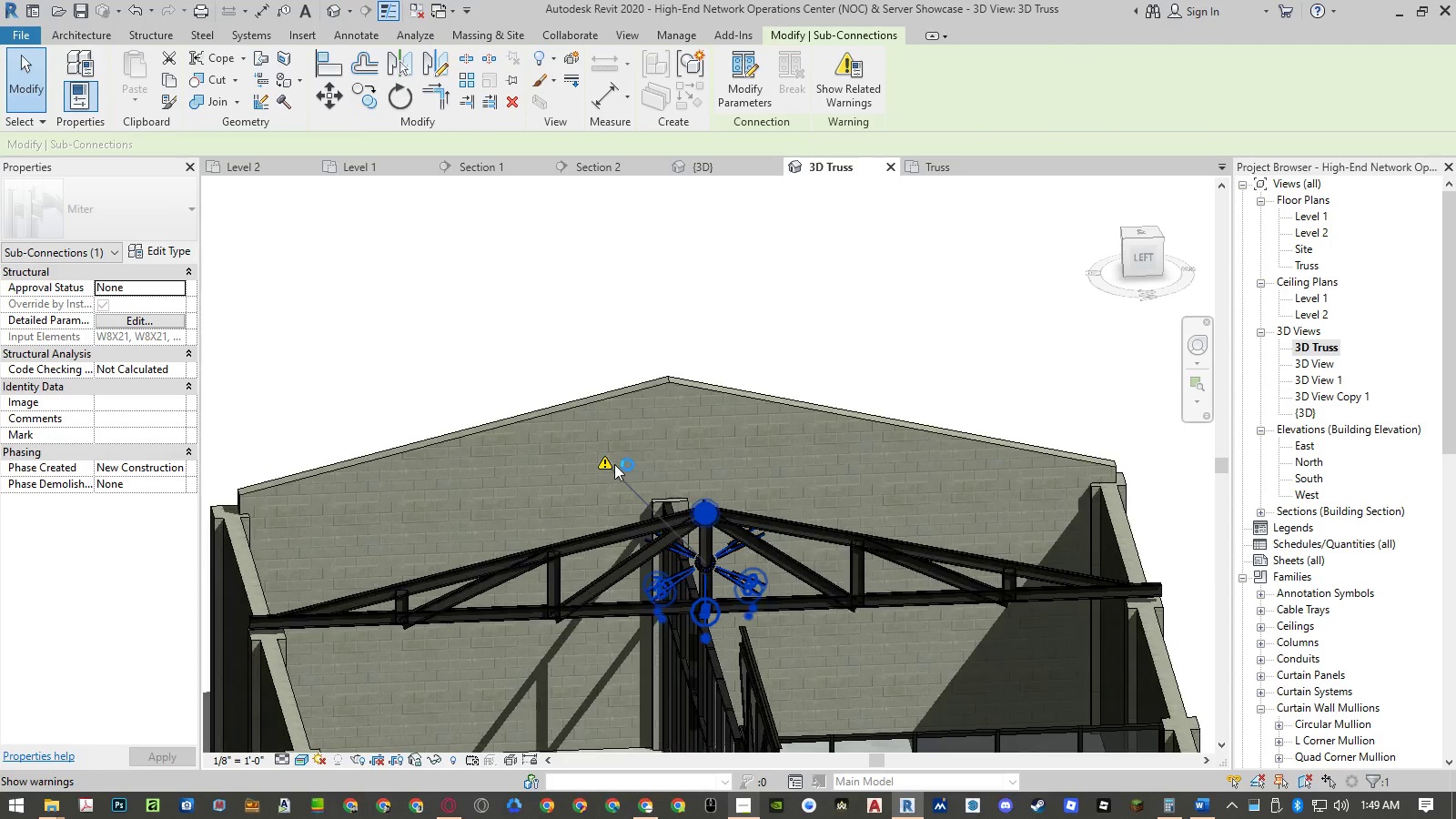 
left_click([610, 463])
 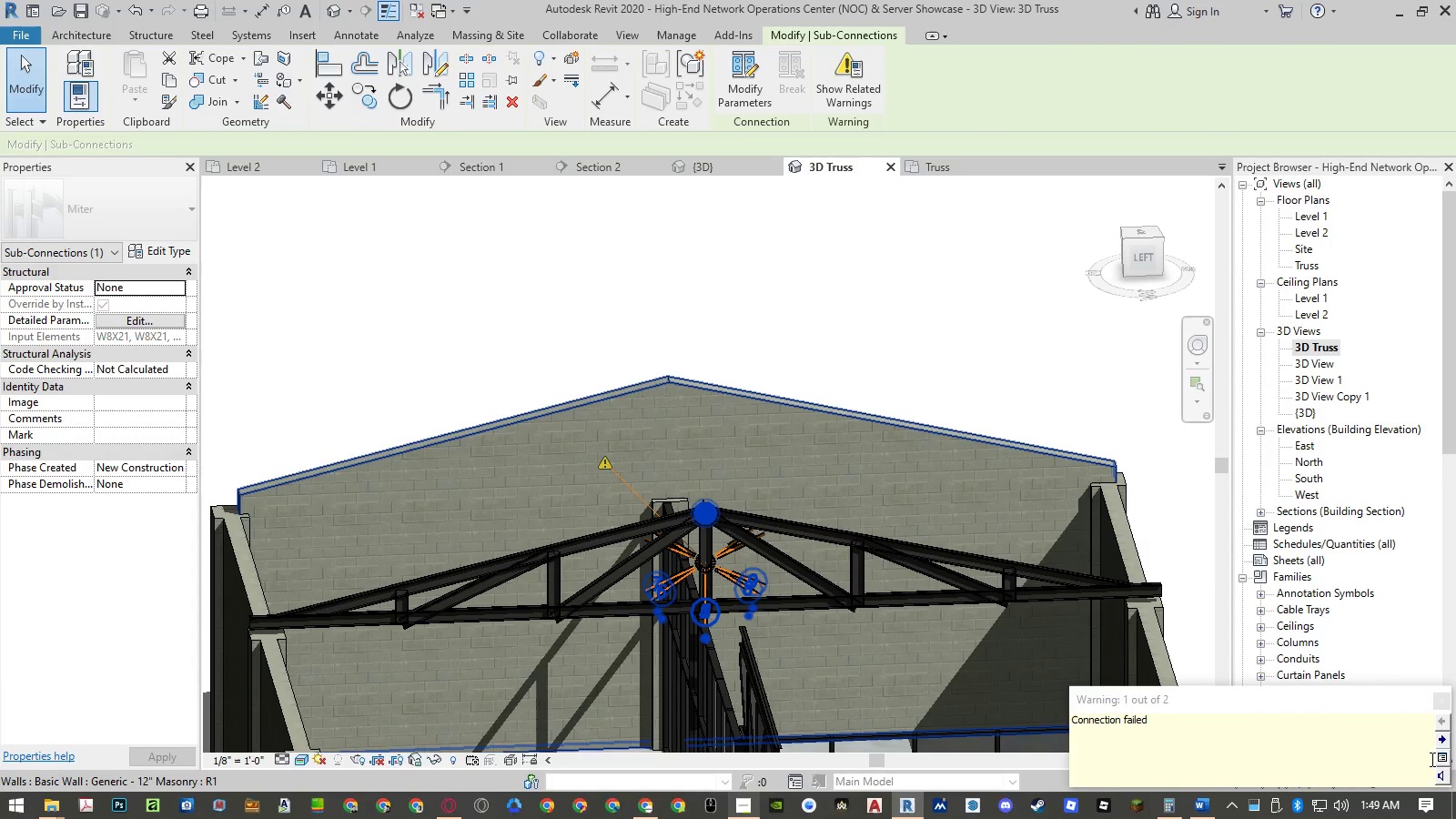 
left_click([1445, 756])
 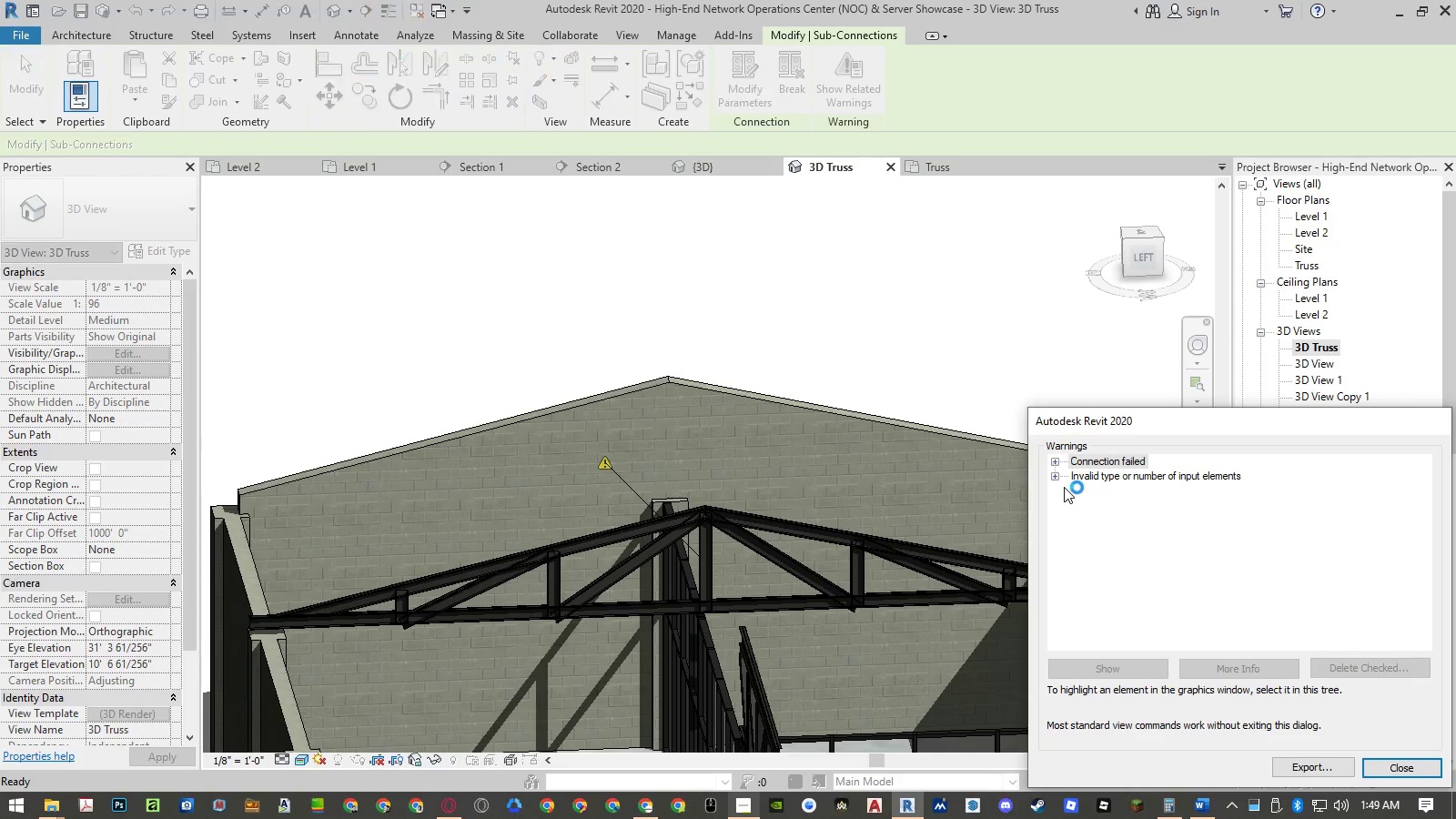 
left_click([1057, 462])
 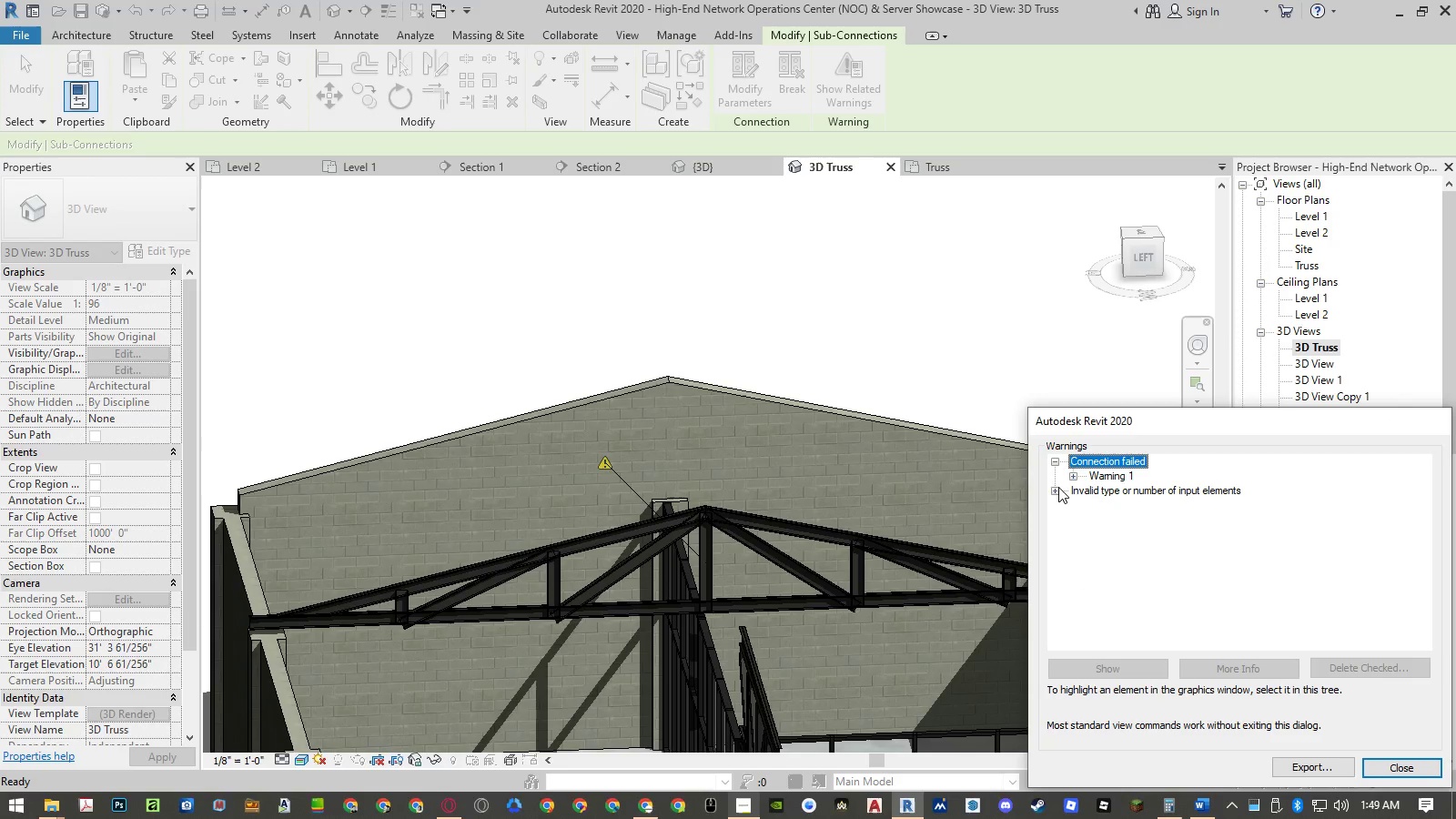 
double_click([1057, 492])
 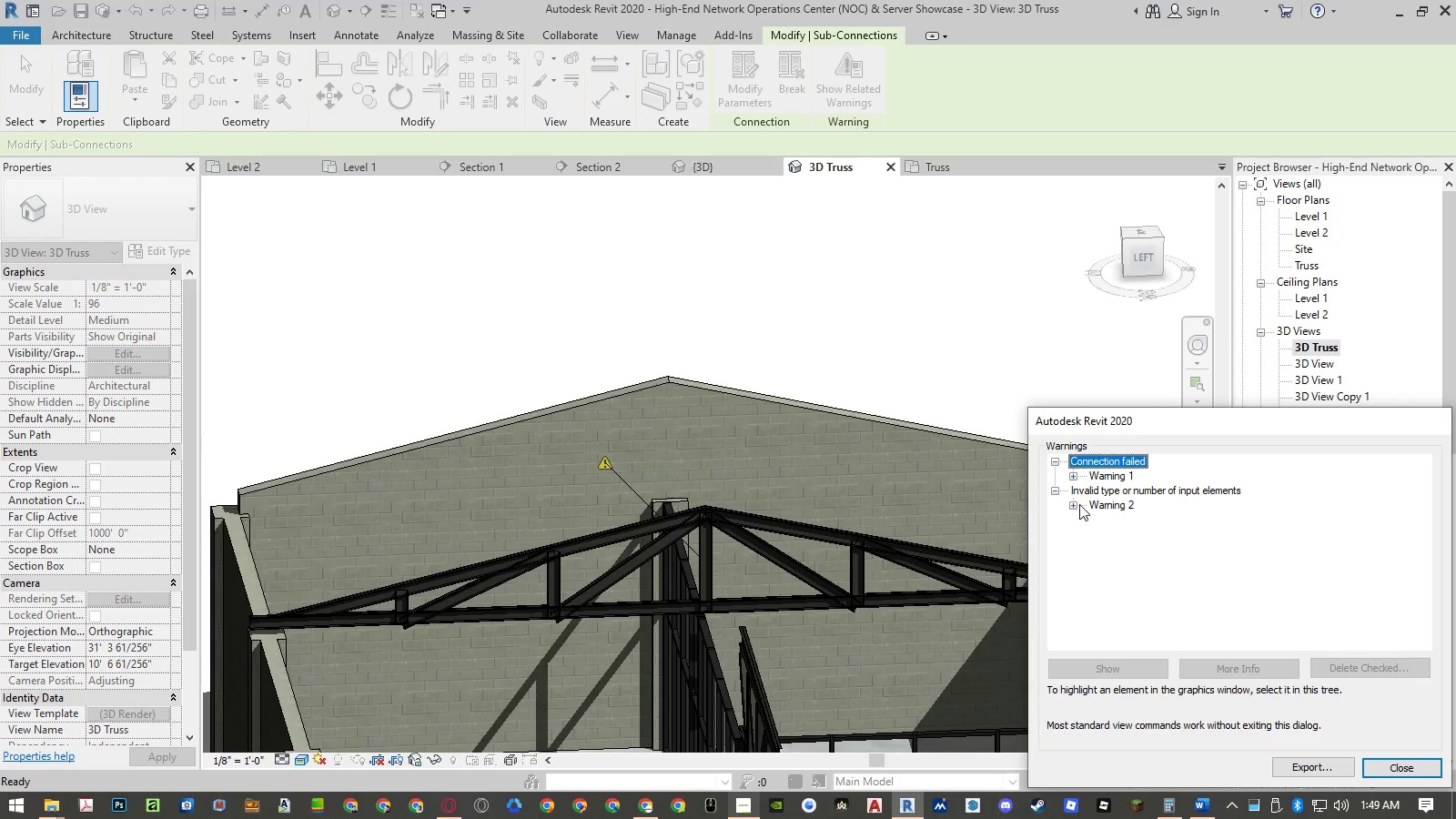 
triple_click([1081, 504])
 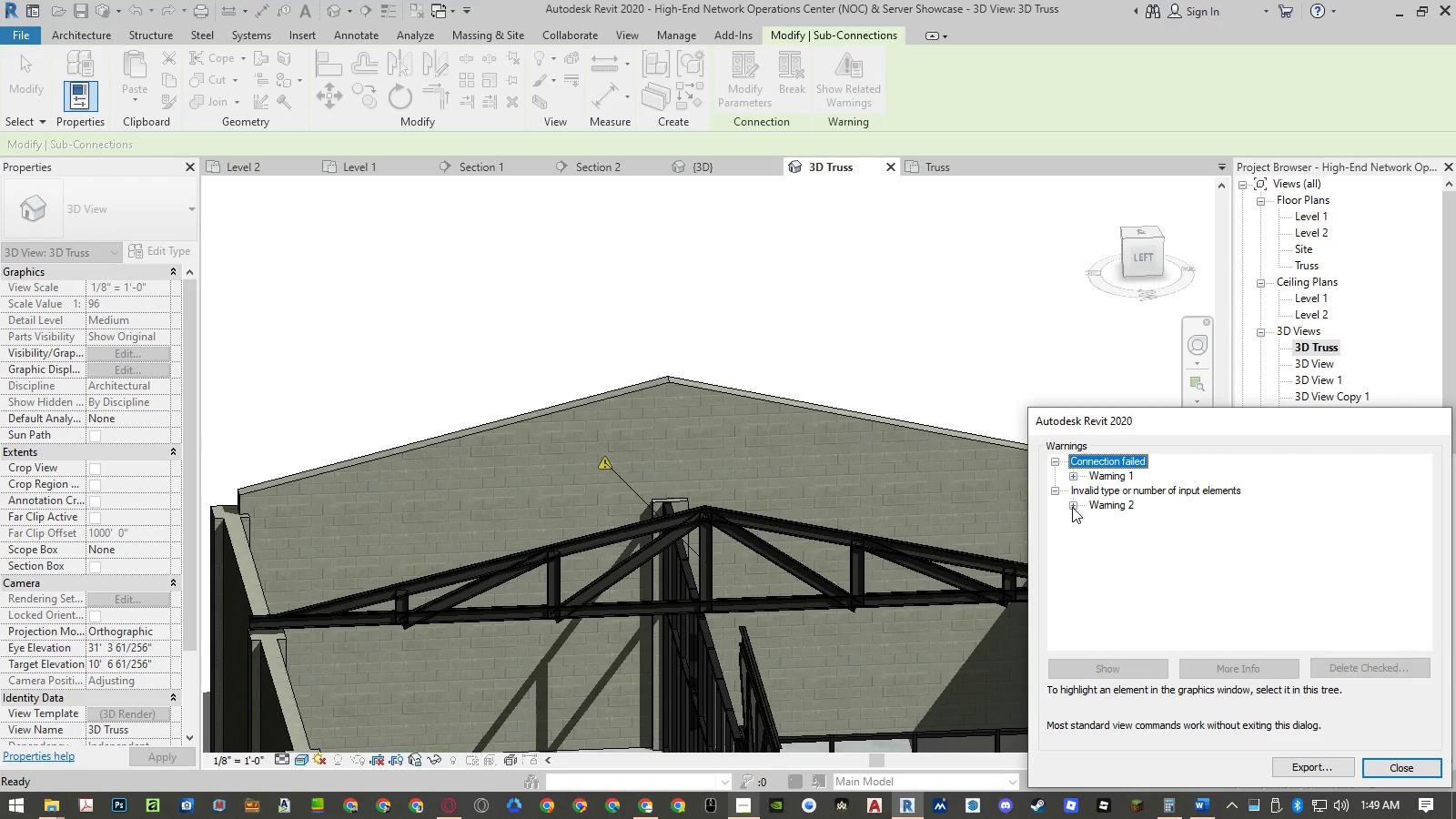 
triple_click([1072, 507])
 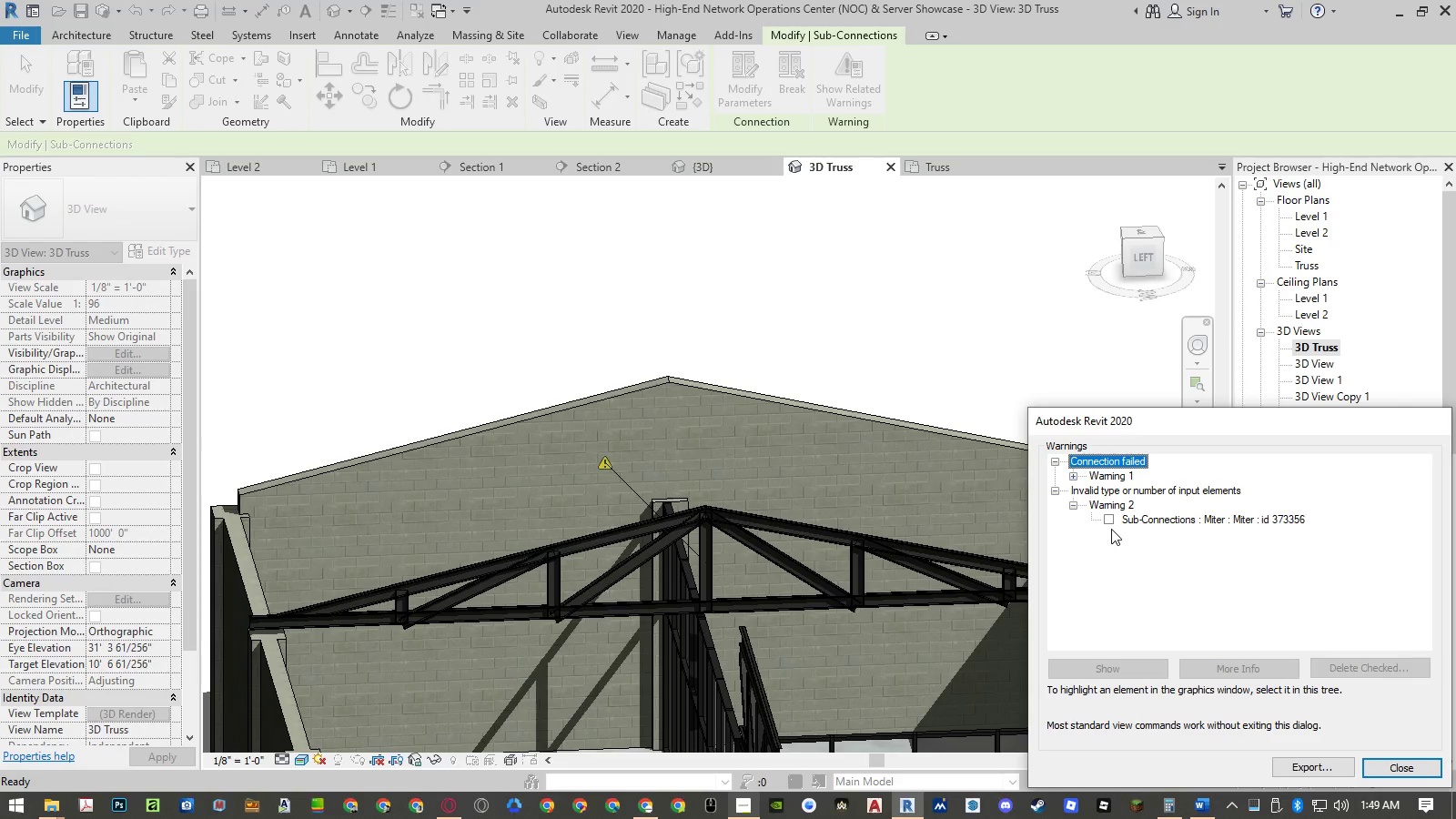 
left_click([1105, 519])
 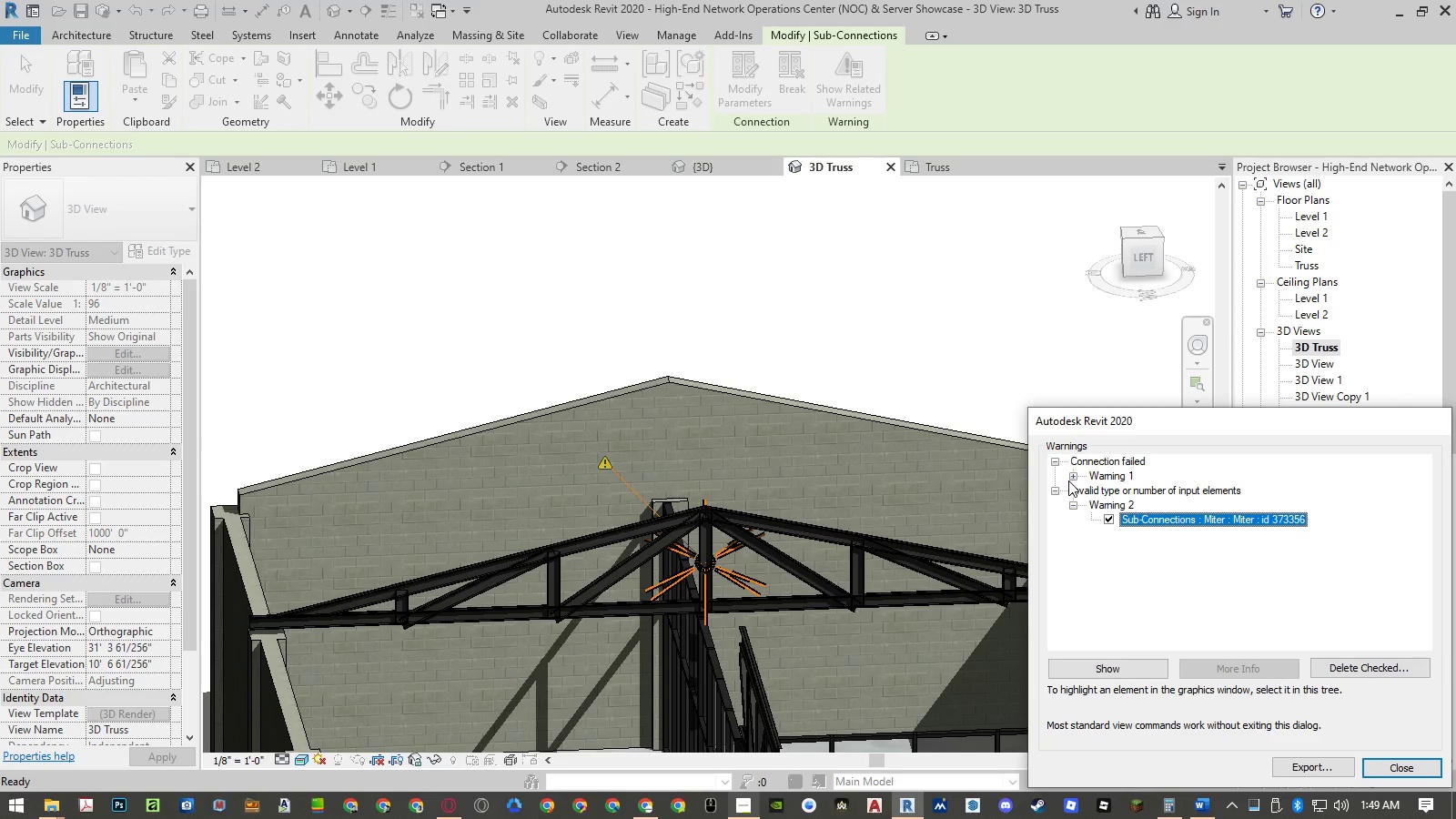 
left_click([1071, 478])
 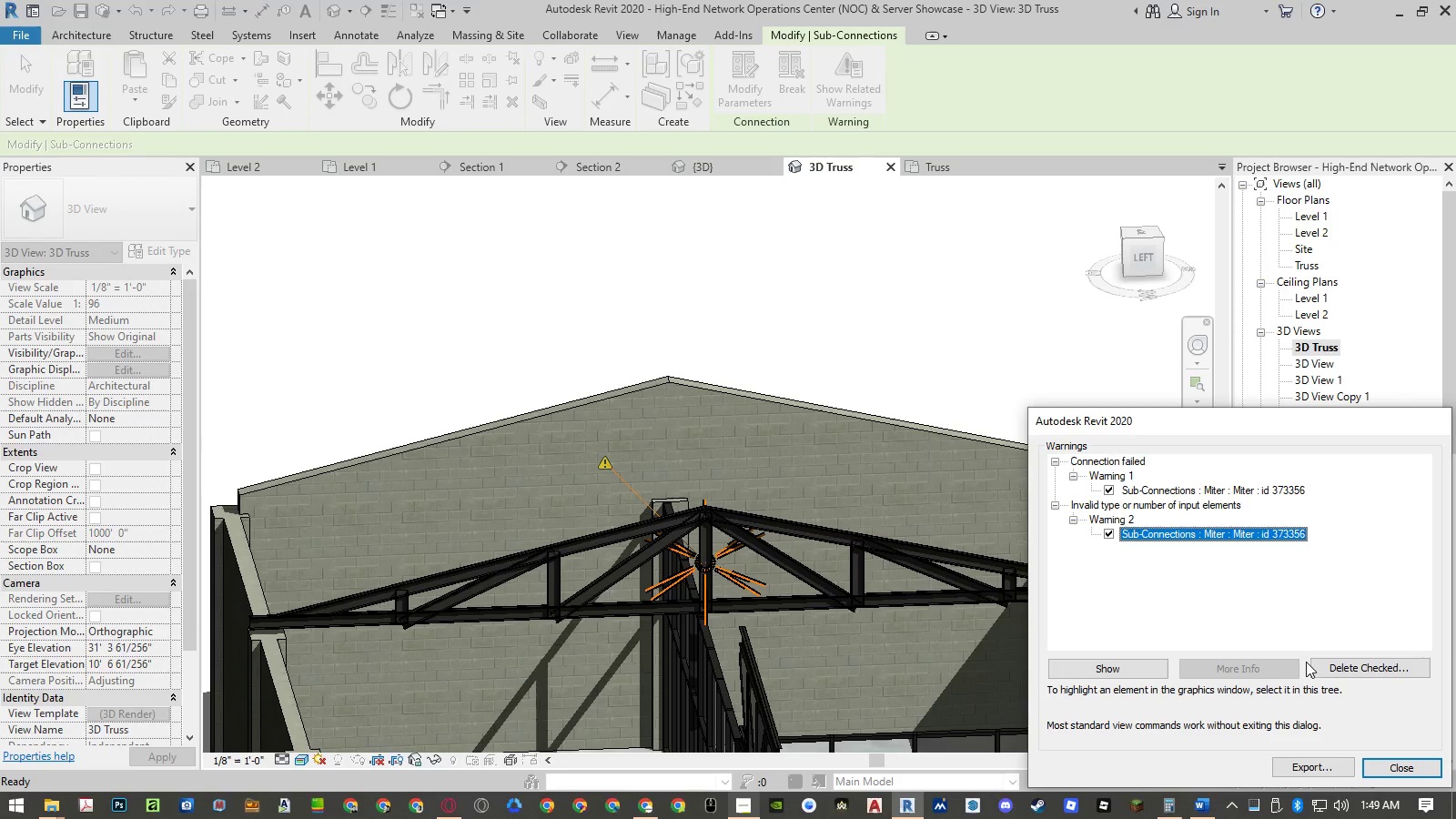 
left_click([1340, 664])
 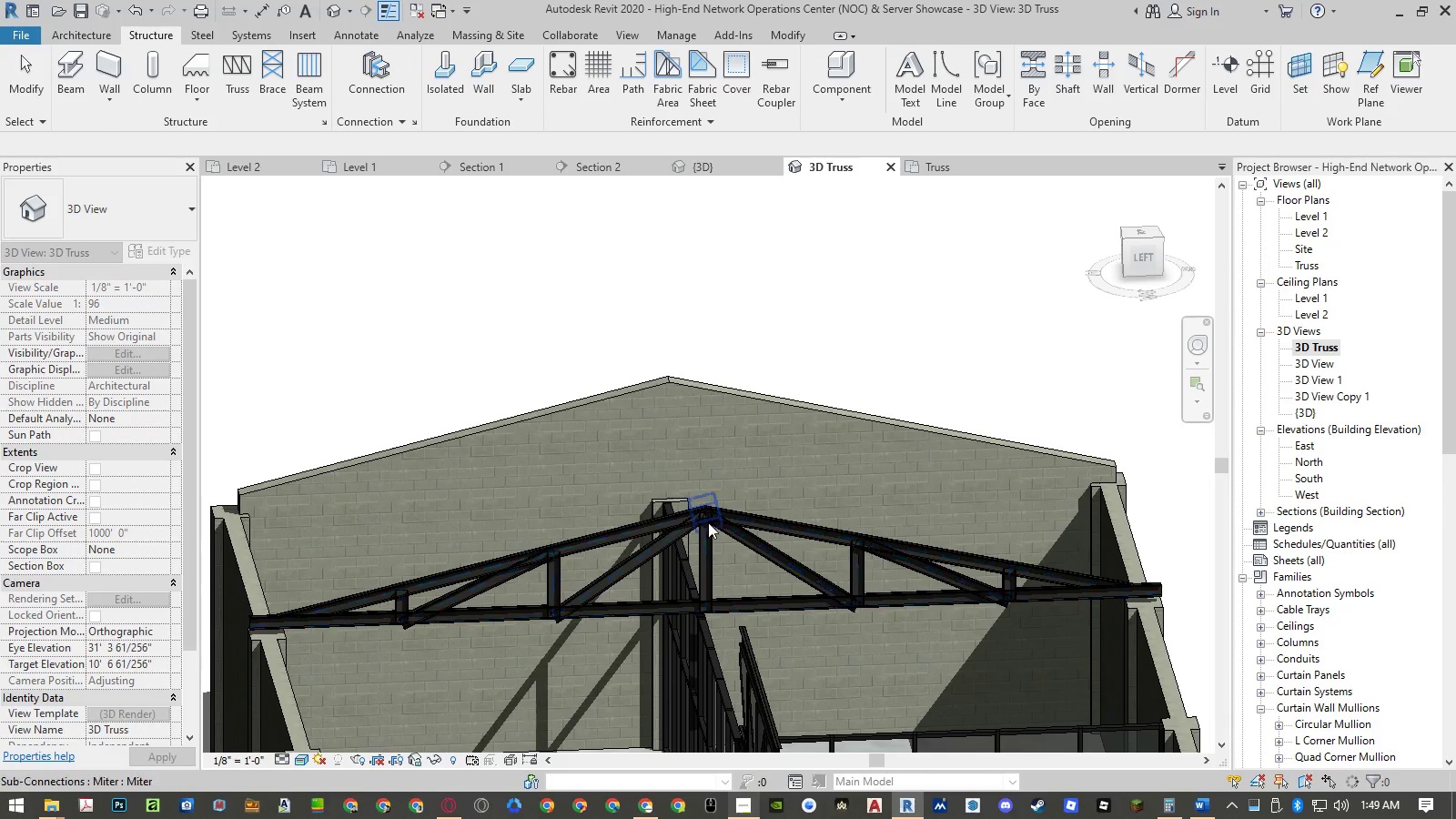 
scroll: coordinate [682, 541], scroll_direction: up, amount: 6.0
 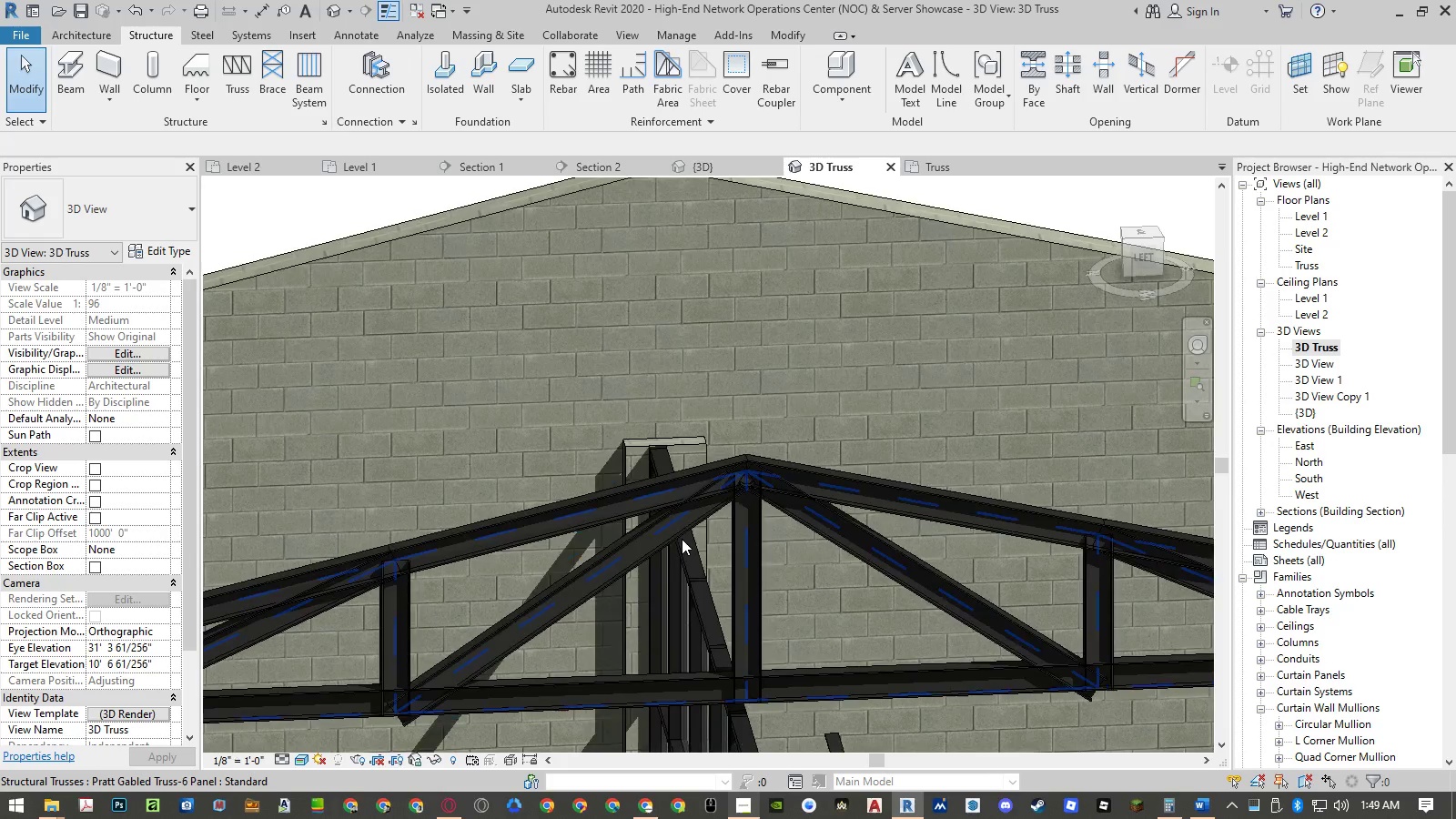 
type(cop)
 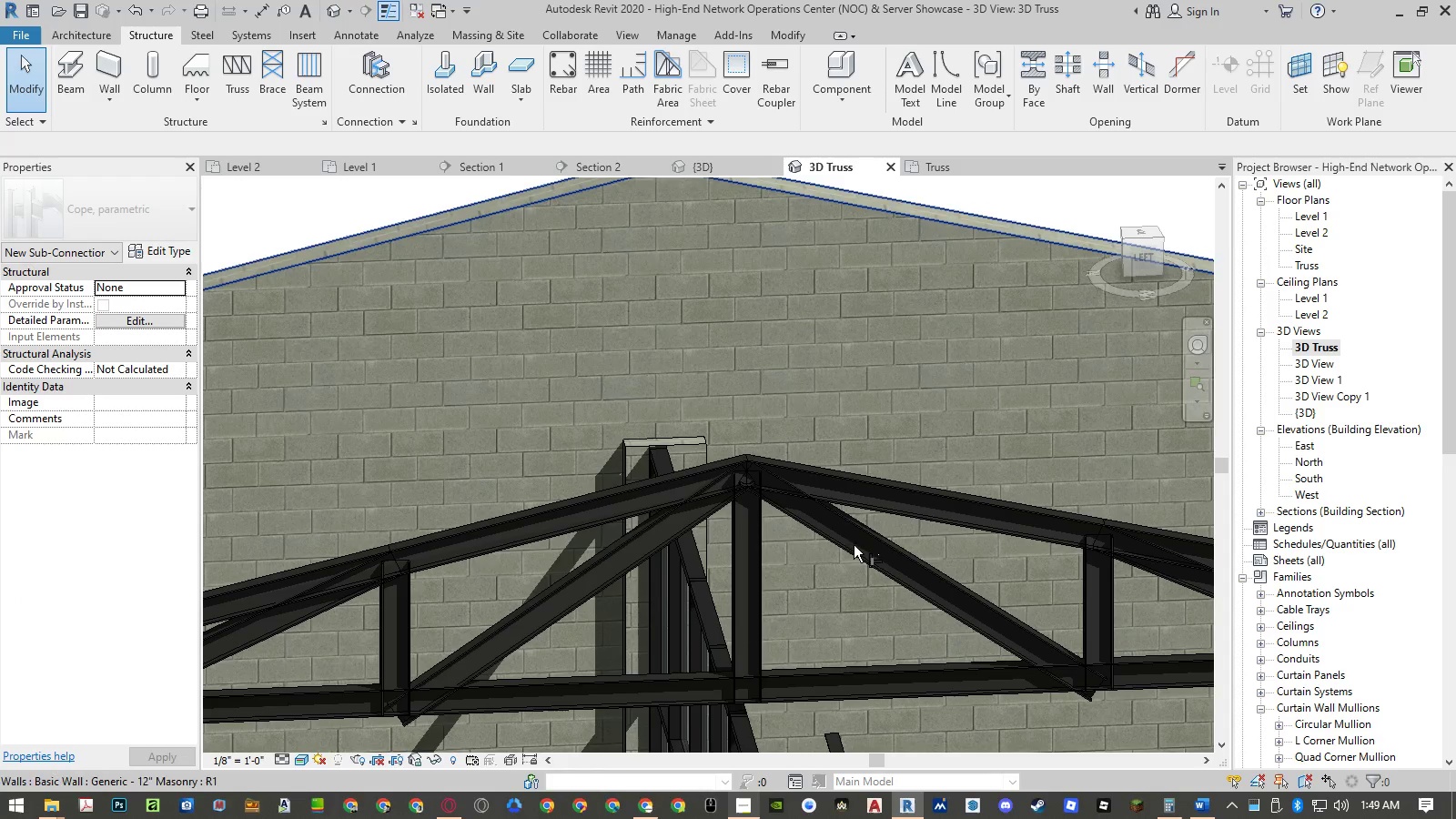 
scroll: coordinate [872, 545], scroll_direction: down, amount: 4.0
 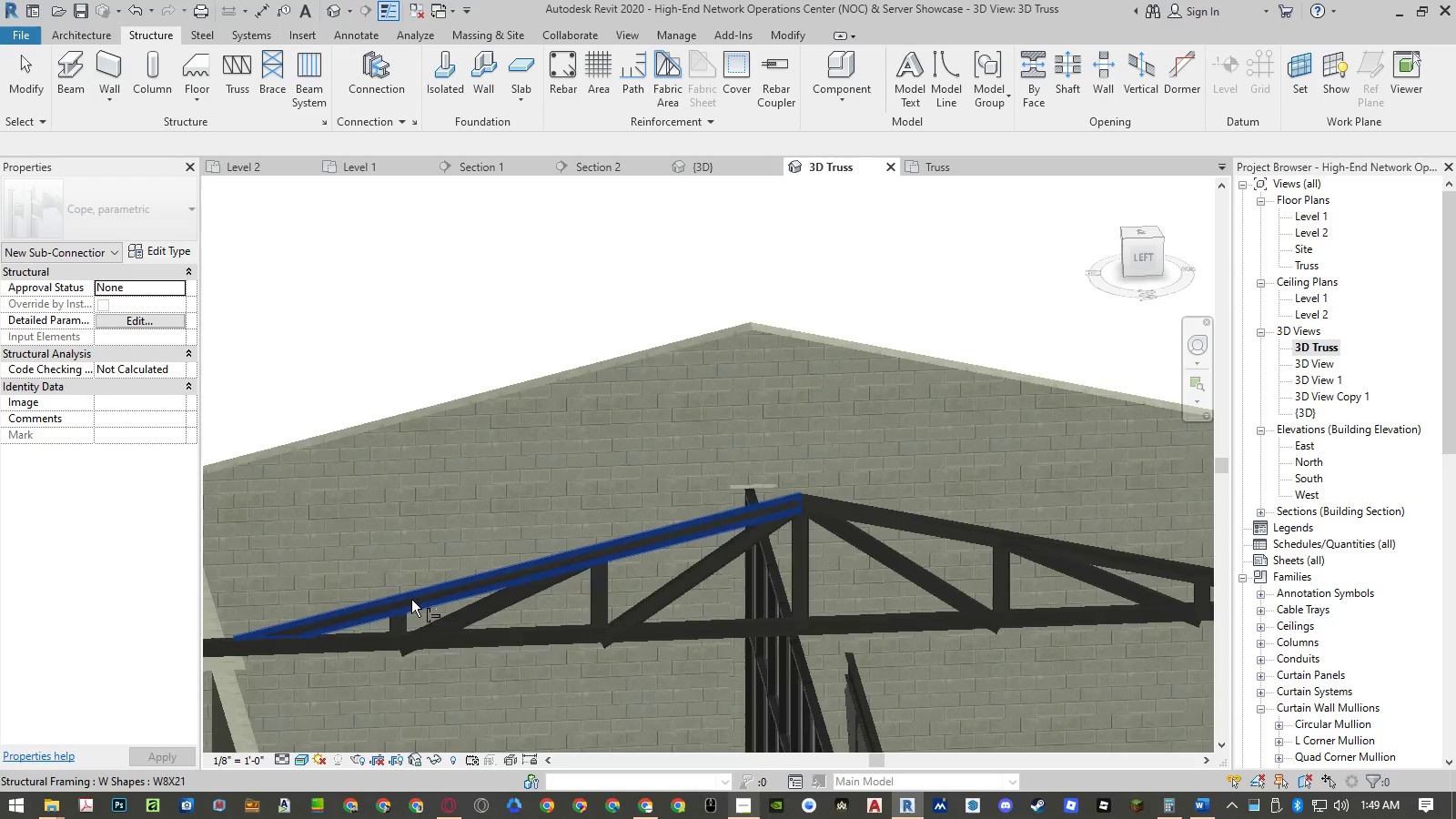 
scroll: coordinate [399, 614], scroll_direction: up, amount: 6.0
 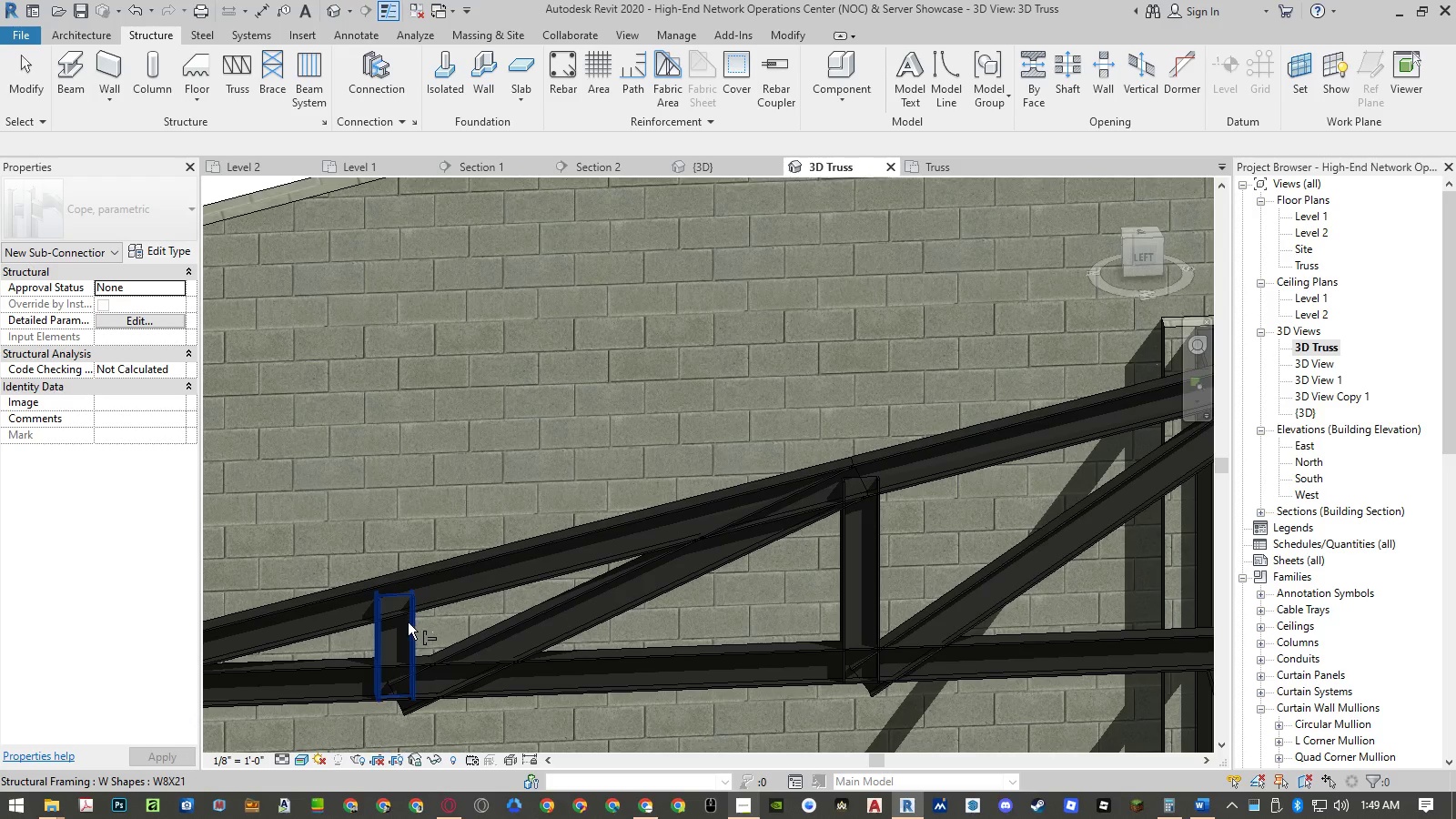 
left_click([408, 622])
 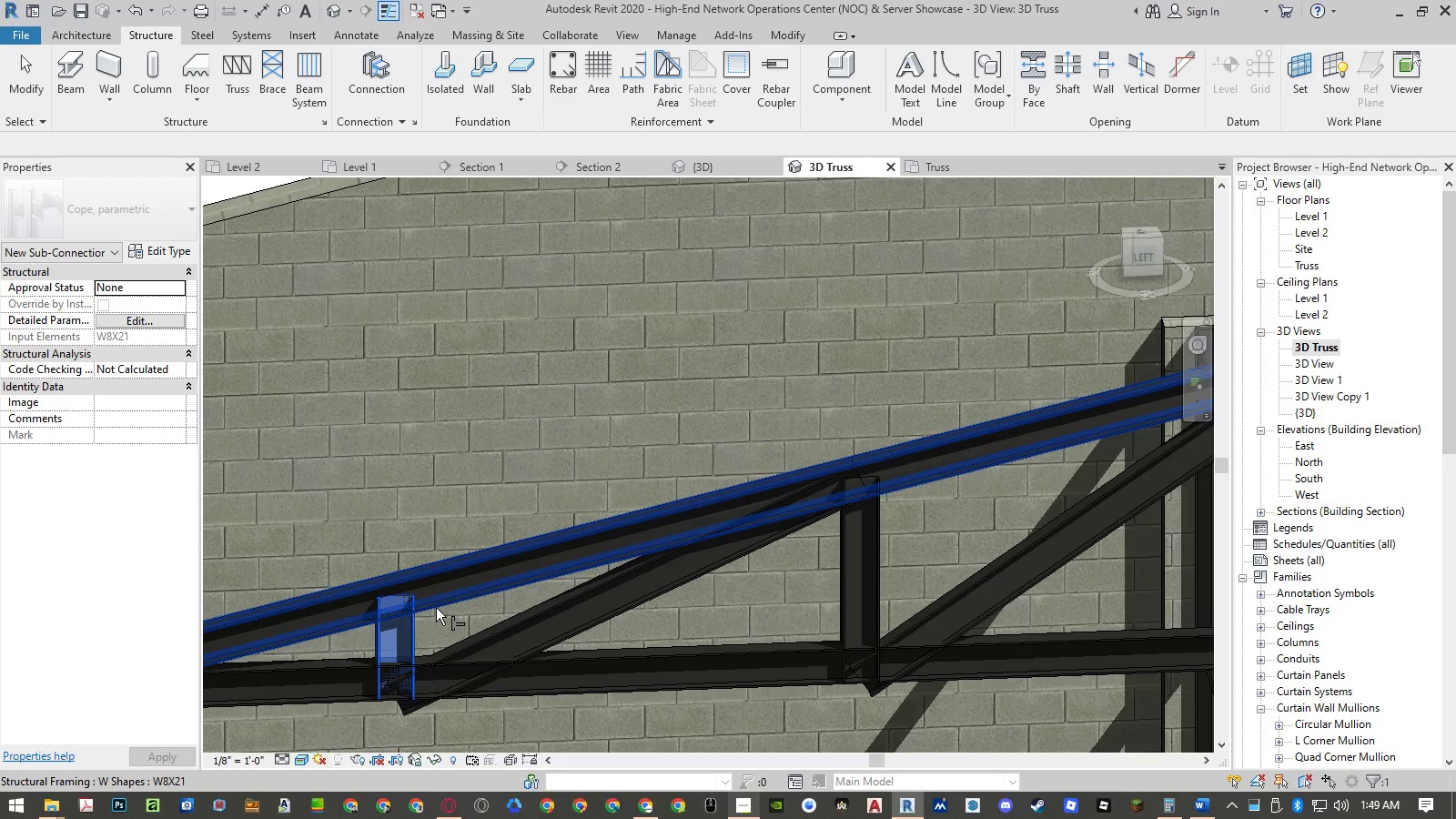 
hold_key(key=ControlLeft, duration=1.52)
 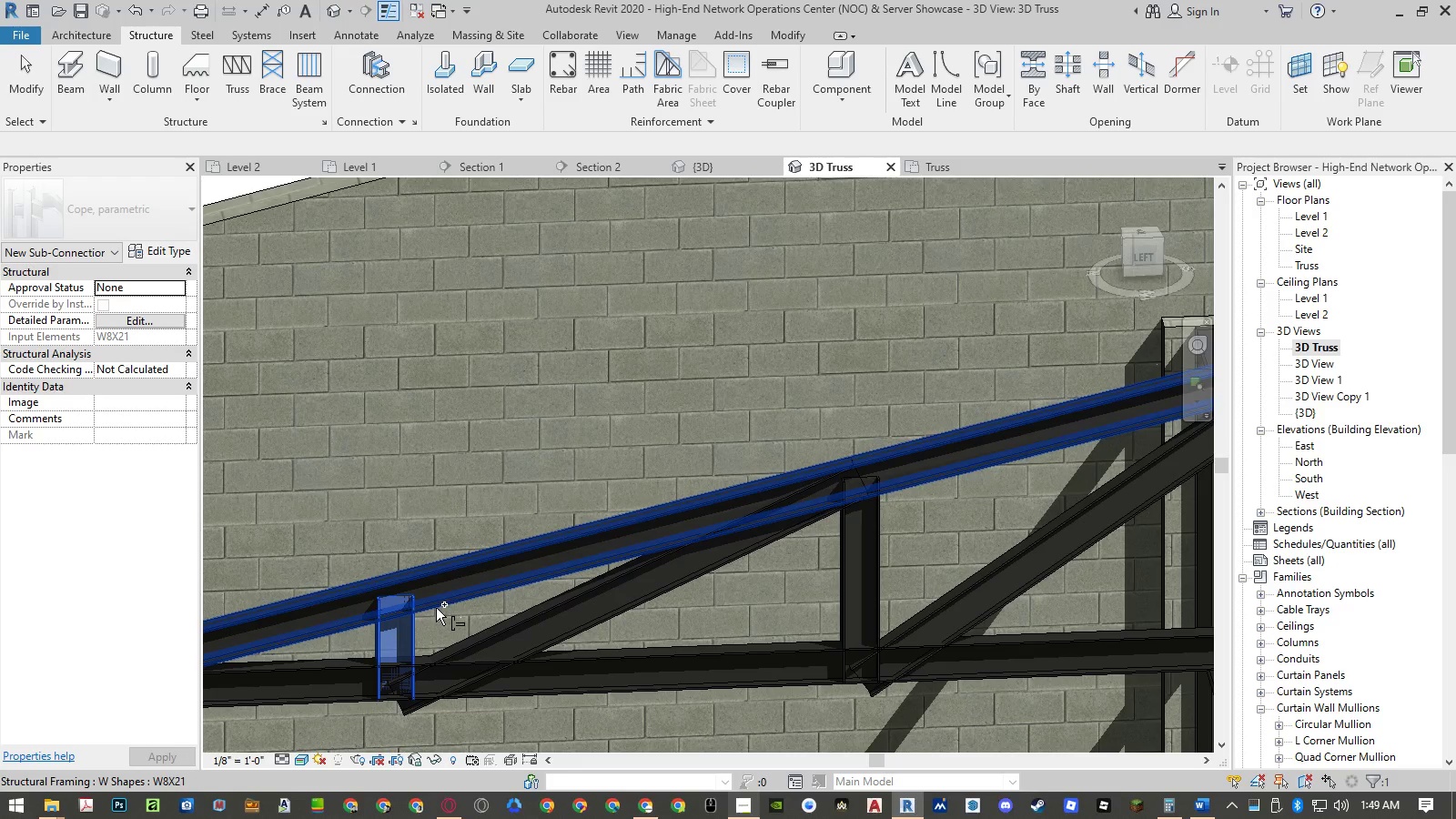 
hold_key(key=ControlLeft, duration=1.41)
left_click([436, 608])
 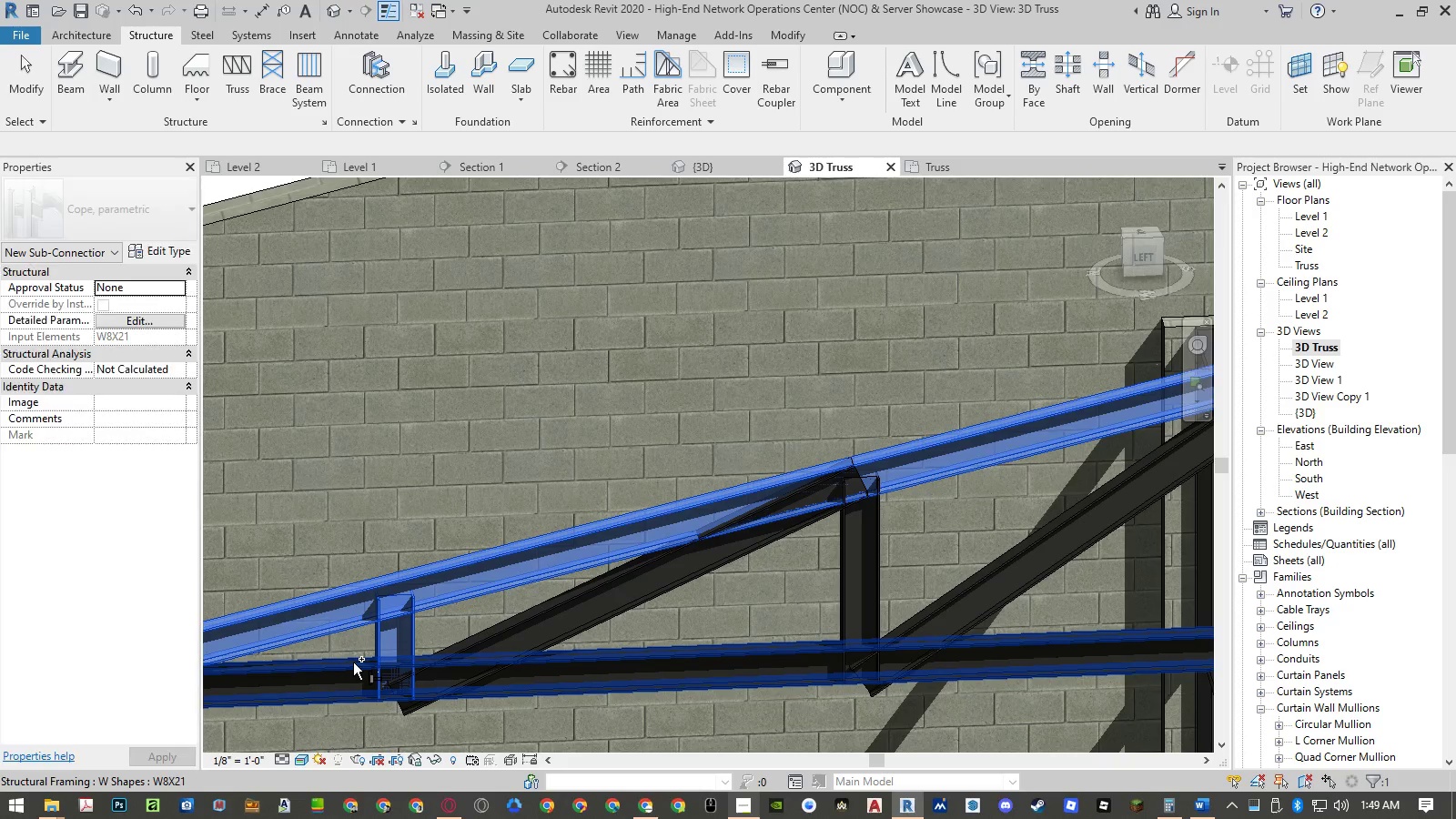 
left_click([353, 662])
 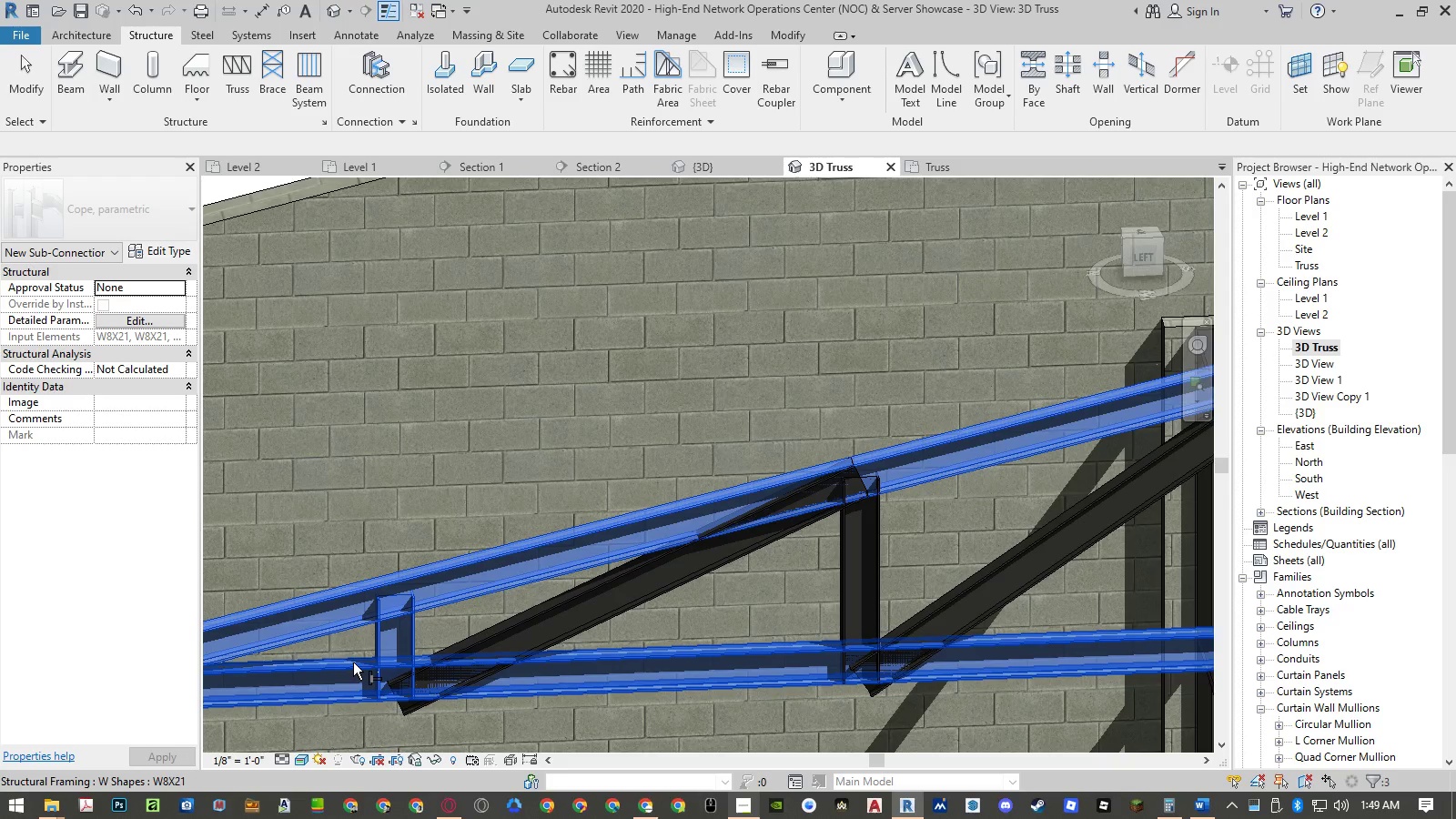 
key(NumpadEnter)
 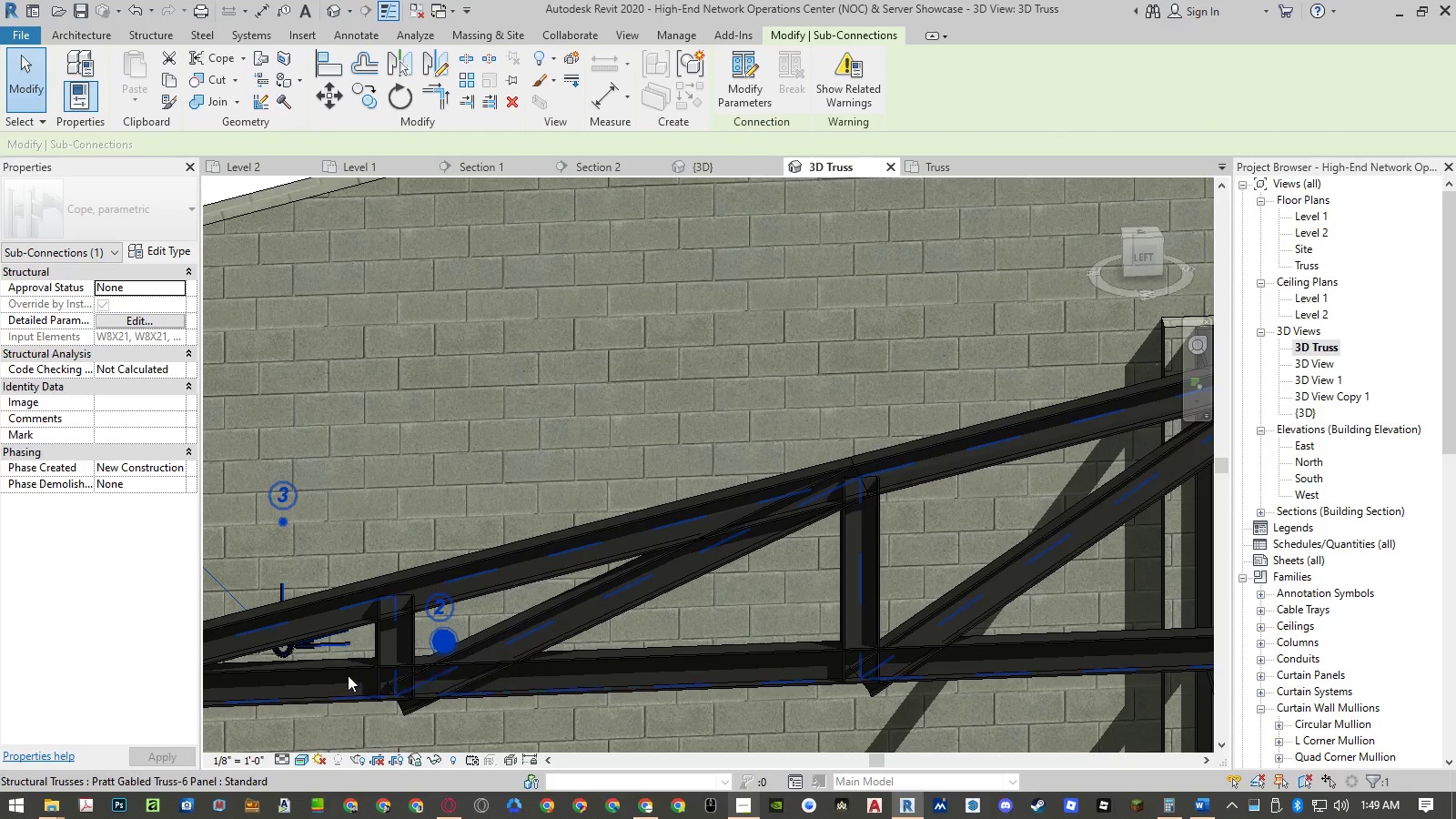 
key(Control+ControlLeft)
 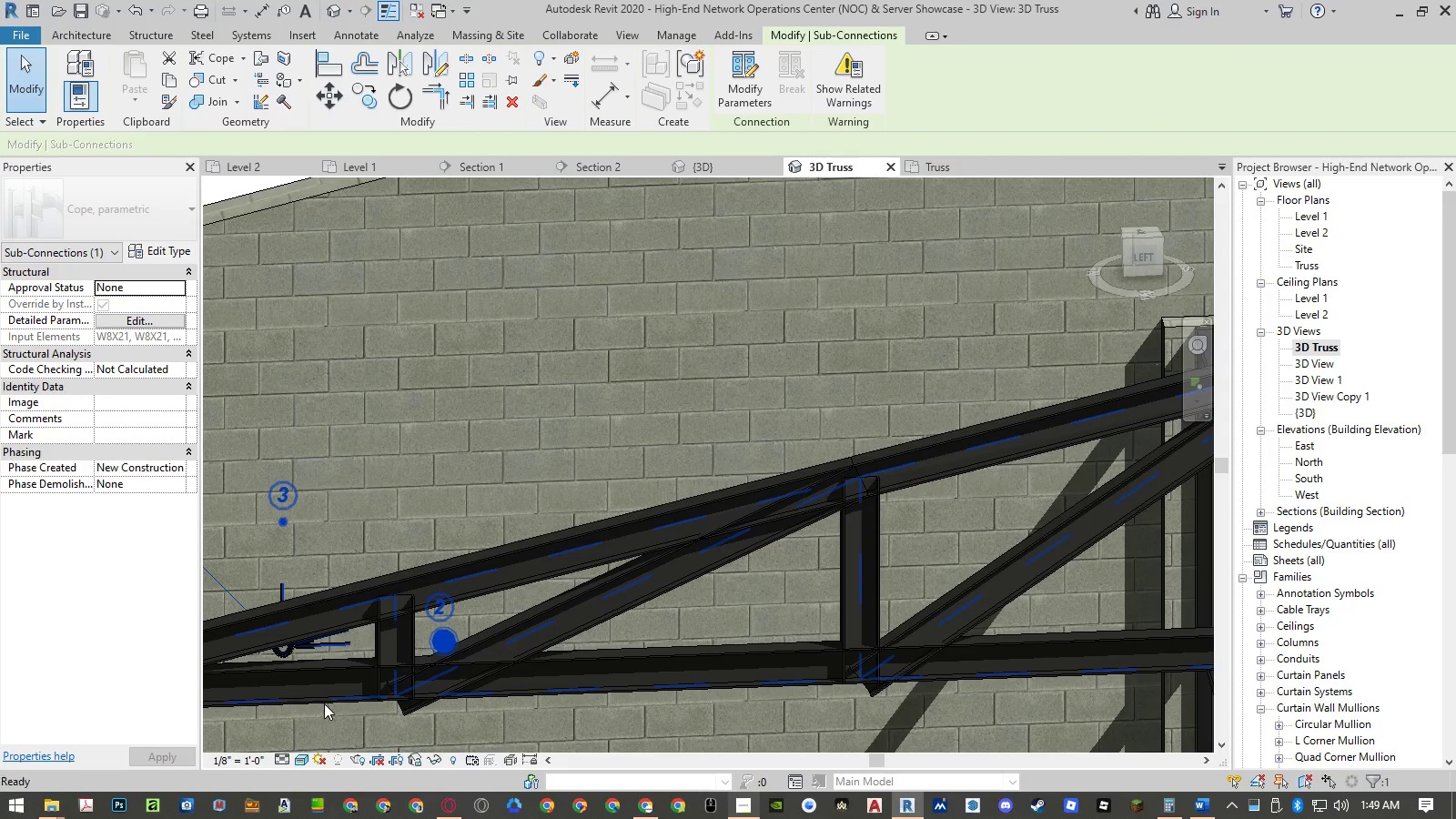 
key(Control+Z)
 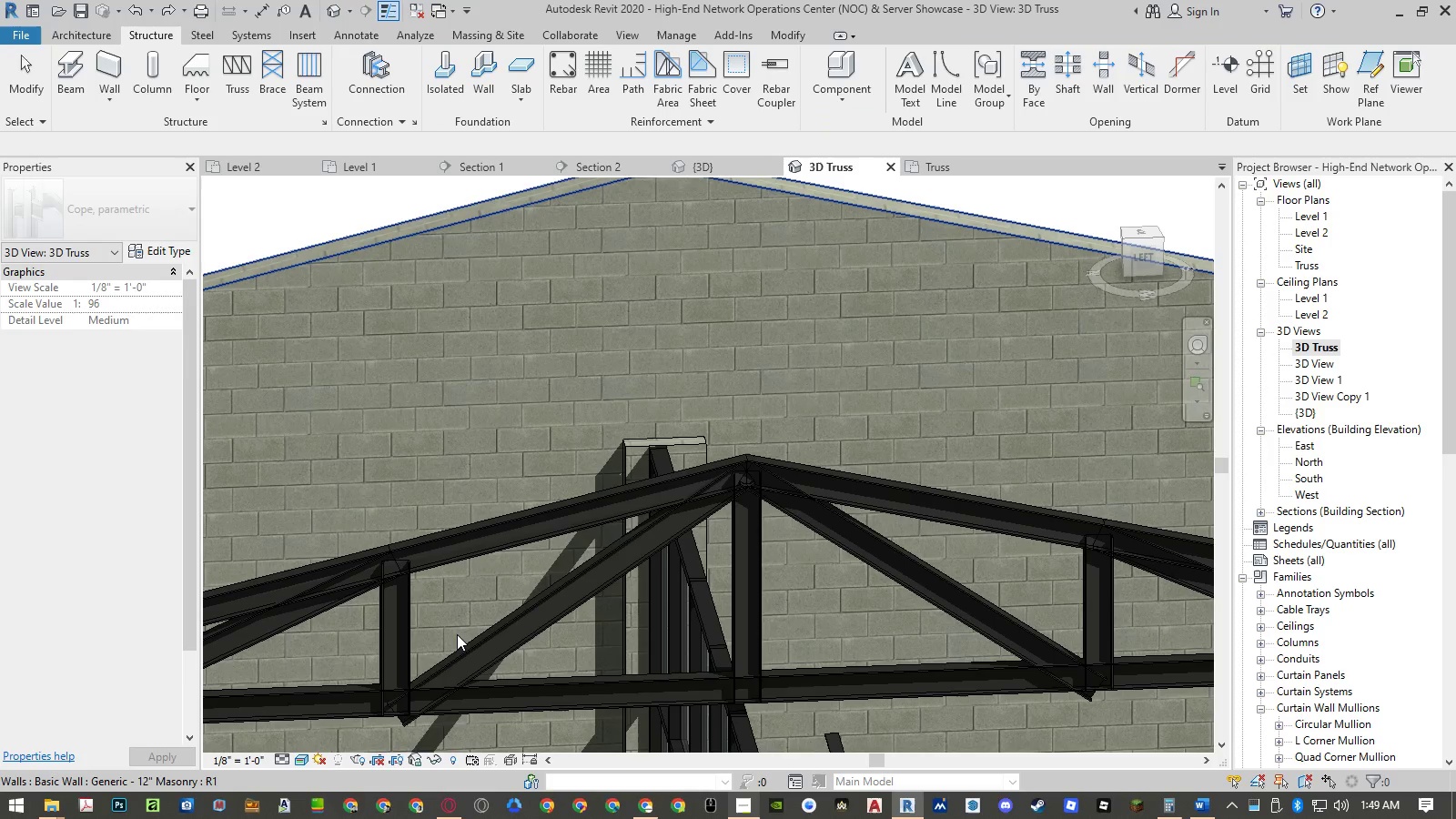 
scroll: coordinate [324, 672], scroll_direction: down, amount: 3.0
 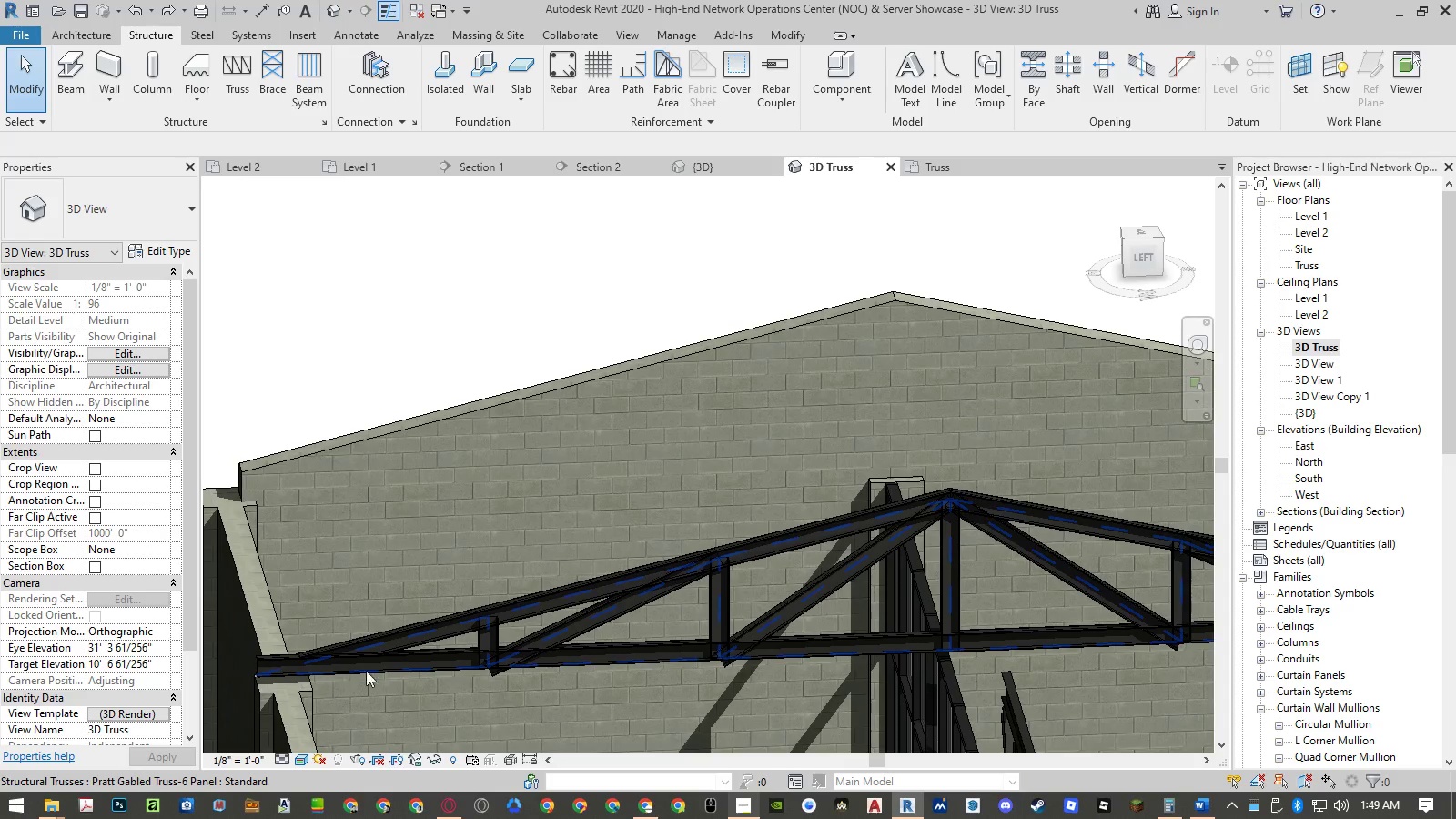 
key(C)
 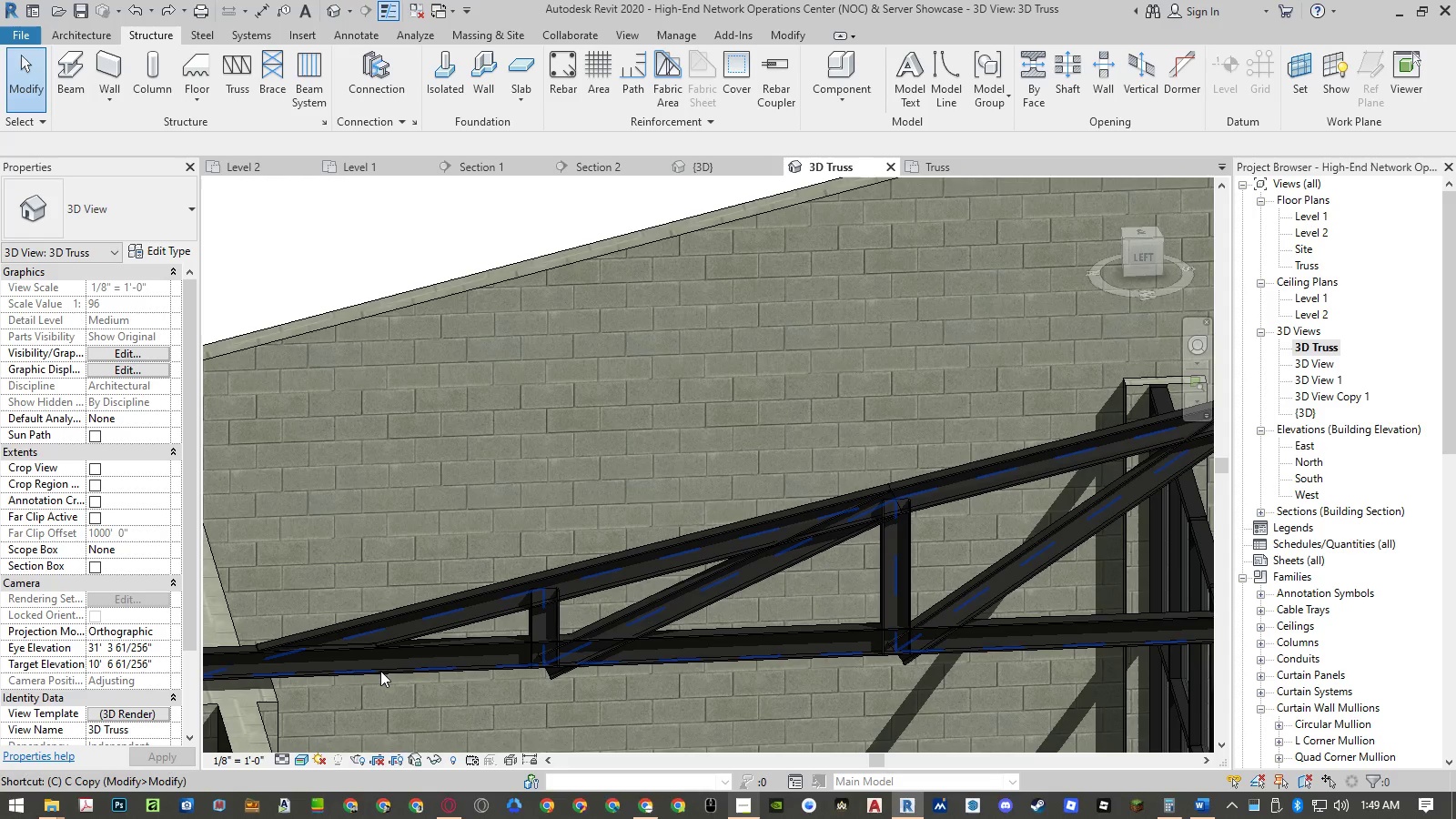 
scroll: coordinate [380, 671], scroll_direction: up, amount: 3.0
 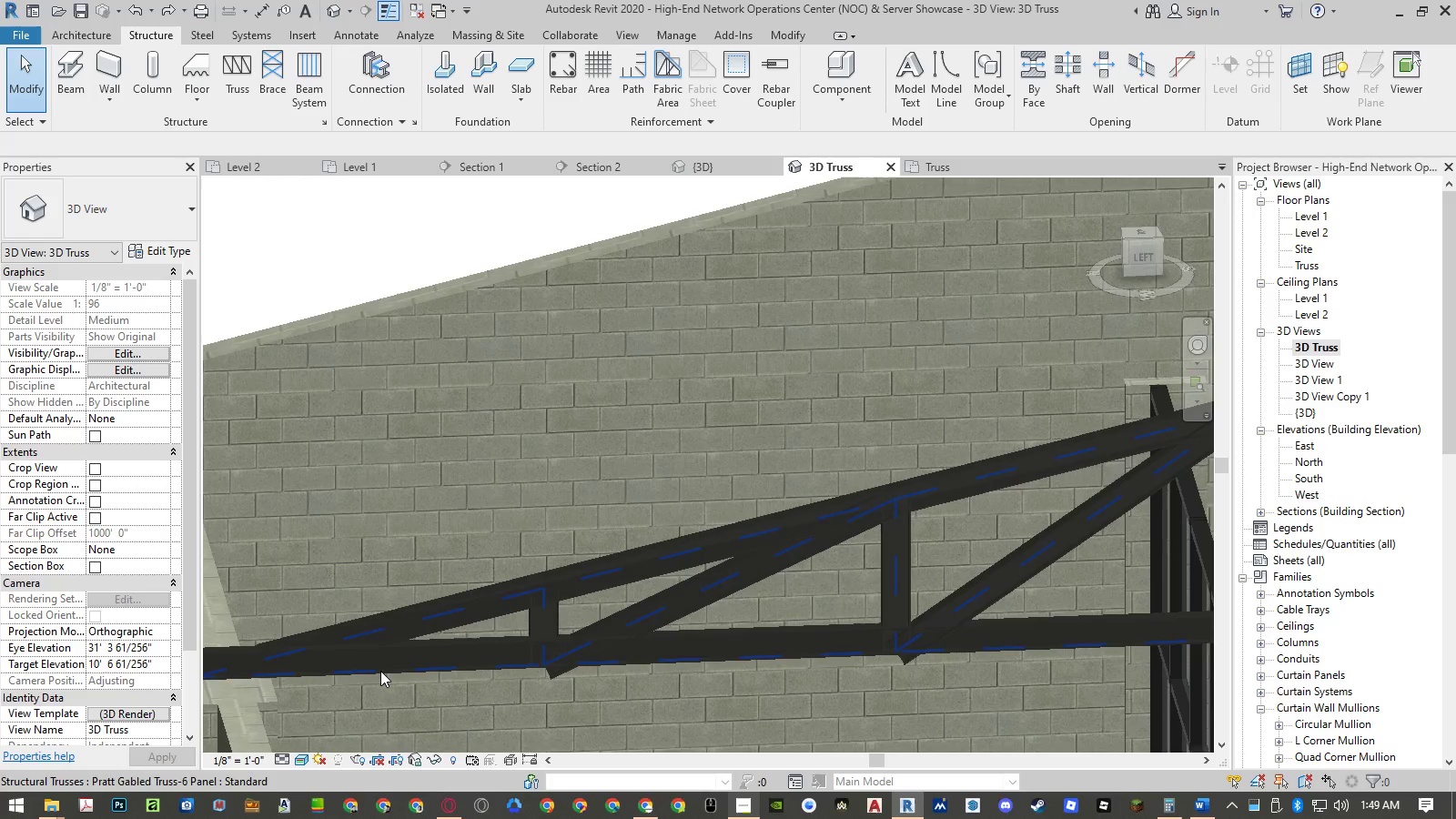 
type(op)
 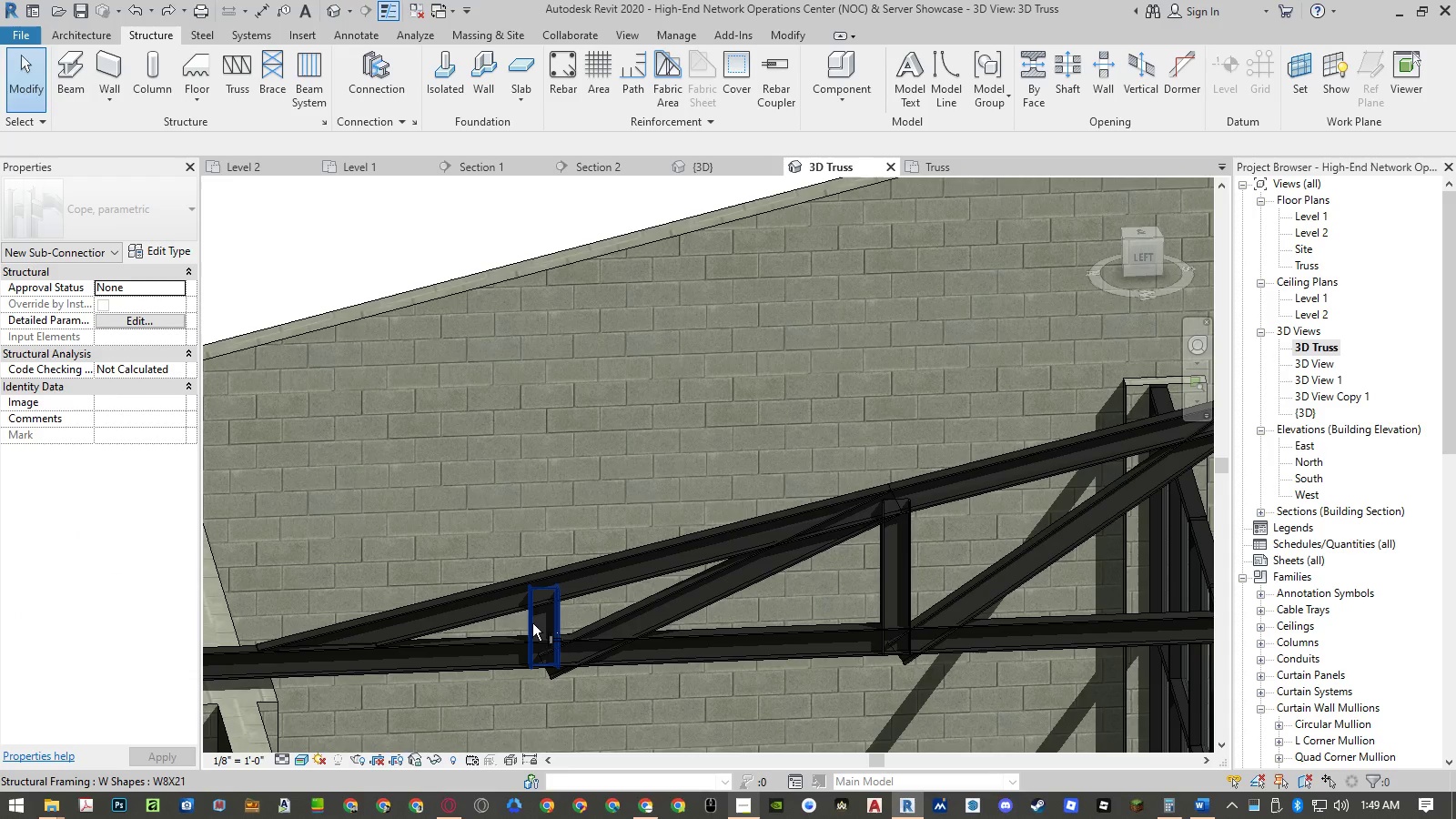 
left_click([533, 619])
 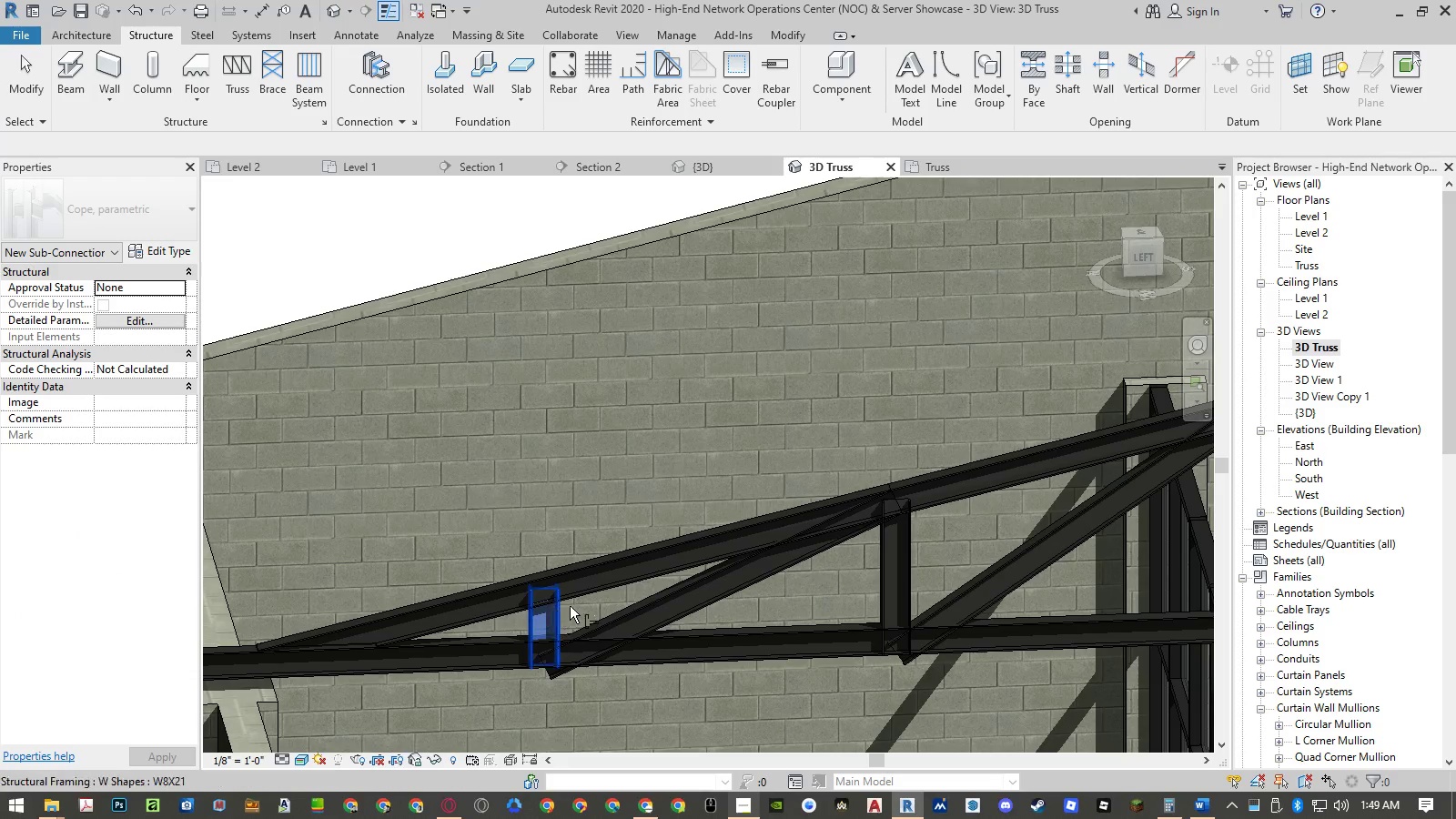 
hold_key(key=ControlLeft, duration=0.5)
left_click([578, 596])
 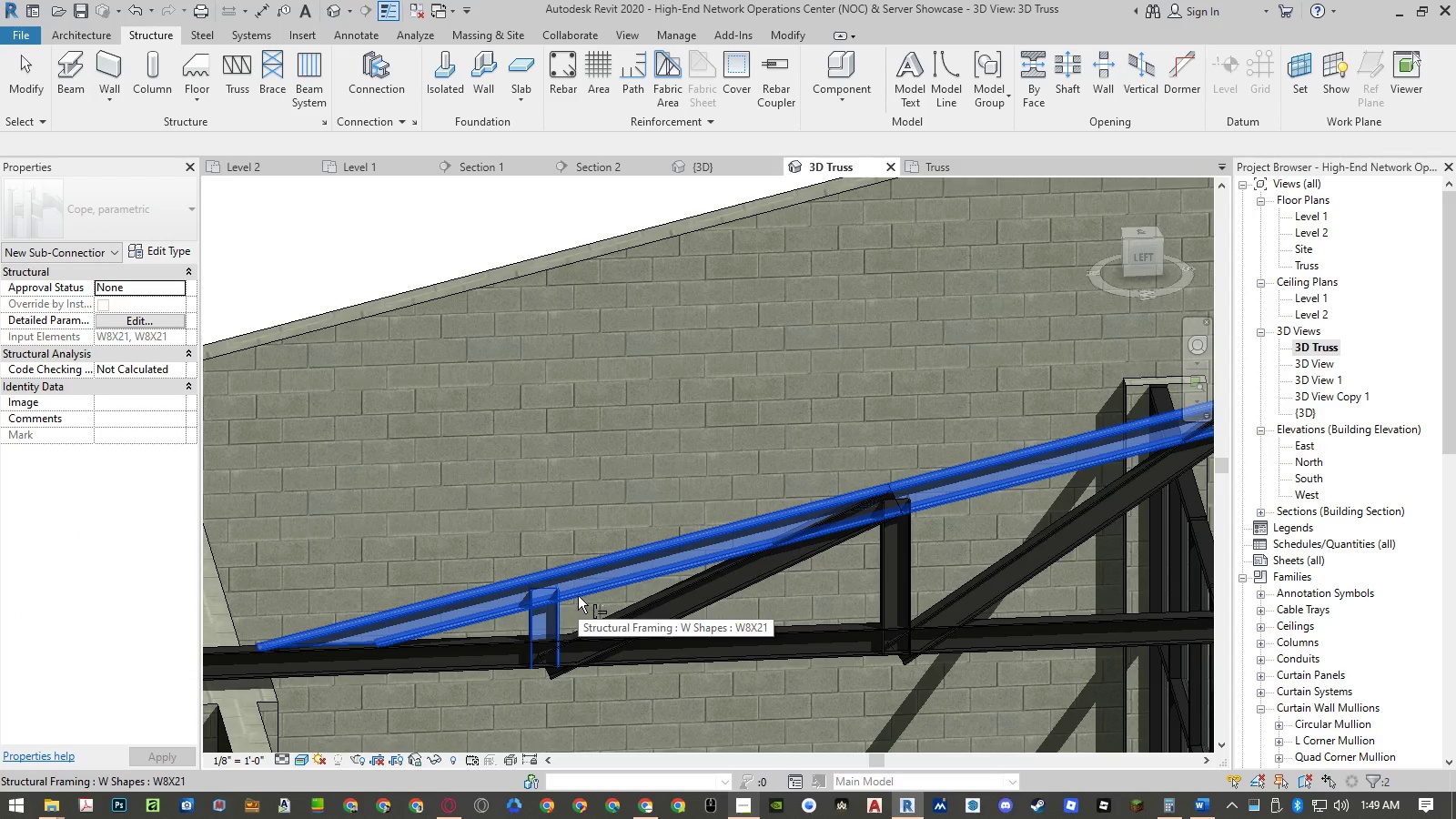 
key(NumpadEnter)
type(cop)
 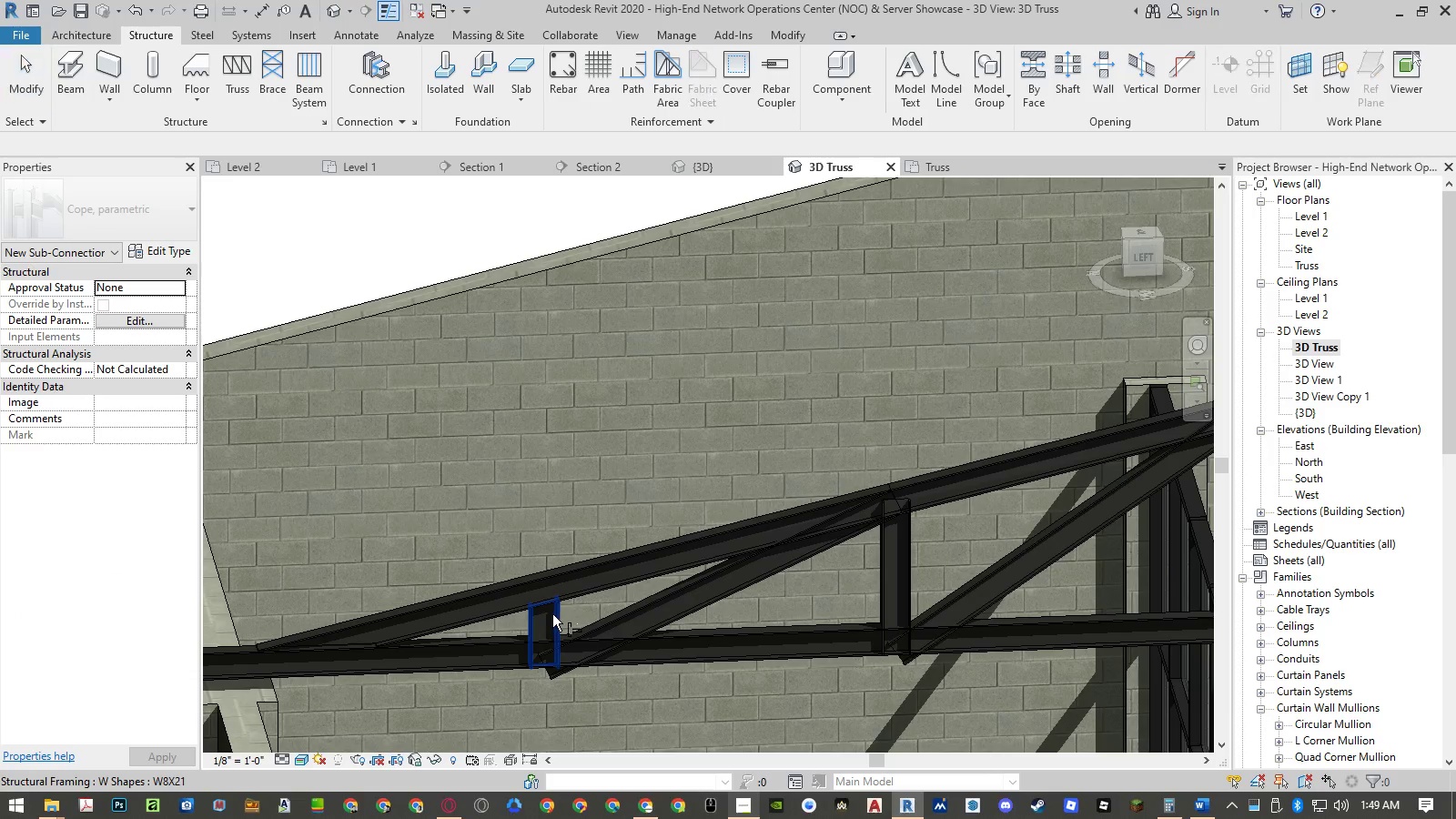 
left_click([553, 614])
 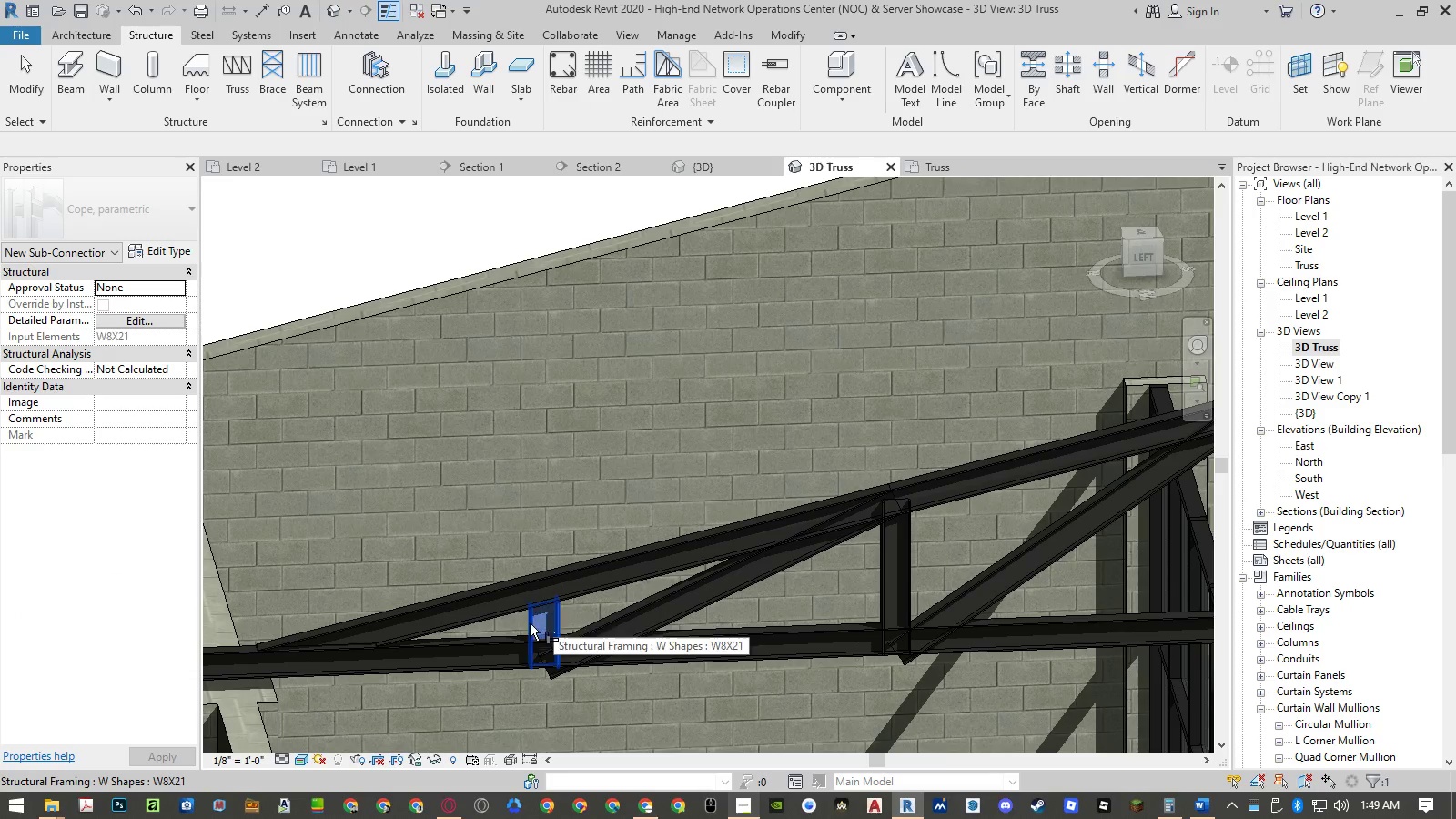 
hold_key(key=ControlLeft, duration=0.73)
left_click([489, 641])
 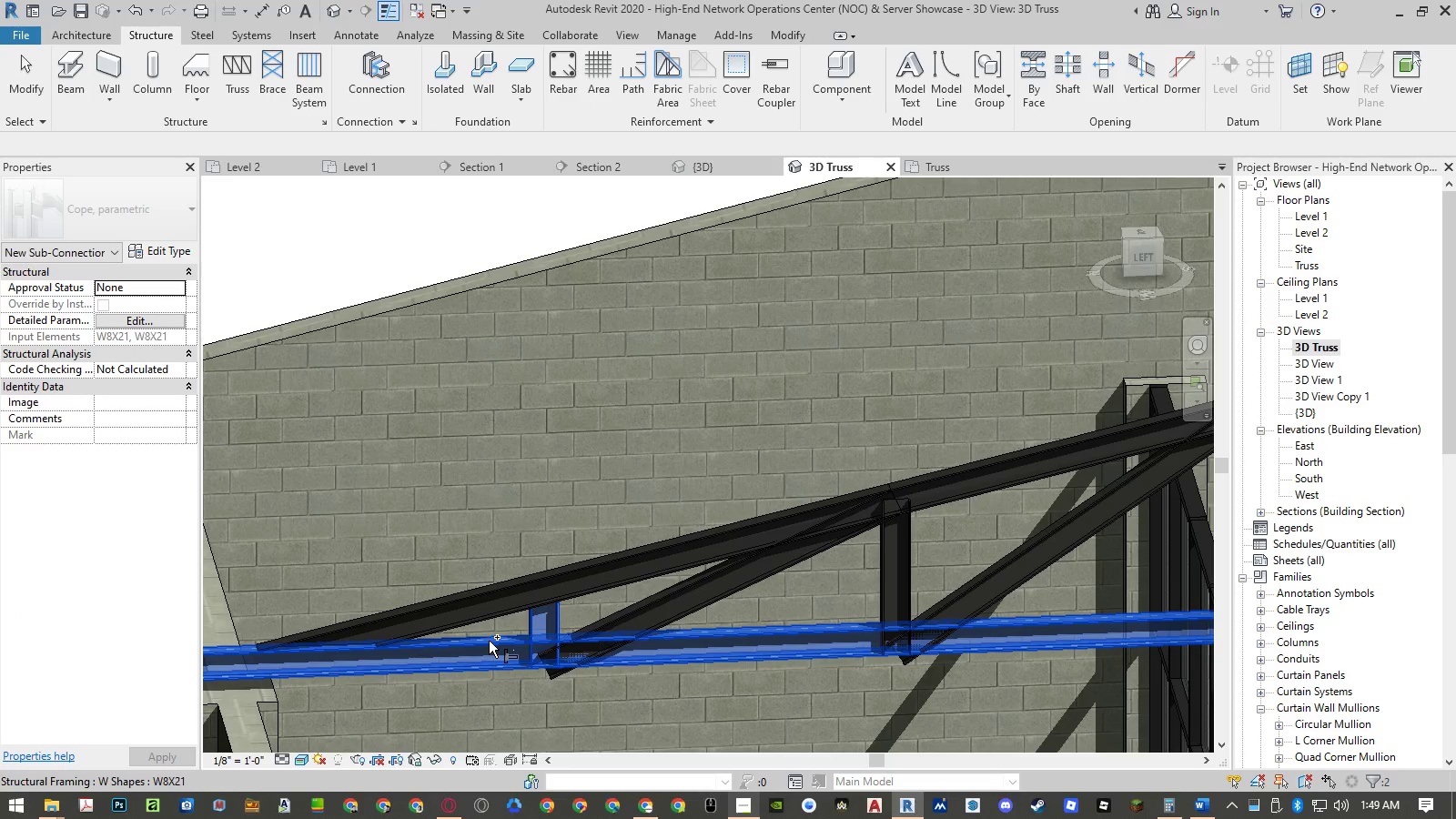 
key(NumpadEnter)
 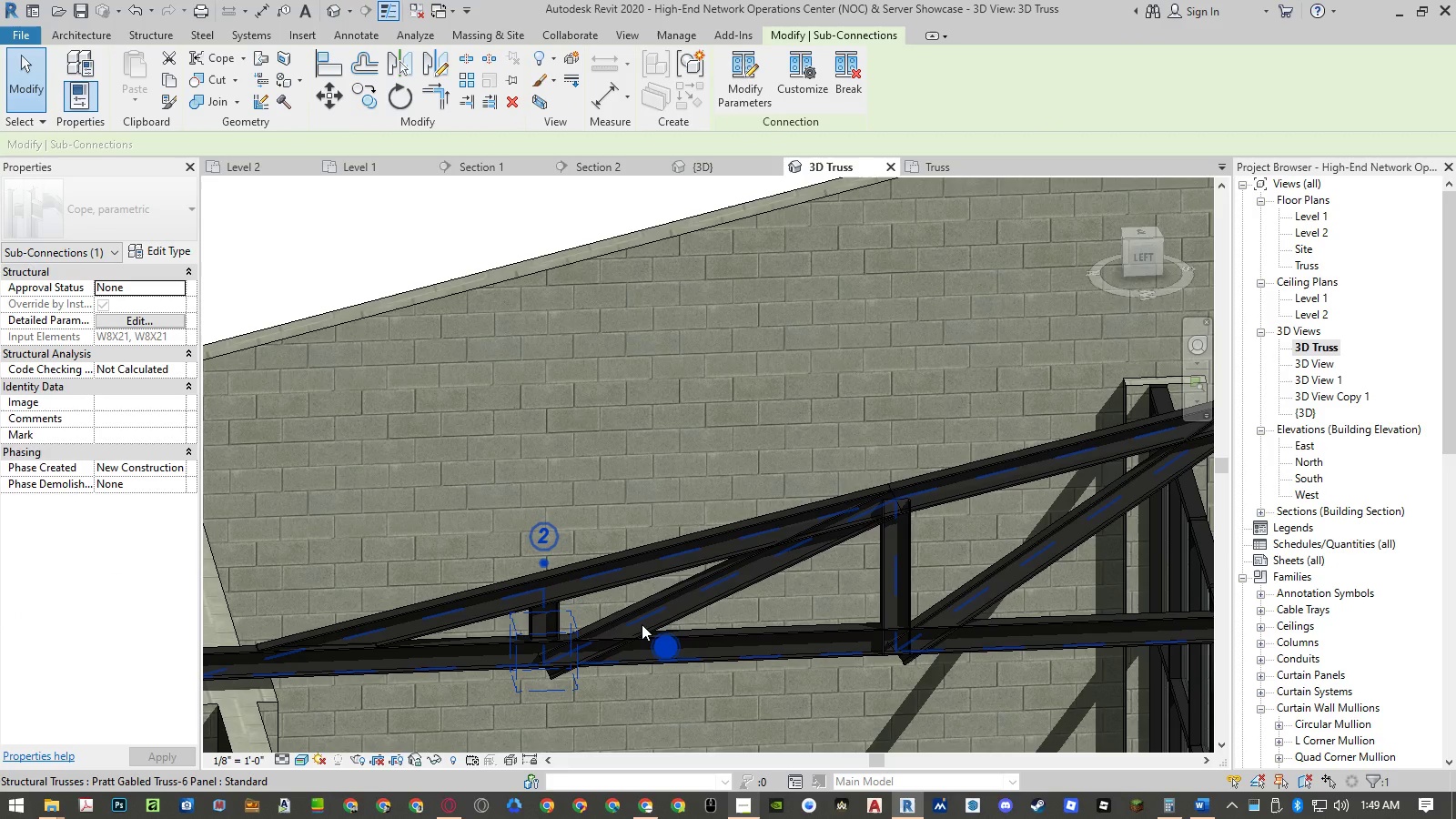 
type(cop)
 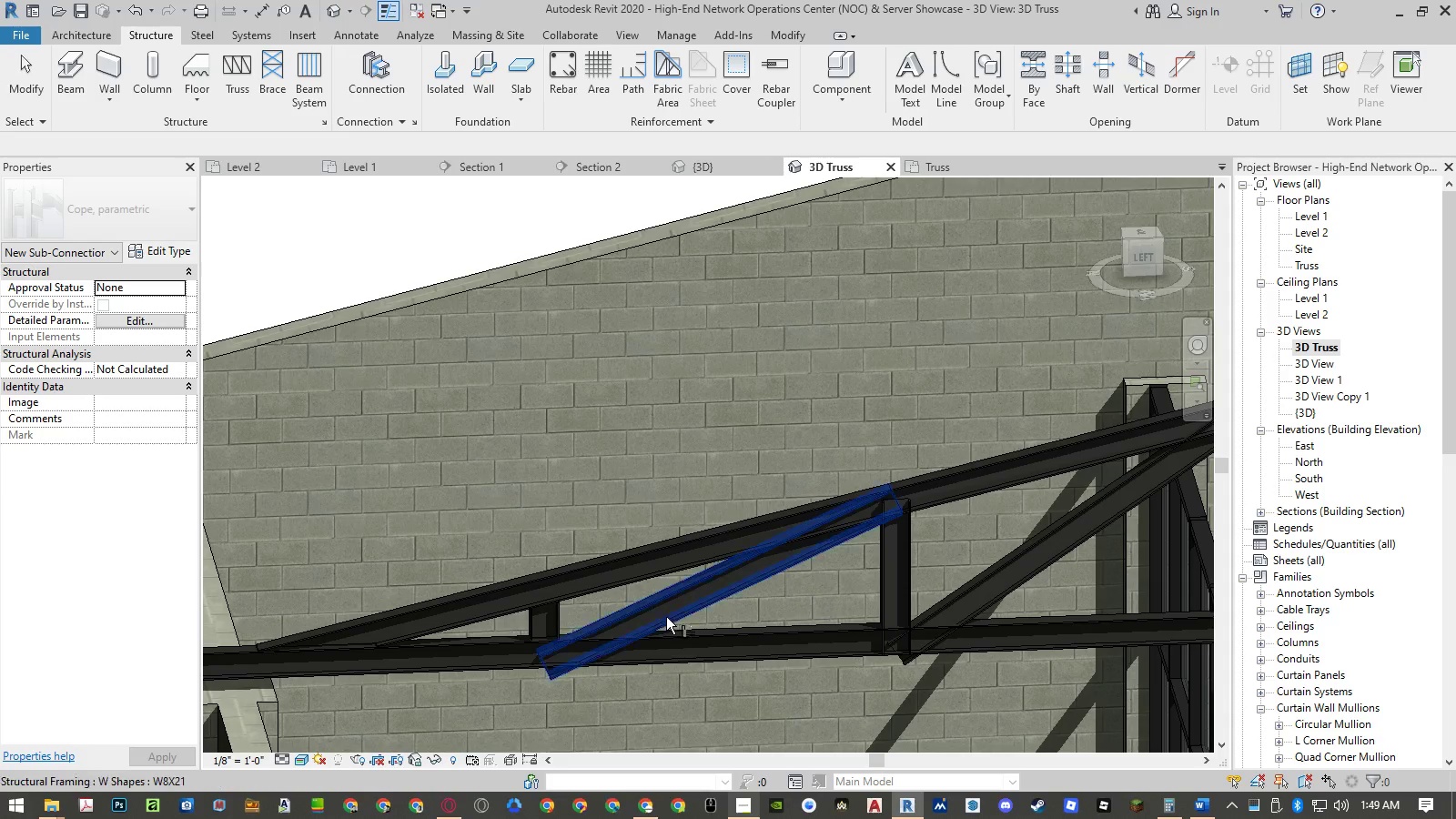 
left_click([666, 622])
 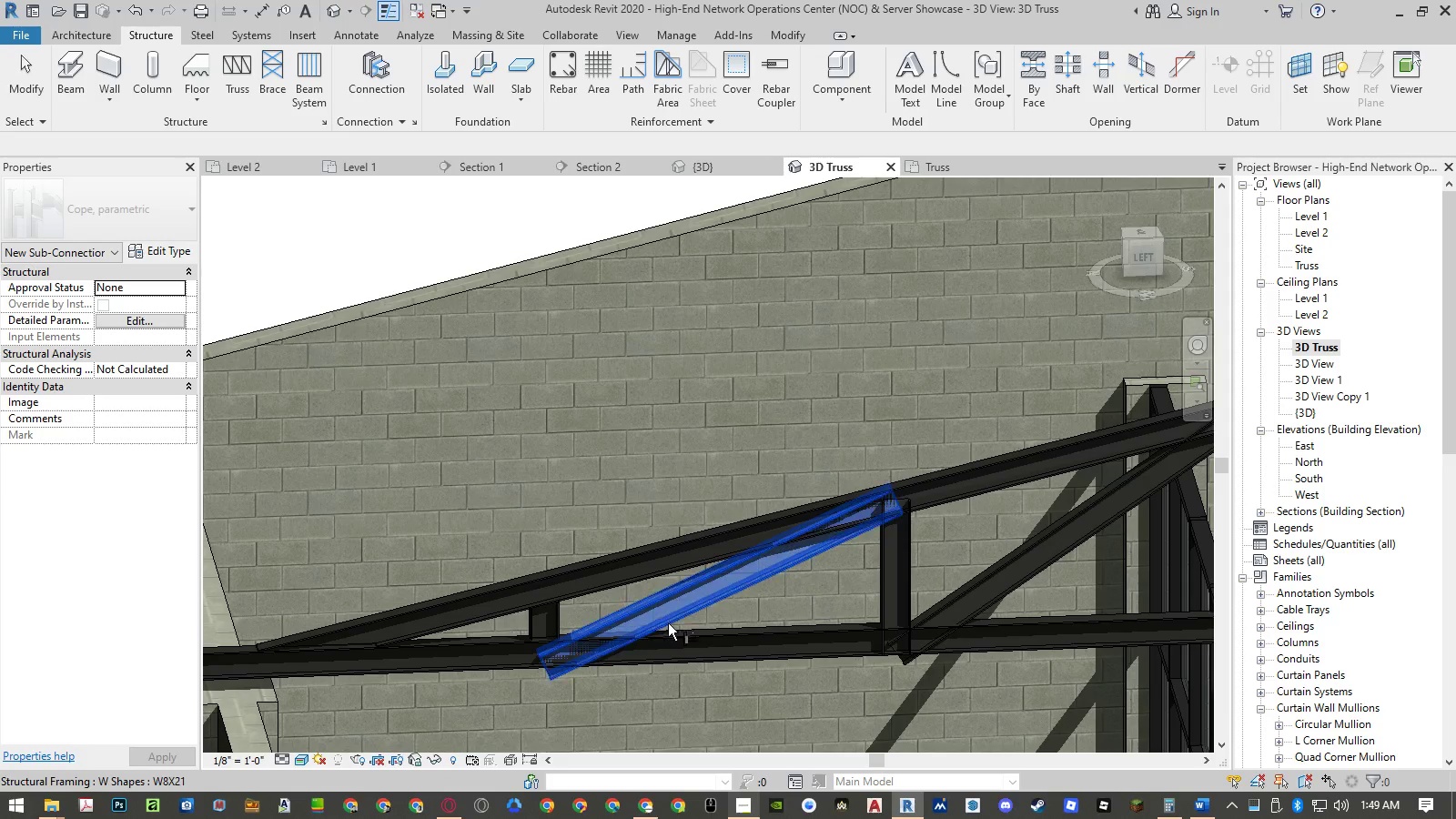 
hold_key(key=ControlLeft, duration=0.66)
left_click([682, 638])
 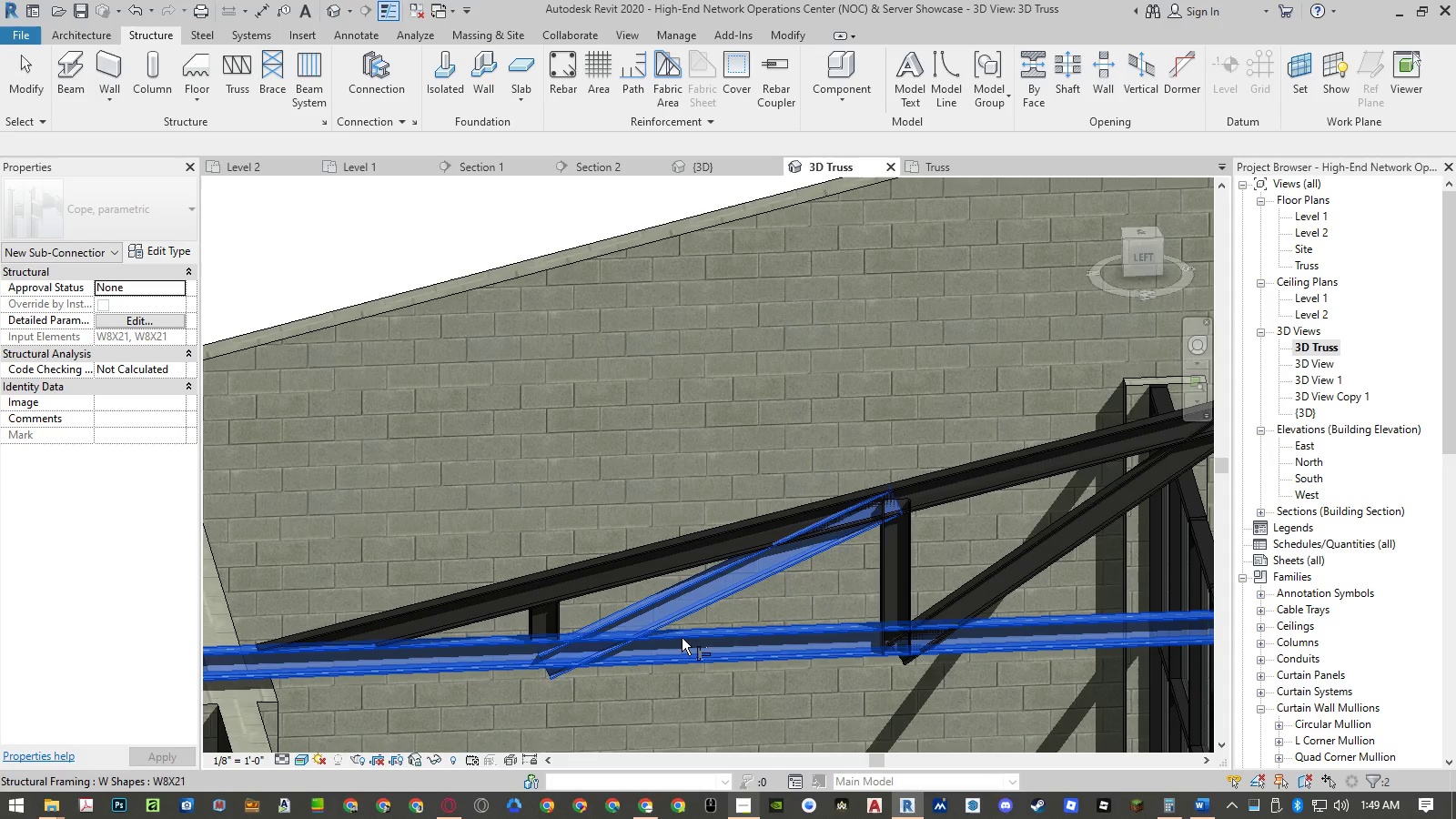 
key(NumpadEnter)
type(cop)
 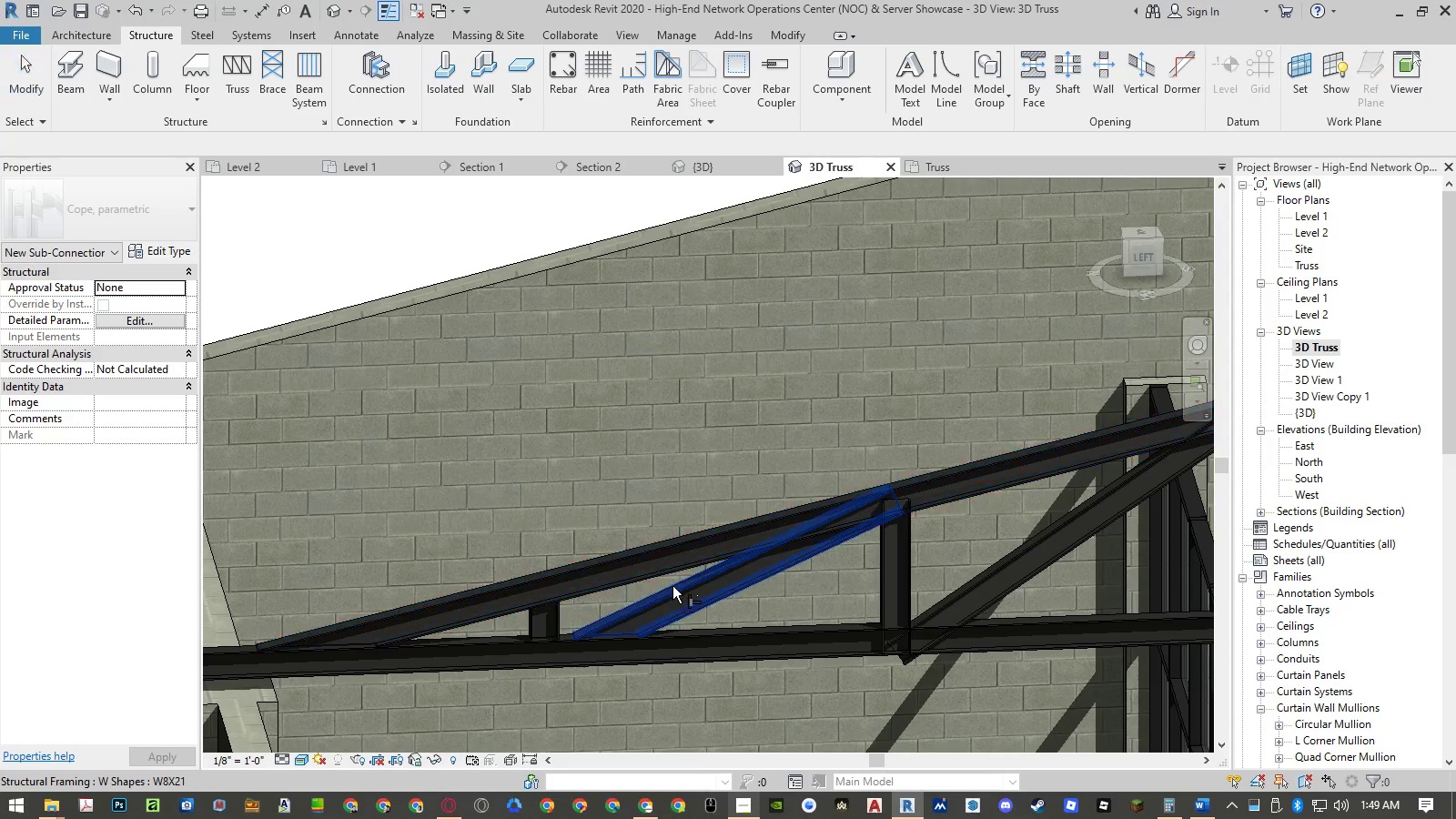 
left_click([673, 586])
 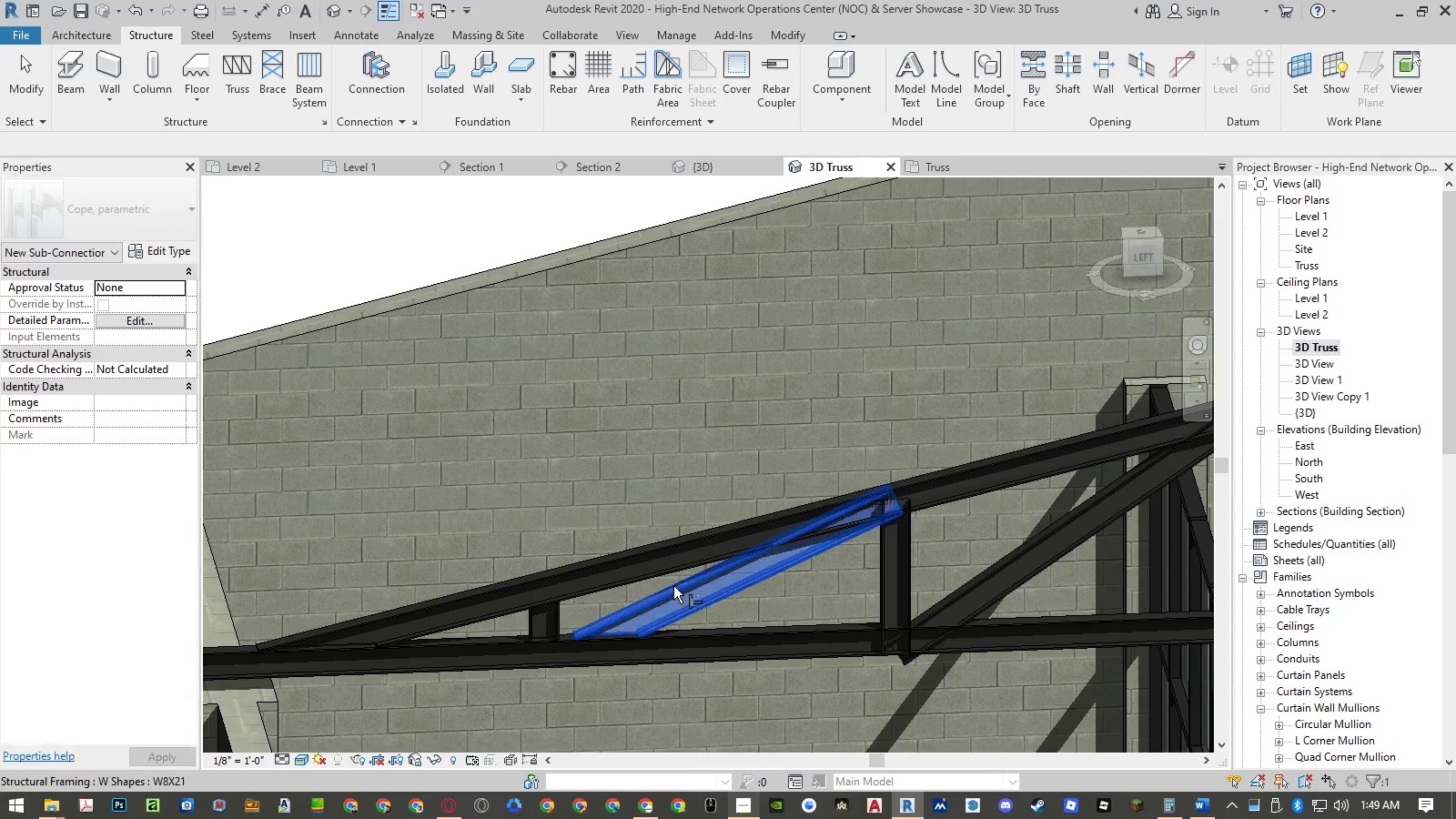 
hold_key(key=ControlLeft, duration=0.66)
left_click([682, 569])
 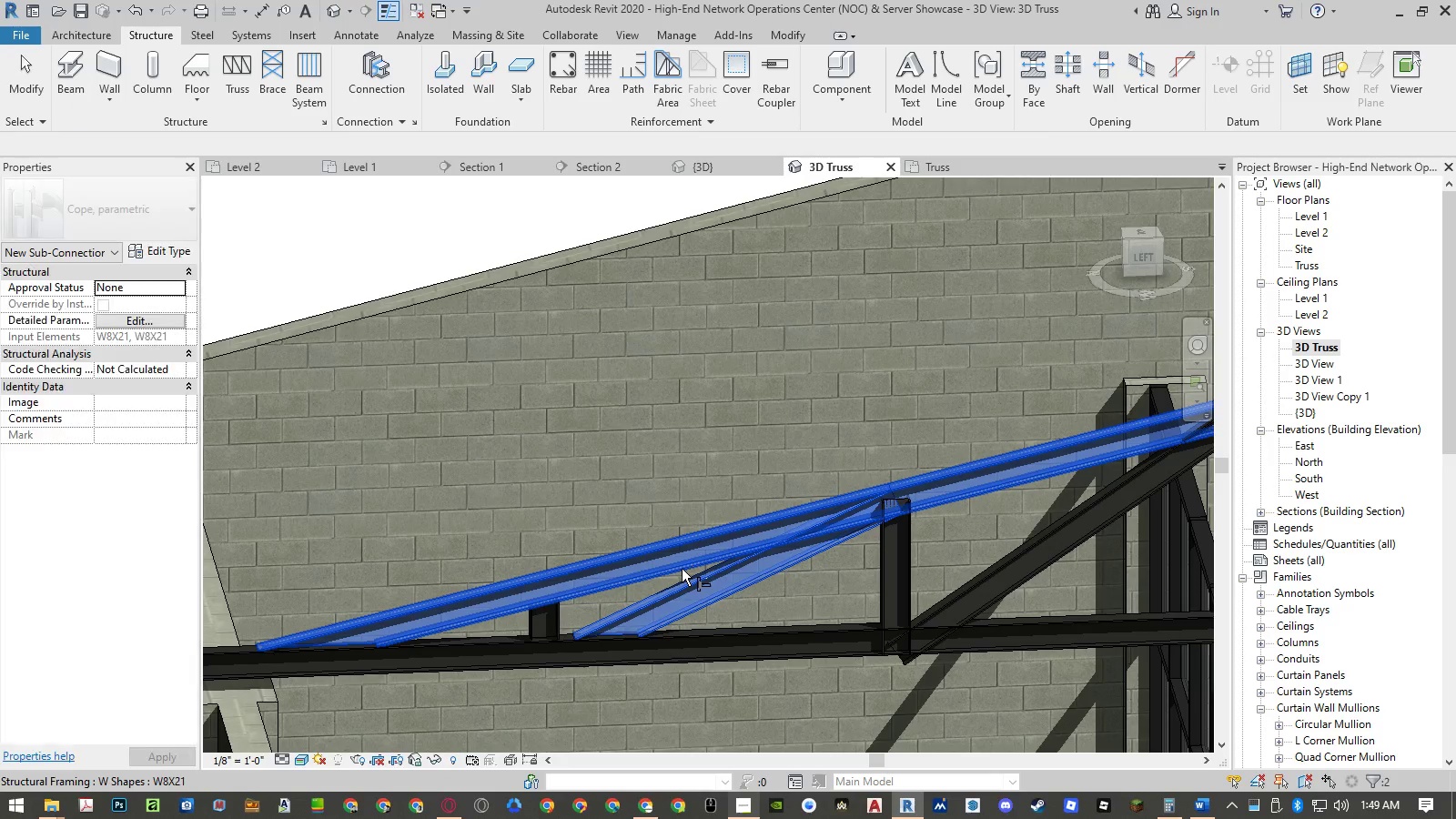 
key(NumpadEnter)
type(cop)
 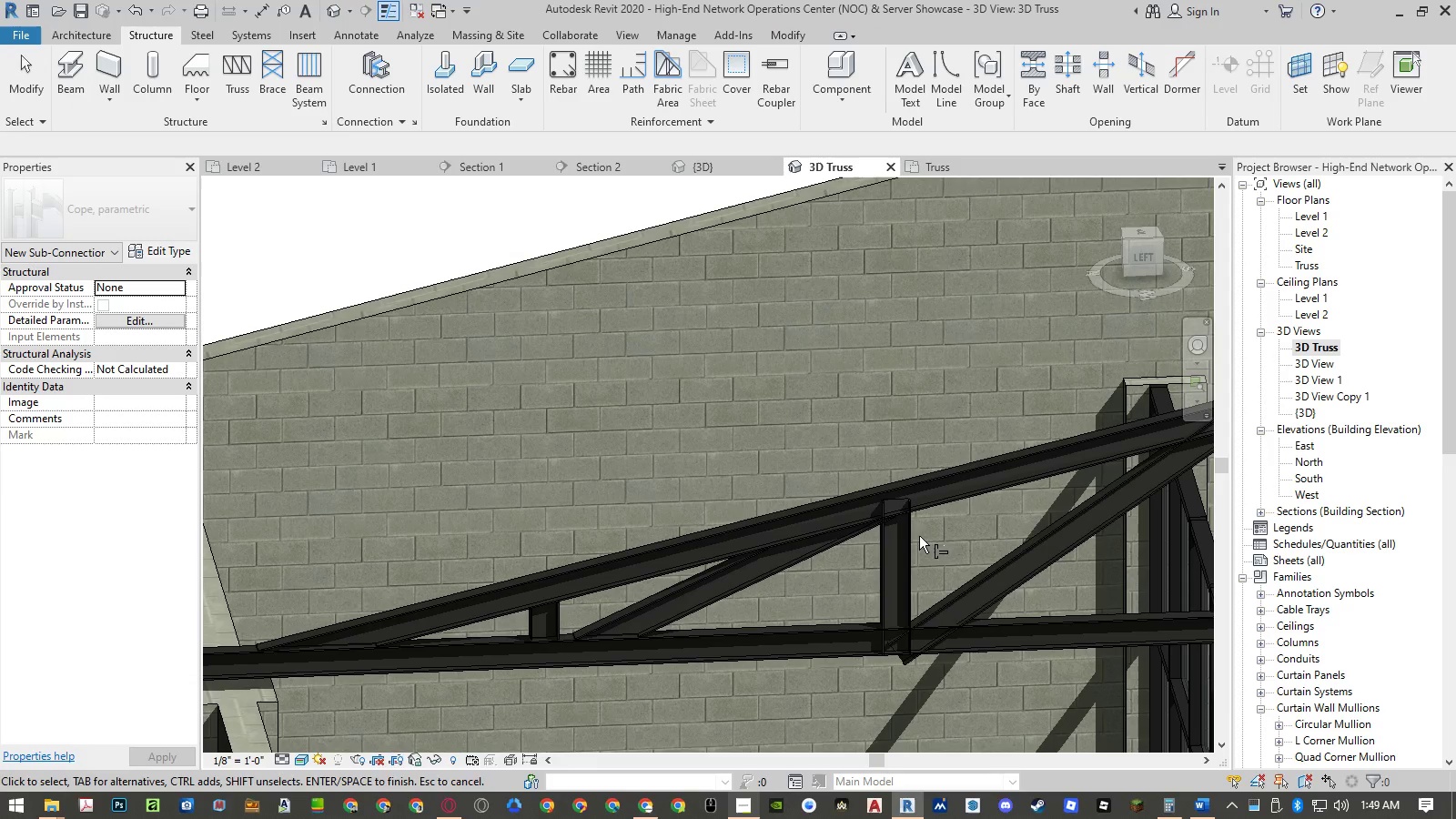 
left_click([913, 536])
 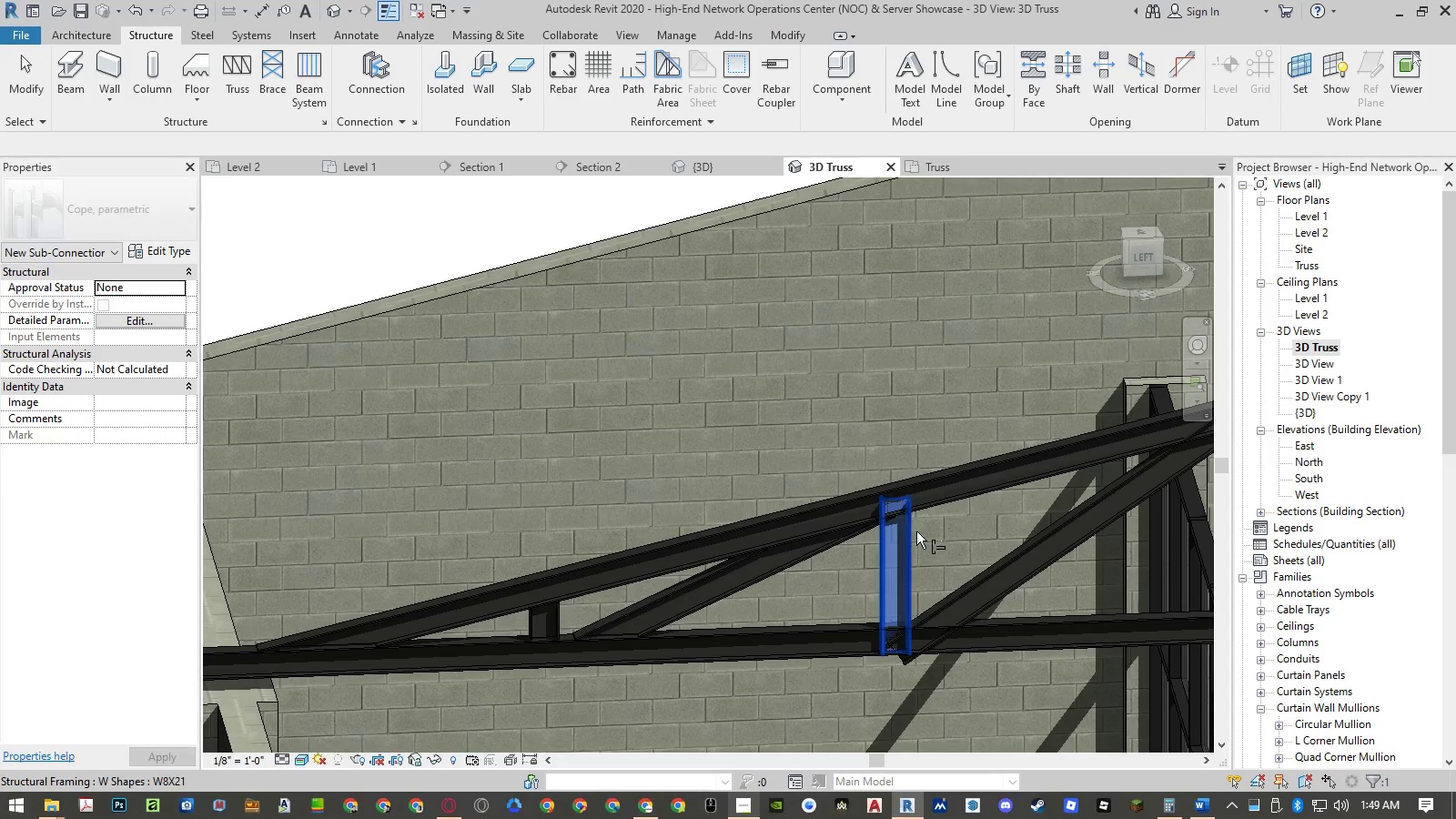 
hold_key(key=ControlLeft, duration=0.61)
left_click([931, 501])
 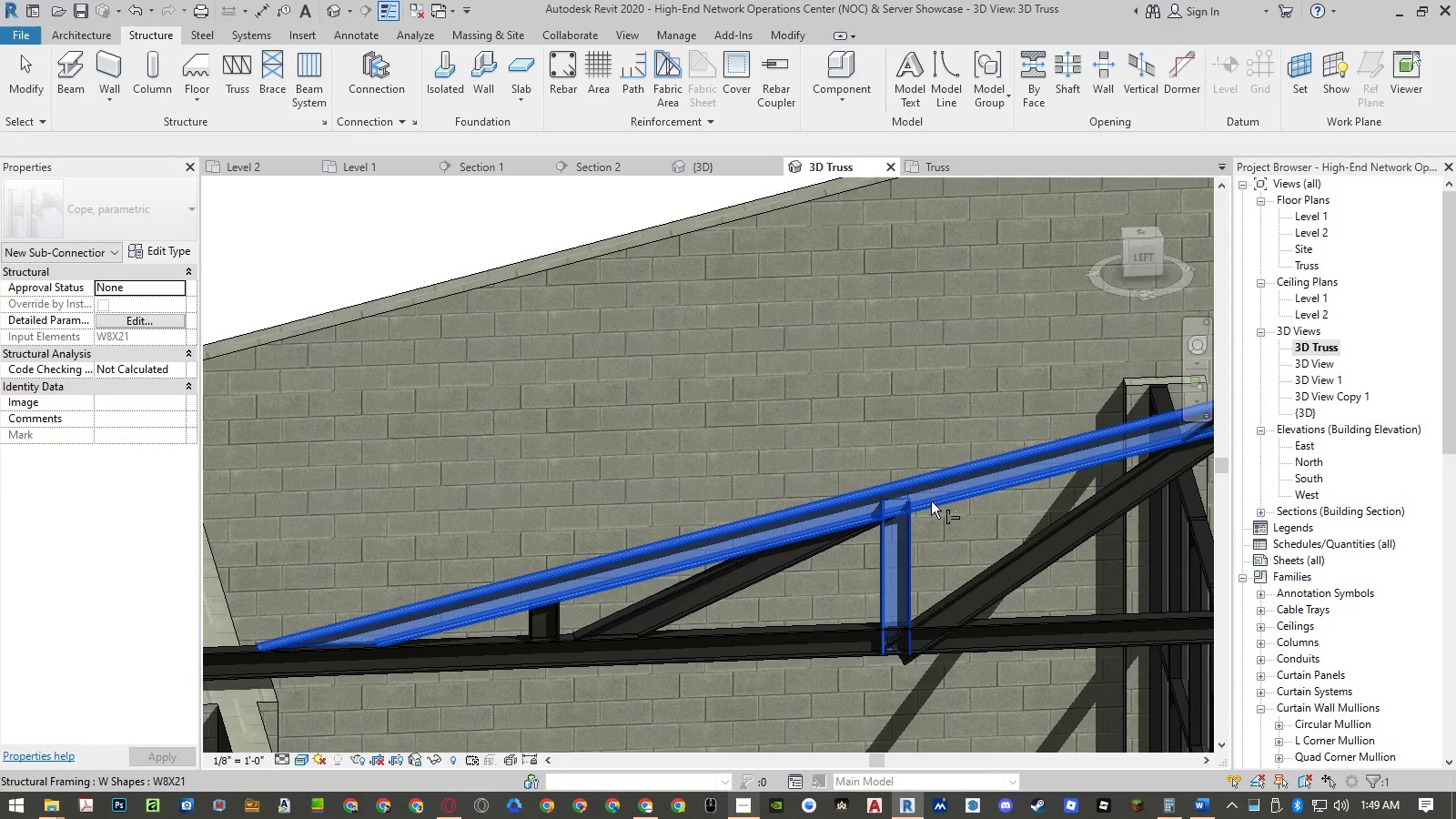 
hold_key(key=ControlLeft, duration=3.09)
 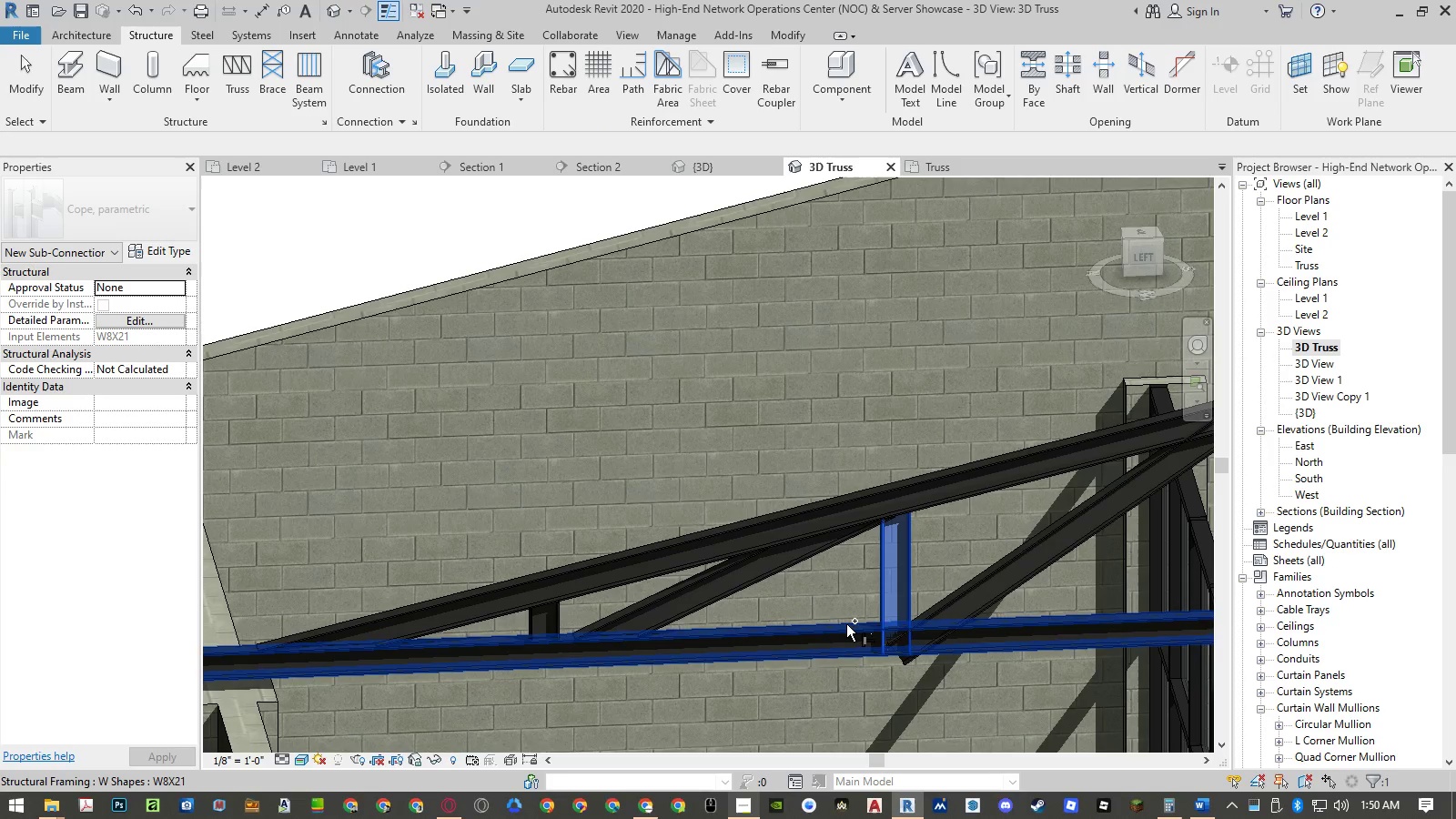 
key(NumpadEnter)
type(cop)
 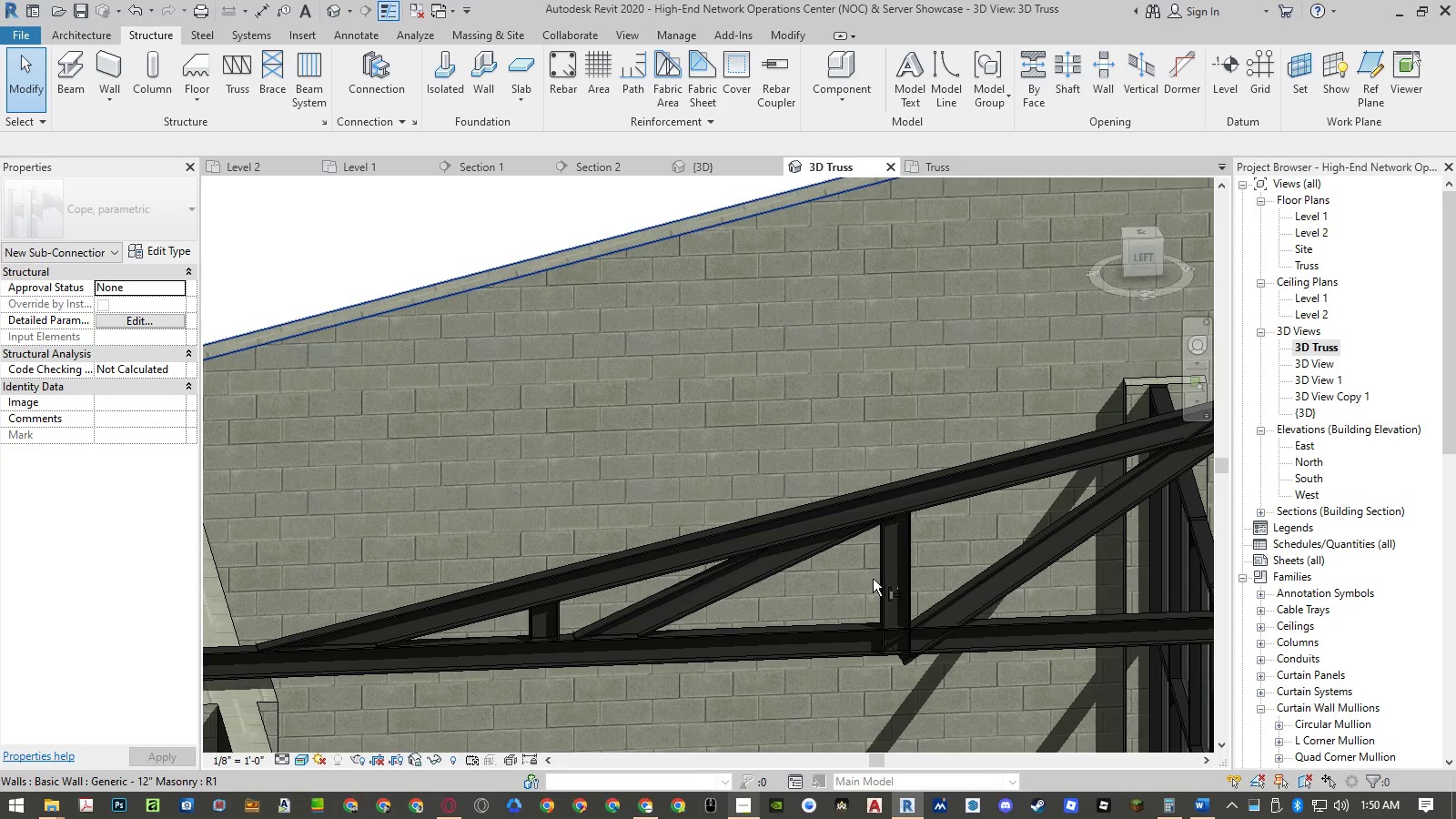 
left_click([879, 581])
 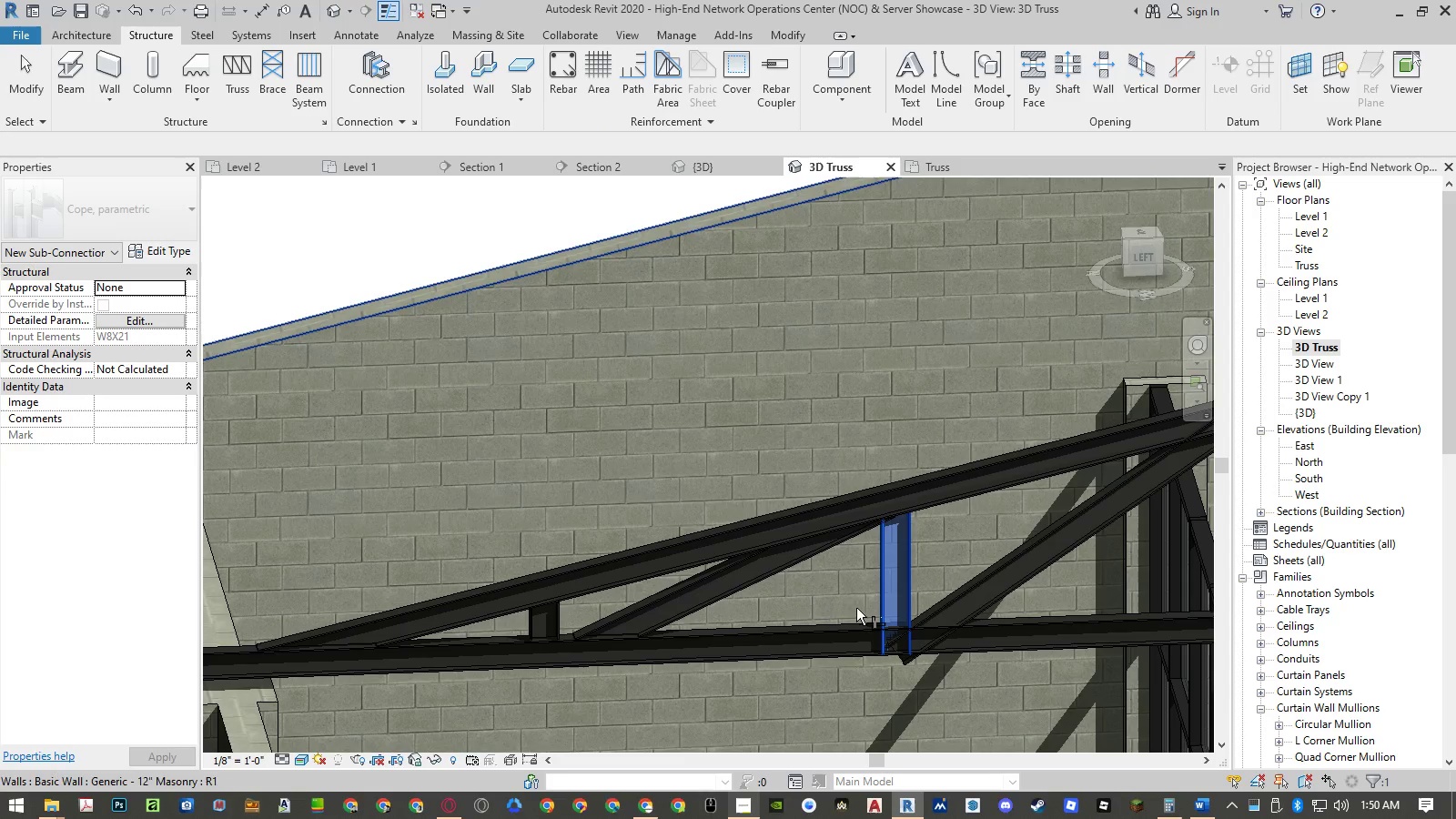 
hold_key(key=ControlLeft, duration=0.61)
left_click([846, 624])
 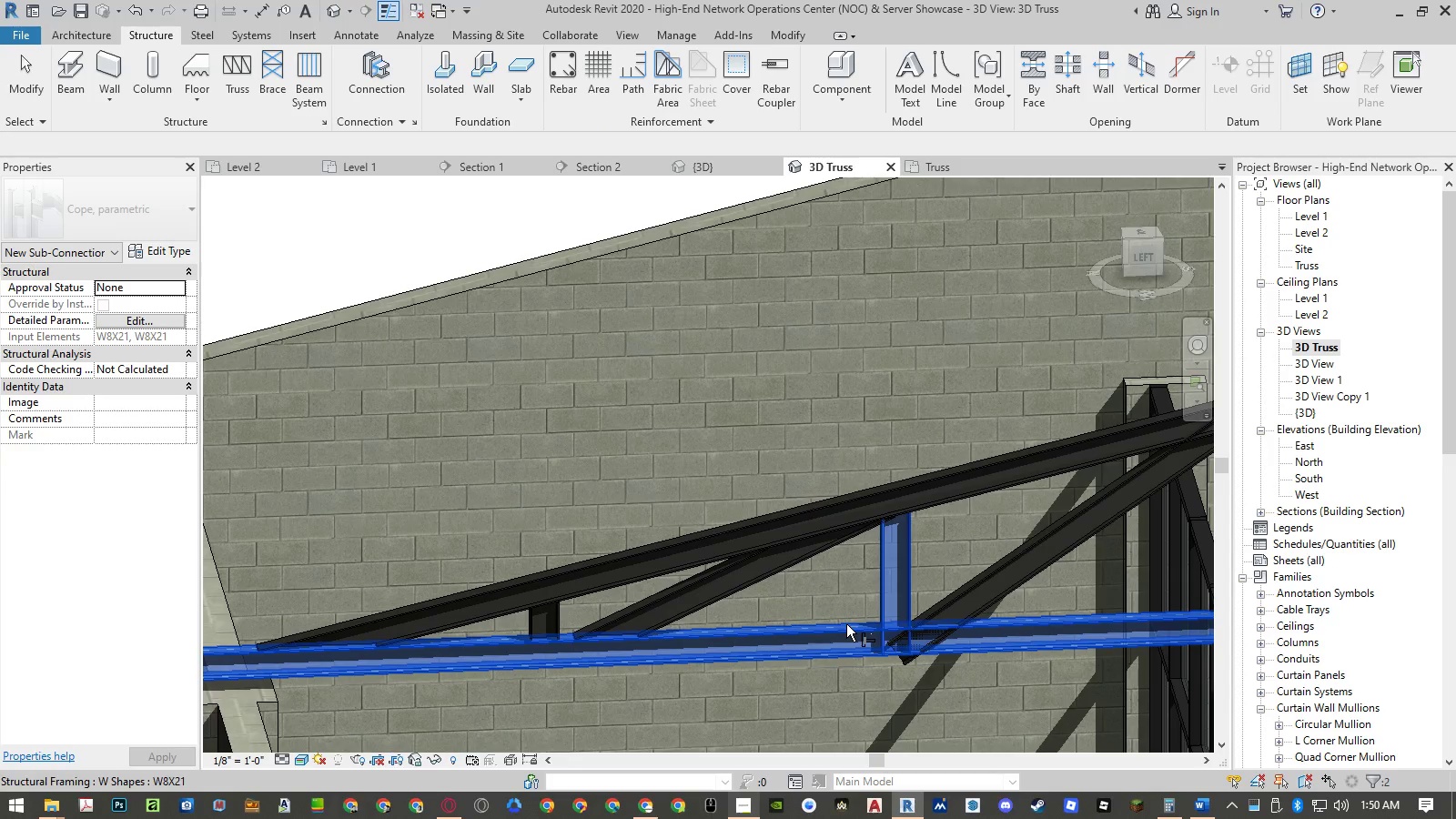 
key(NumpadEnter)
type(cop)
 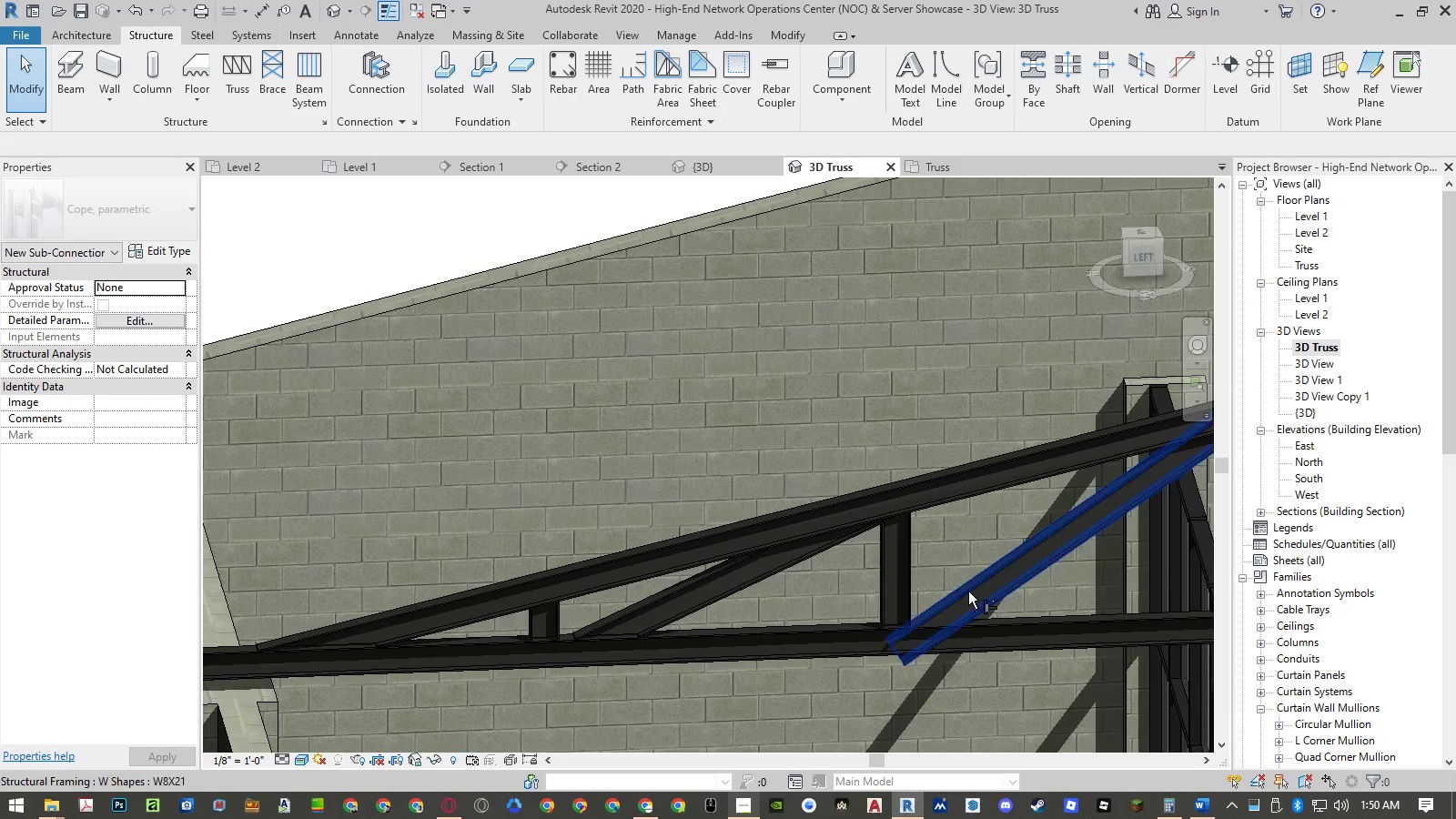 
left_click([968, 592])
 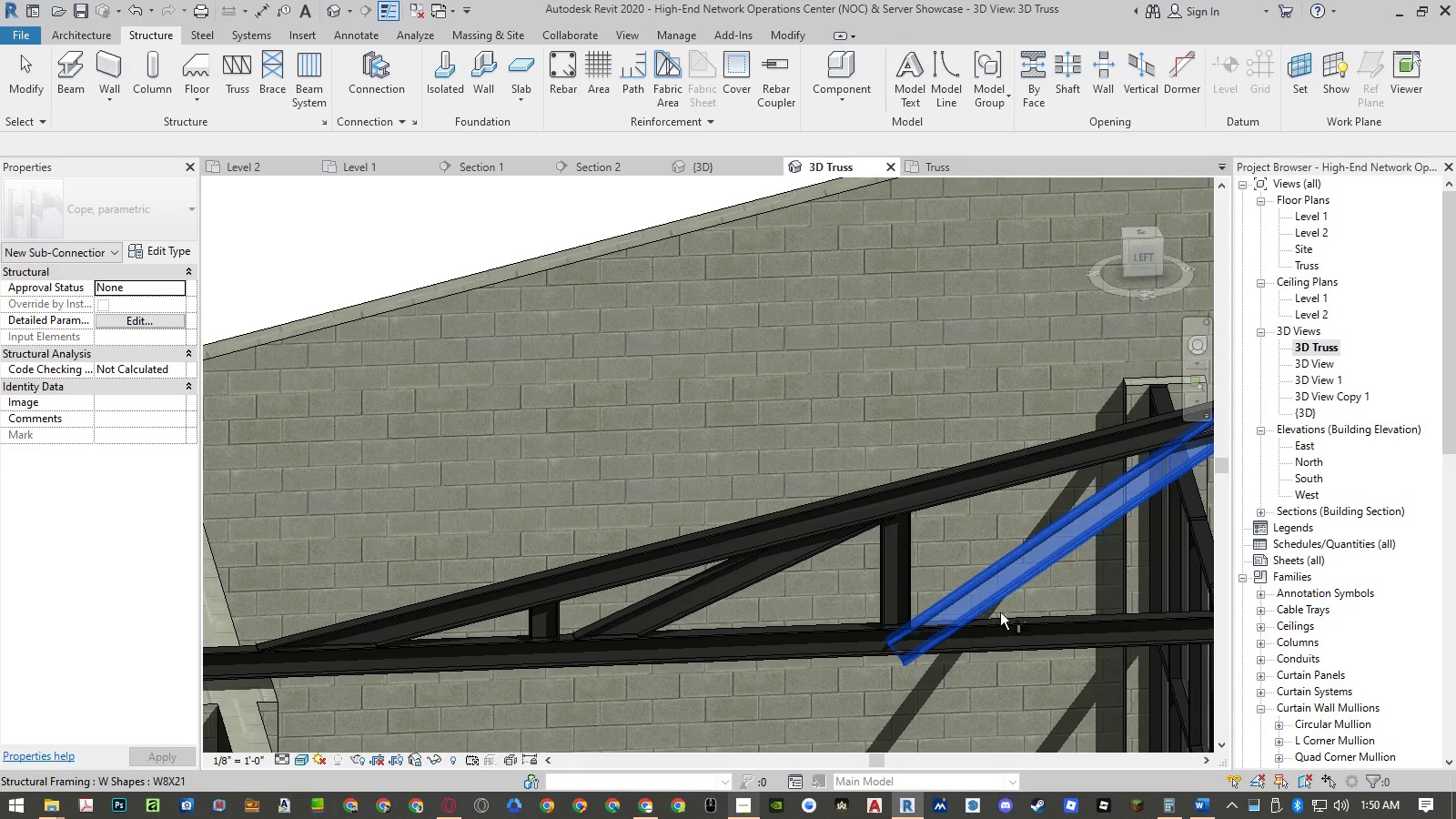 
hold_key(key=ControlLeft, duration=0.53)
left_click([1026, 626])
 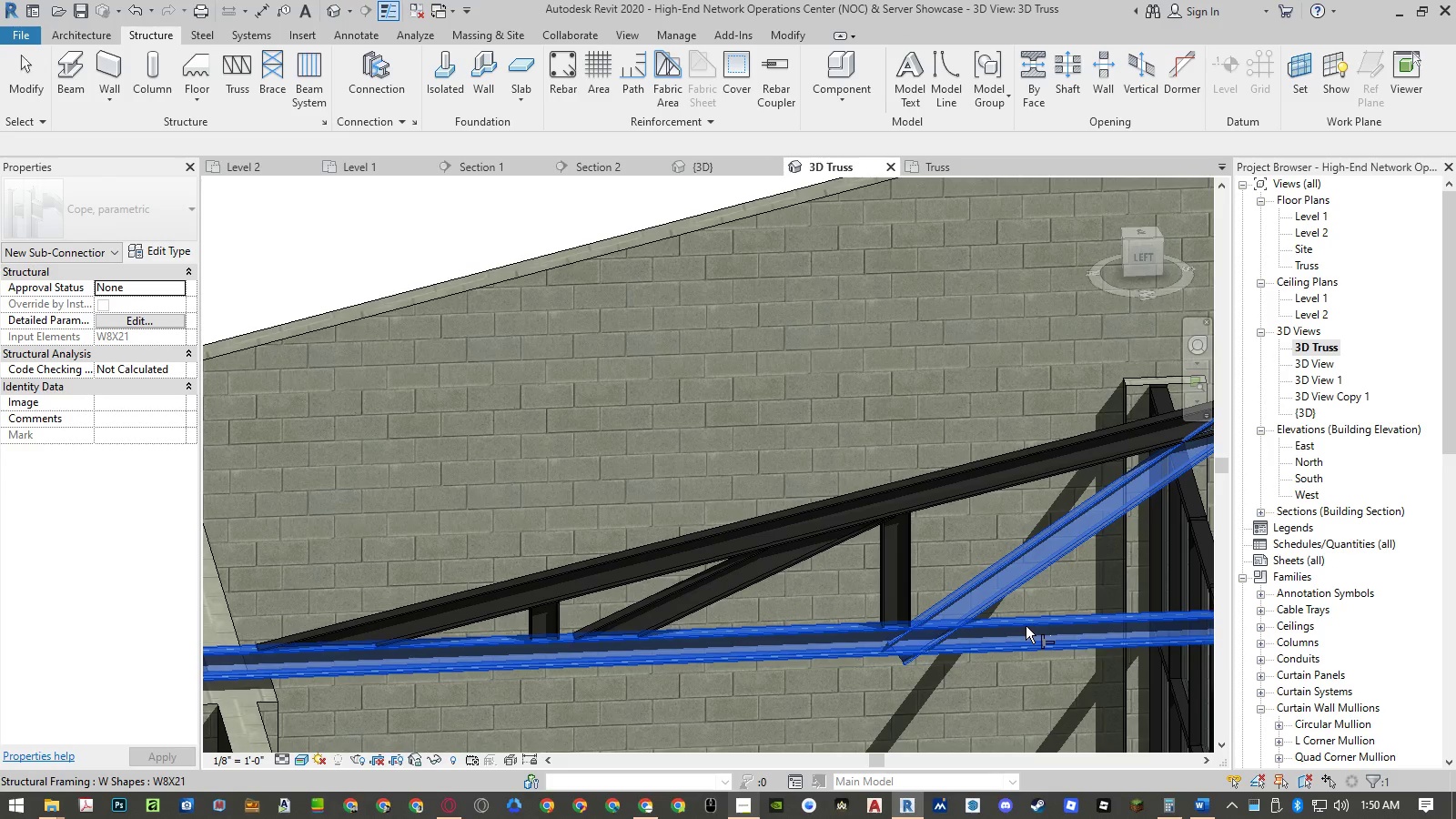 
key(NumpadEnter)
 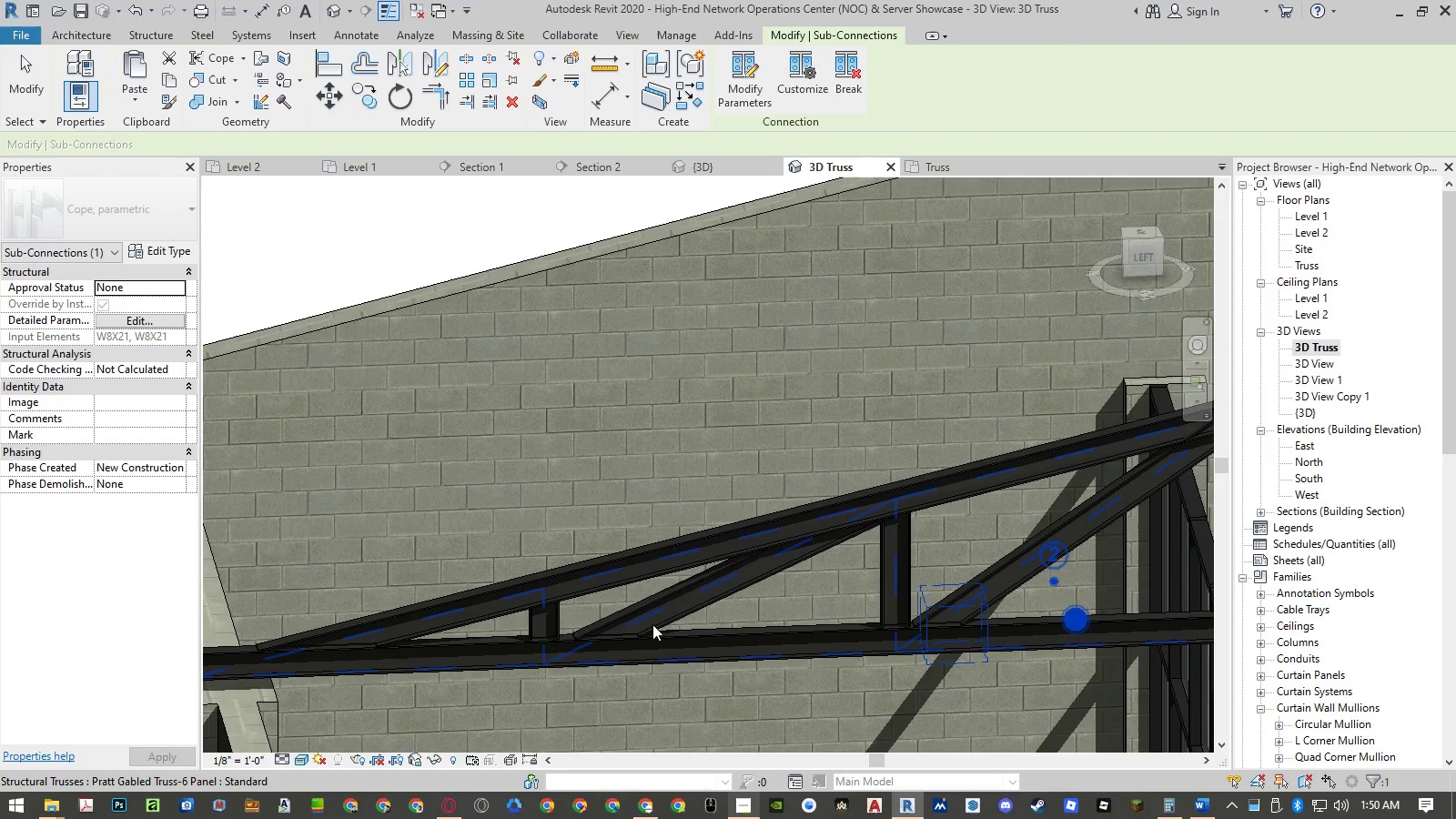 
scroll: coordinate [440, 611], scroll_direction: down, amount: 7.0
 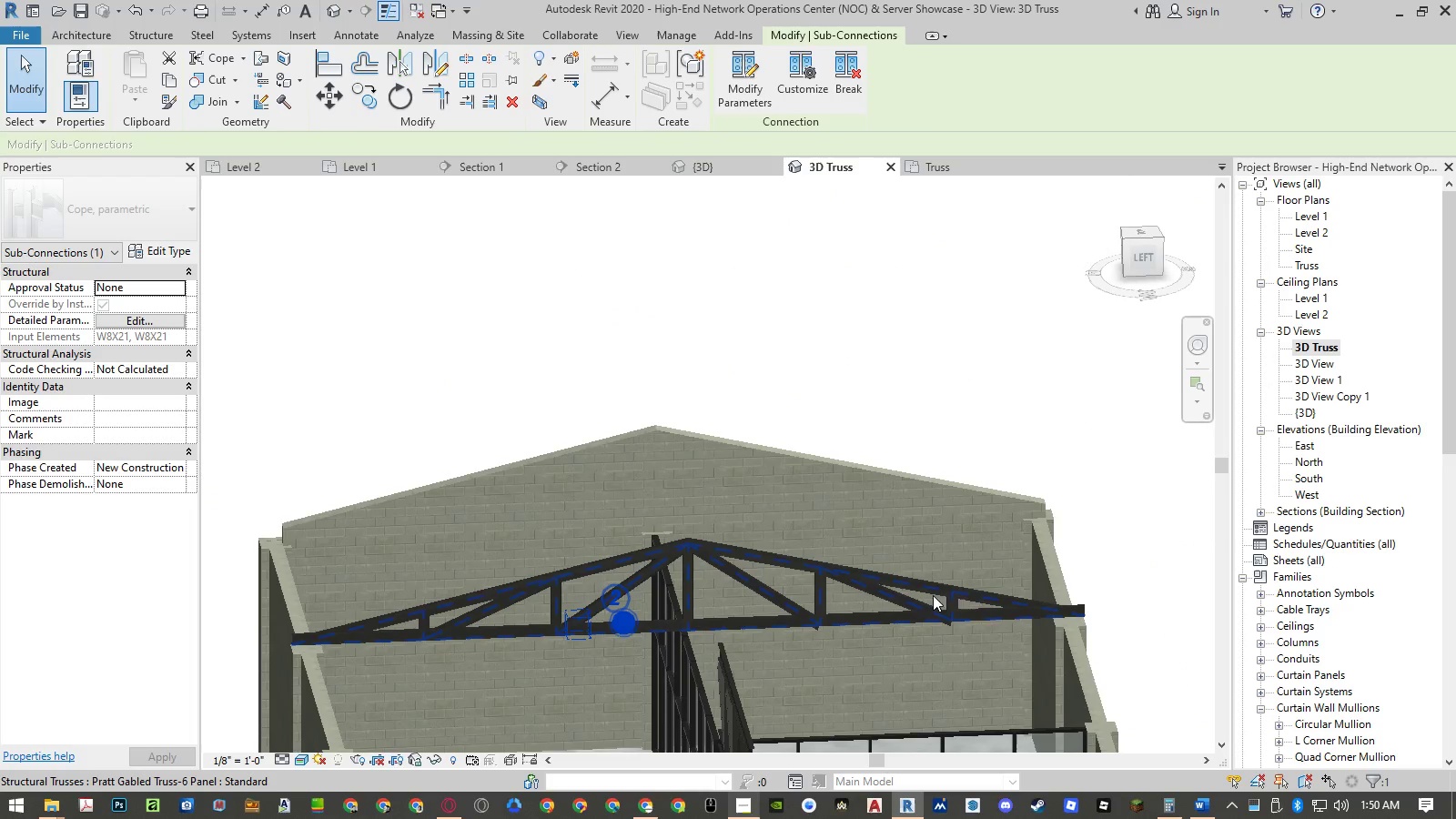 
hold_key(key=C, duration=3.84)
 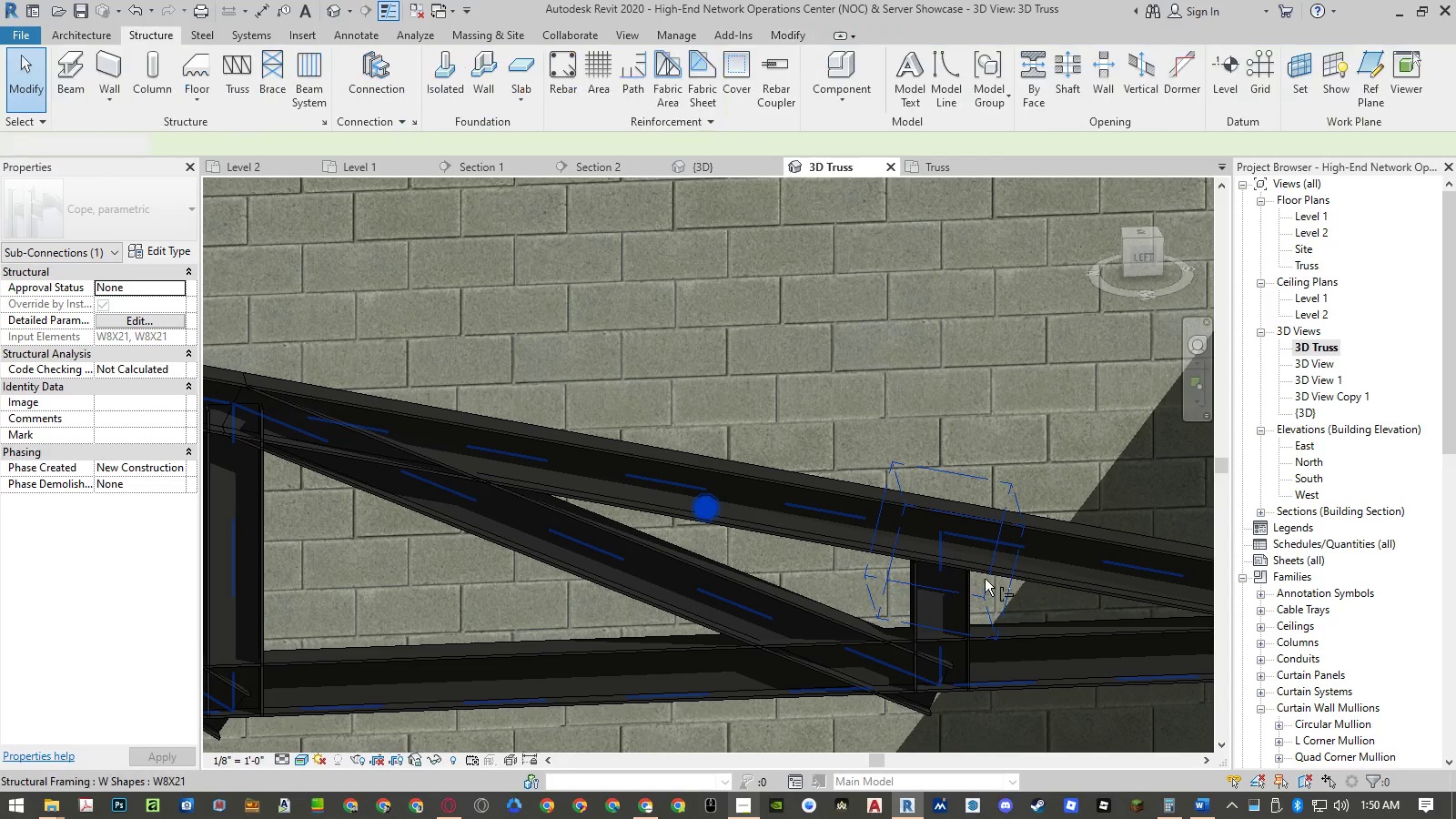 
scroll: coordinate [935, 603], scroll_direction: up, amount: 12.0
 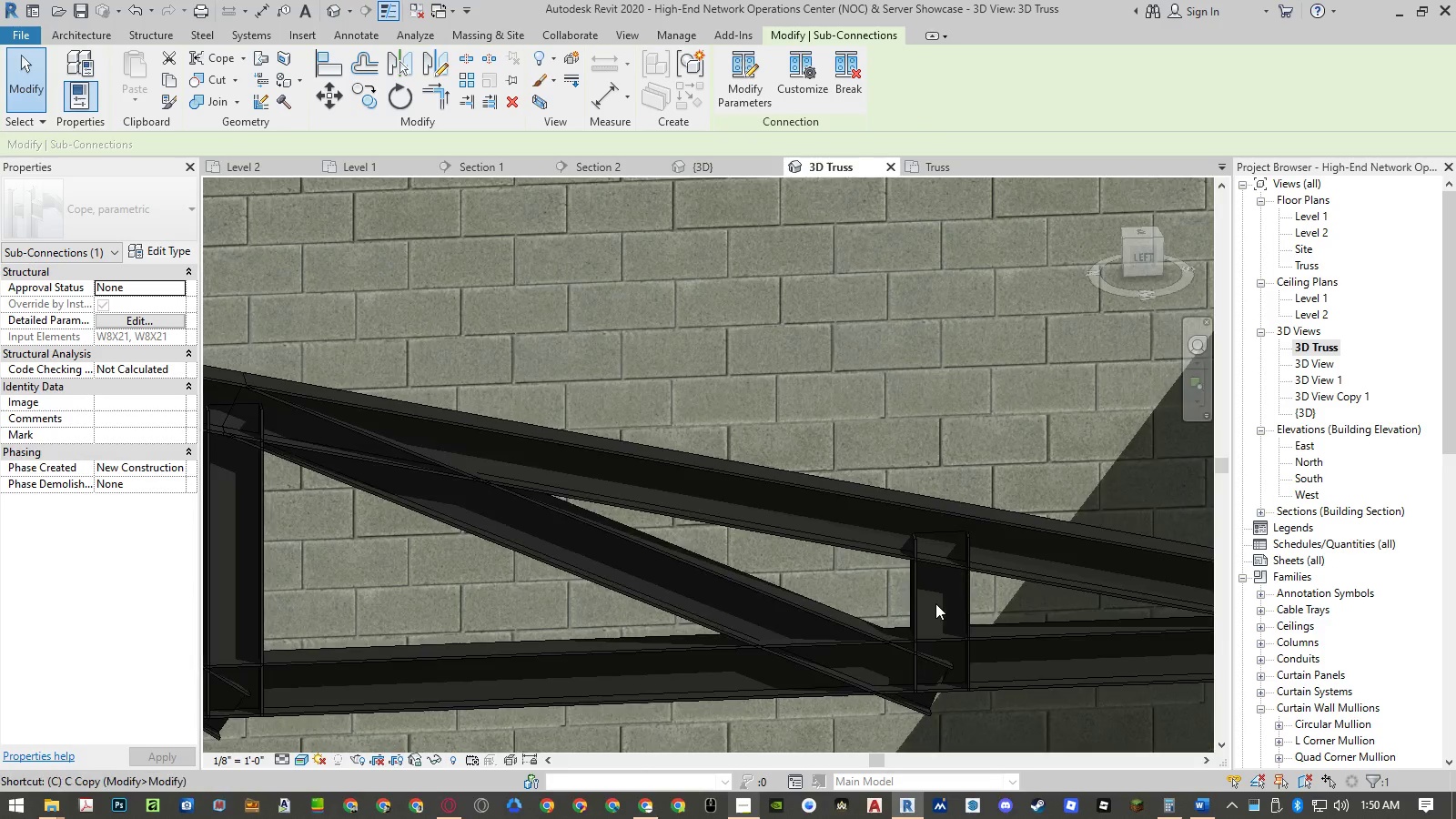 
type(op)
 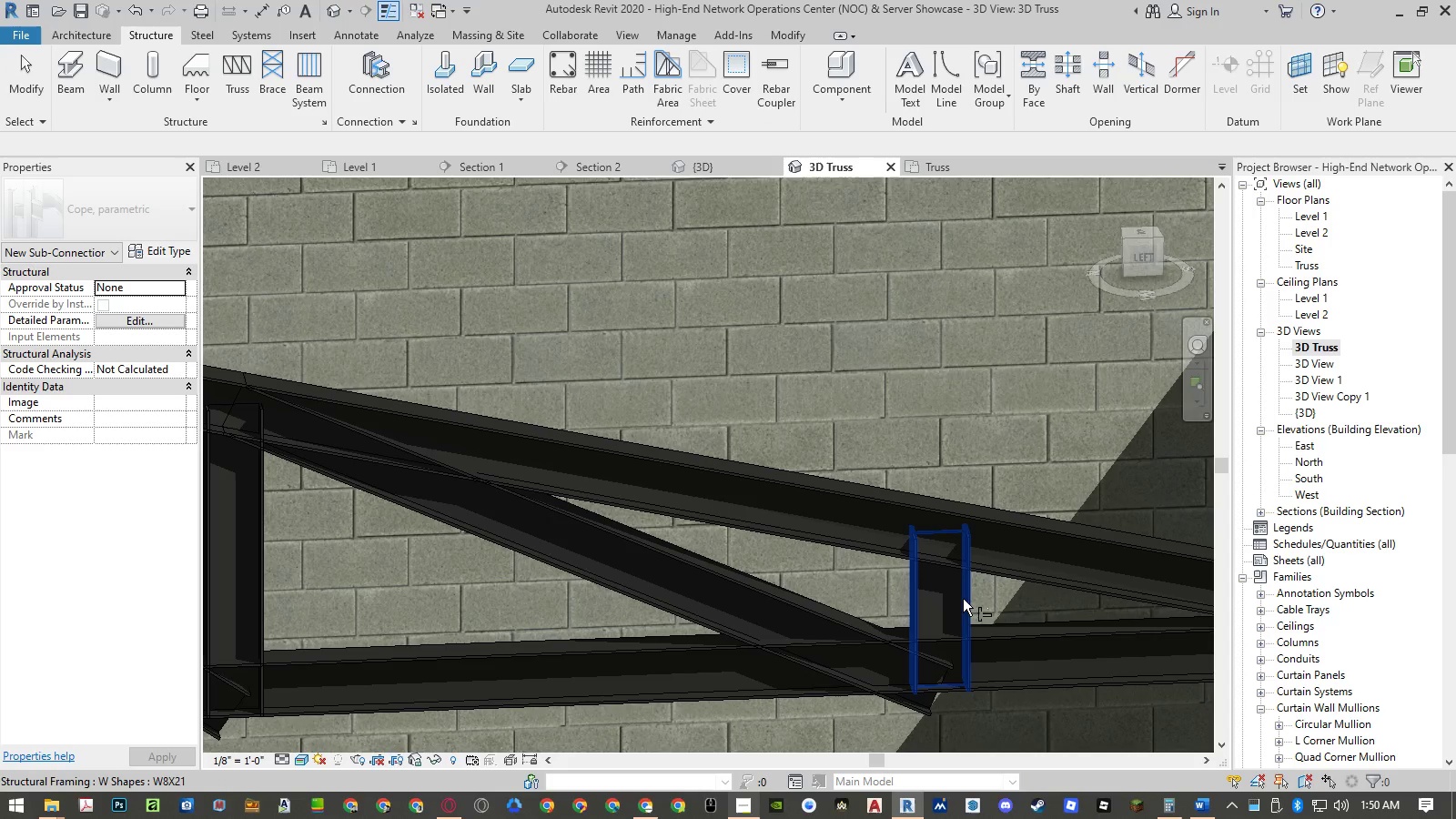 
left_click([965, 598])
 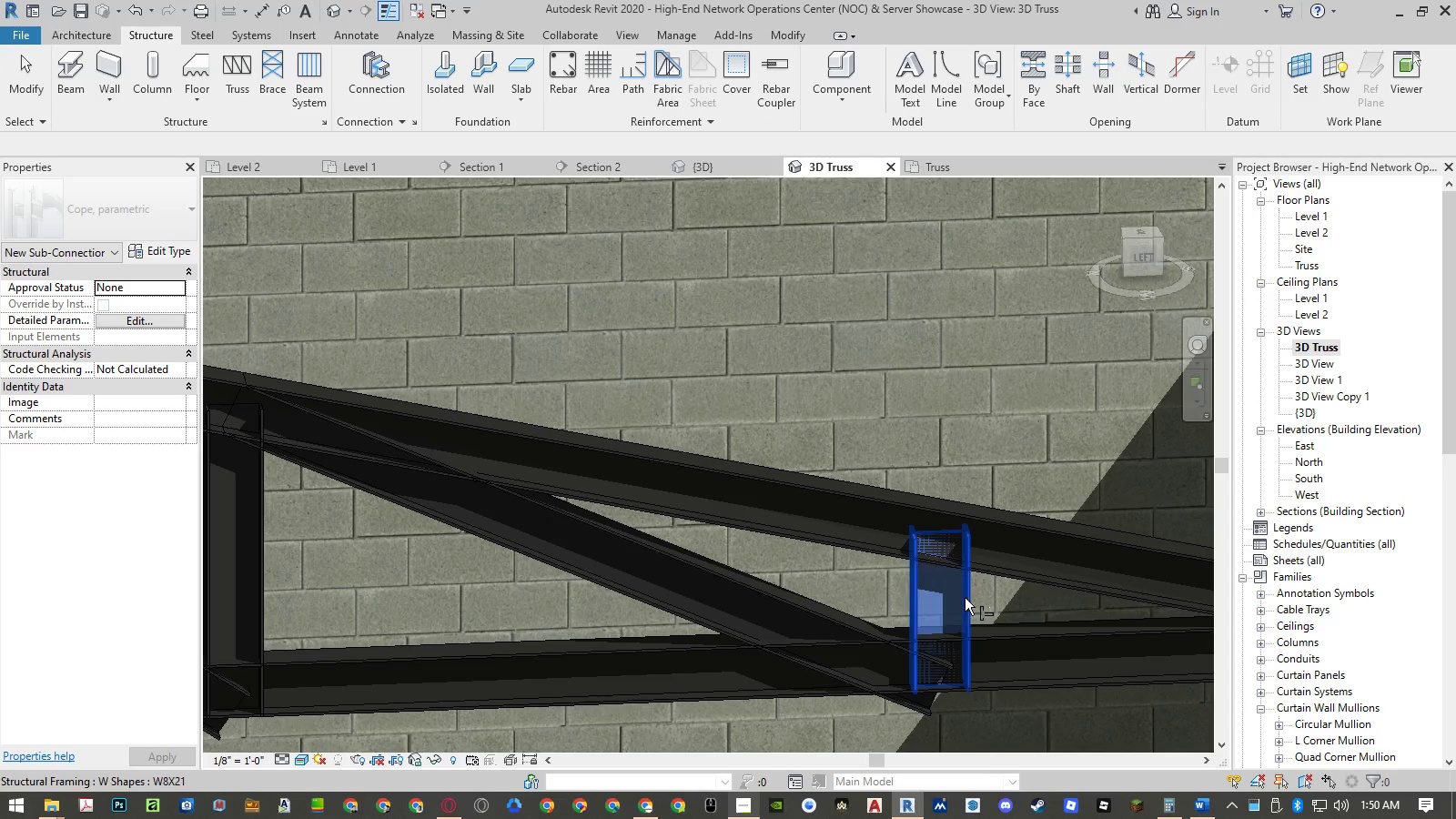 
hold_key(key=ControlLeft, duration=0.53)
double_click([993, 575])
 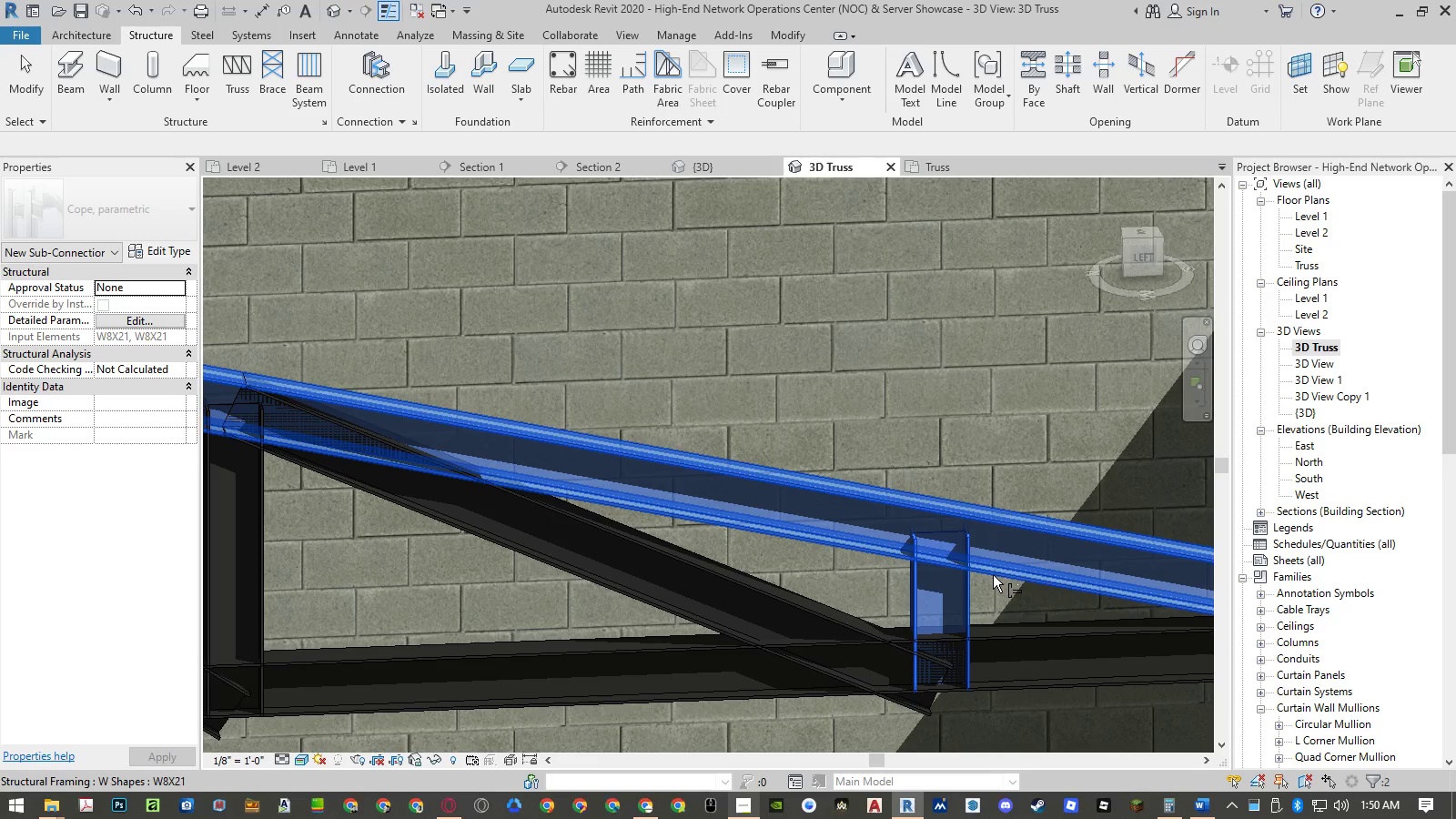 
key(NumpadEnter)
type(op)
 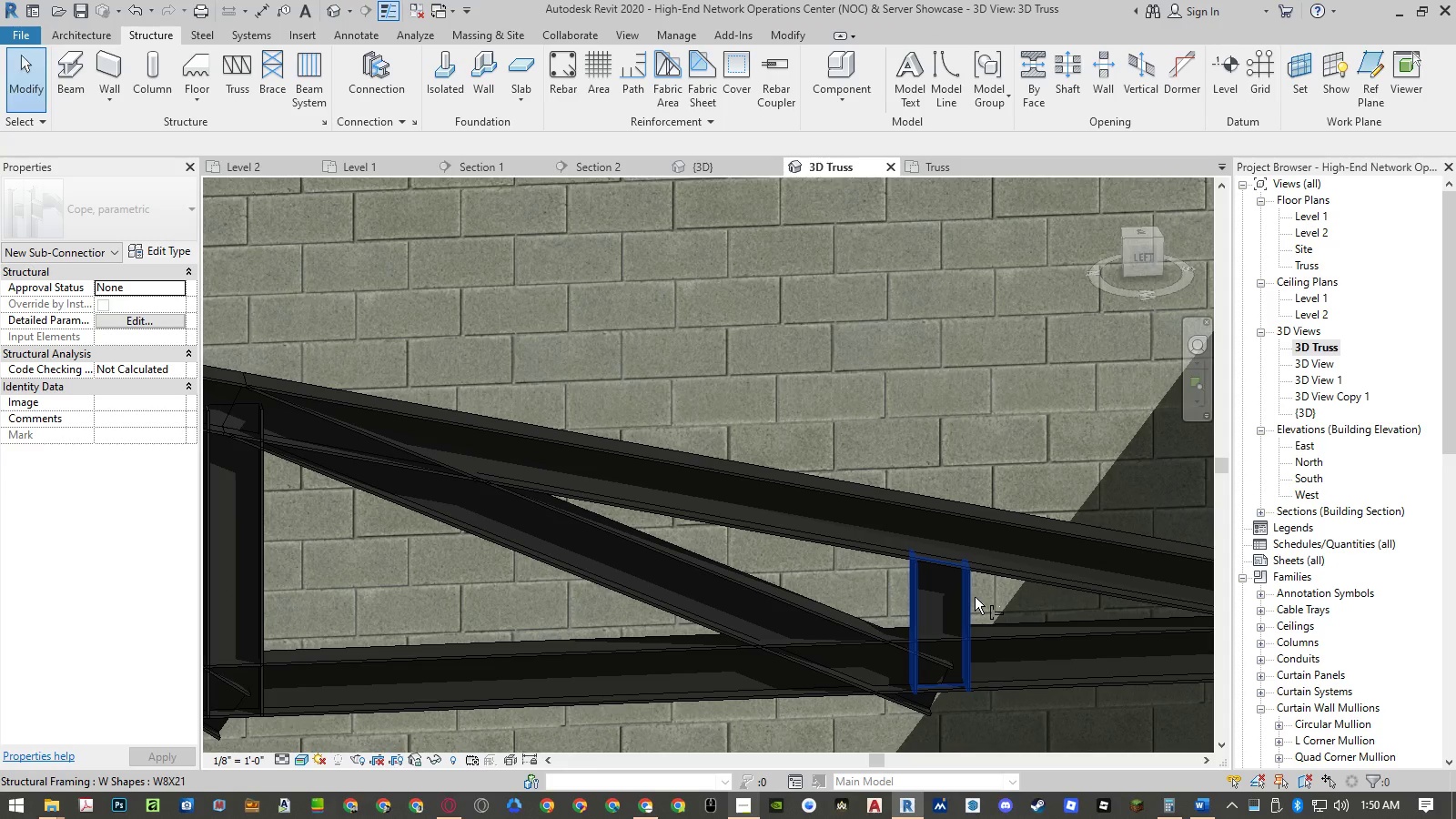 
left_click([975, 597])
 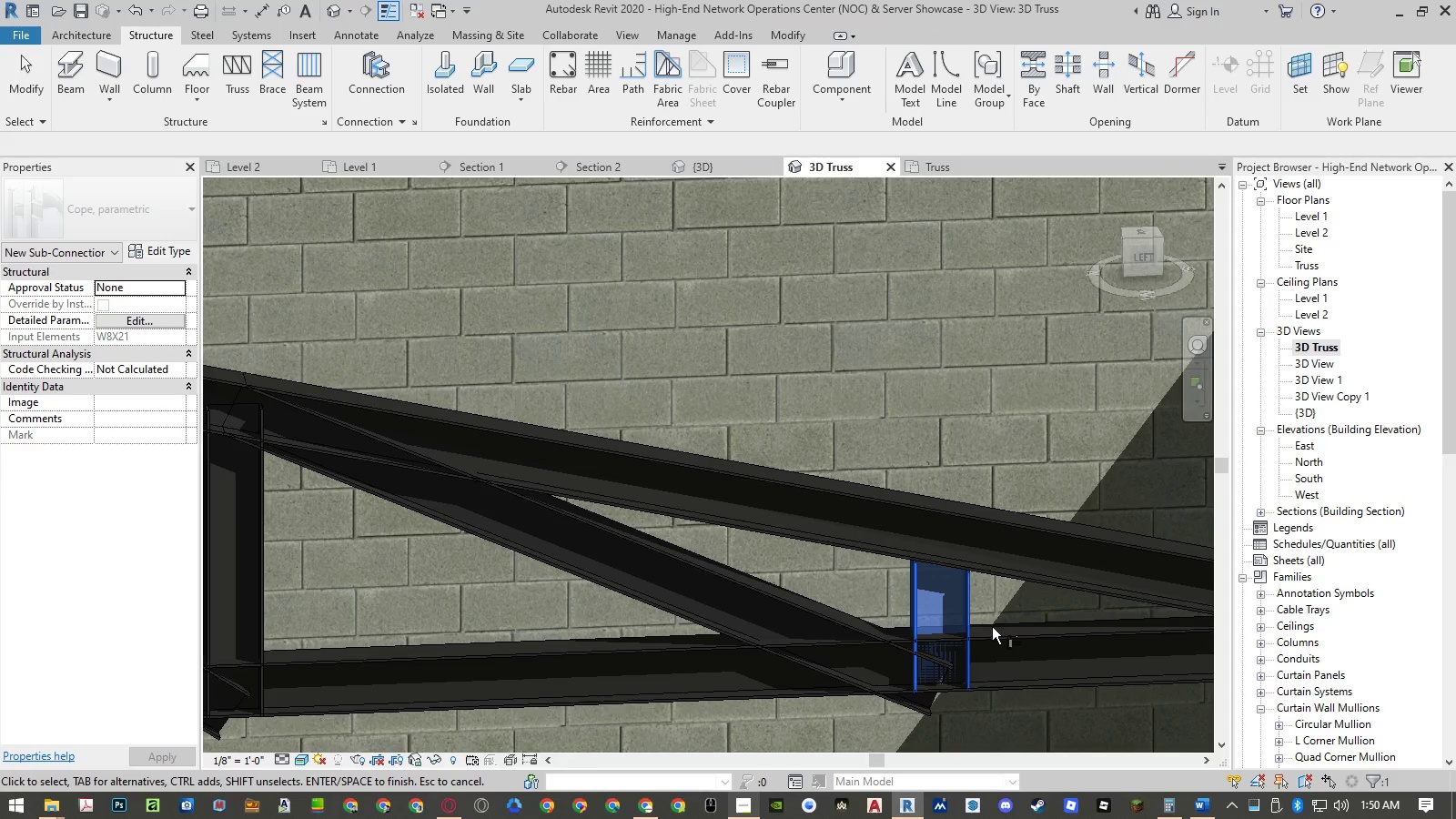 
hold_key(key=ControlLeft, duration=0.59)
left_click([992, 633])
 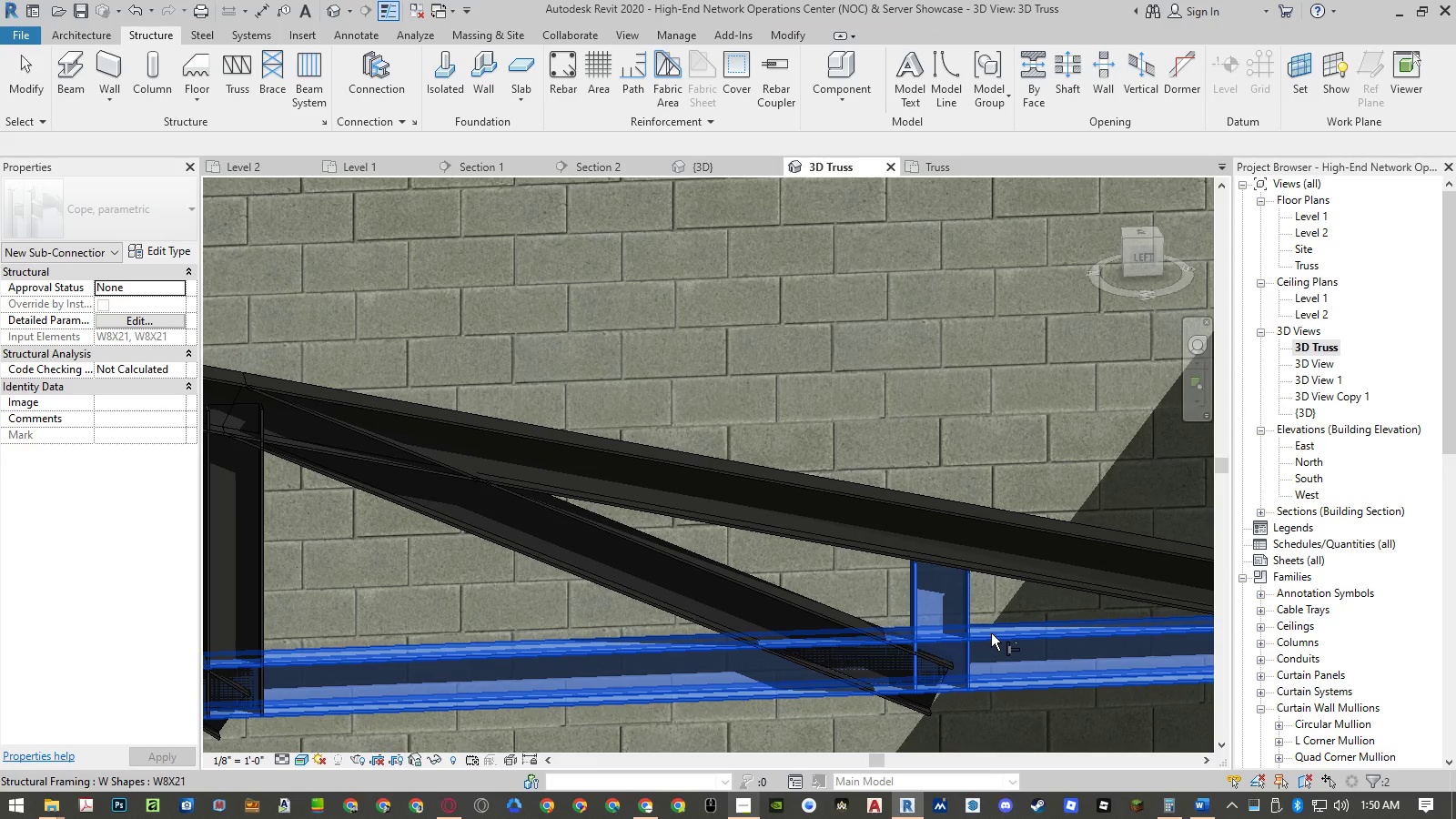 
key(NumpadEnter)
type(cop)
 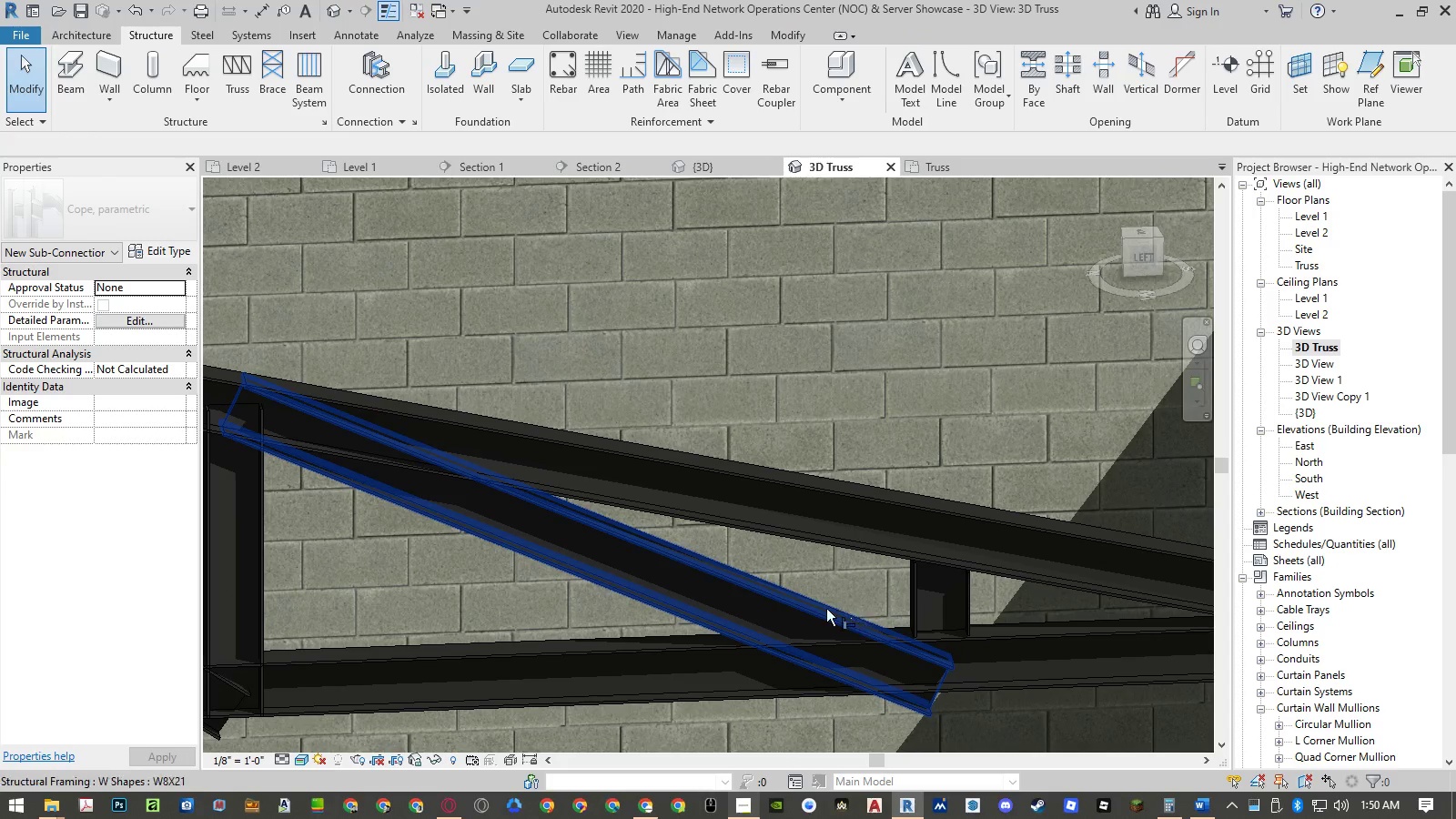 
left_click([826, 609])
 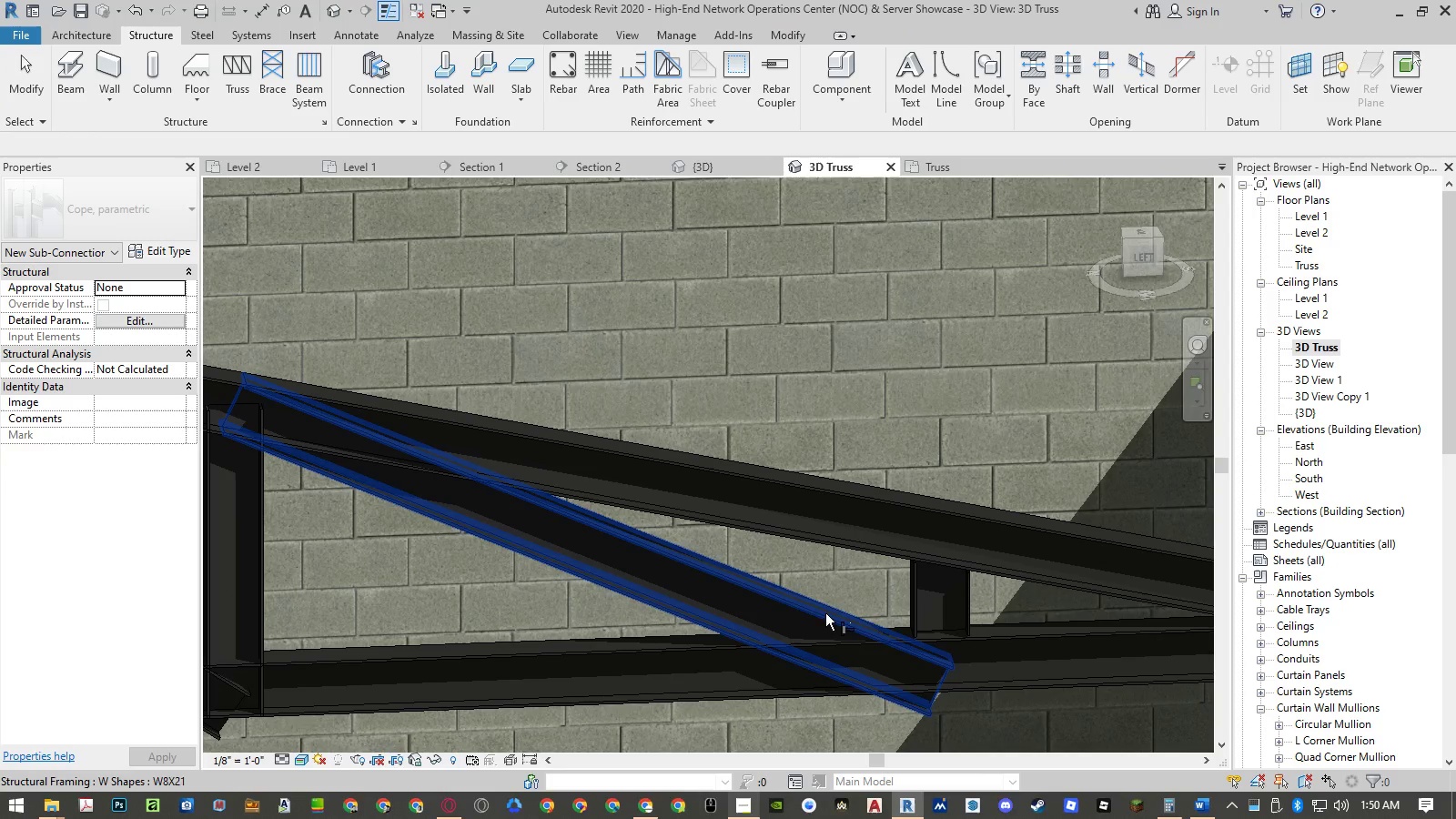 
double_click([825, 613])
 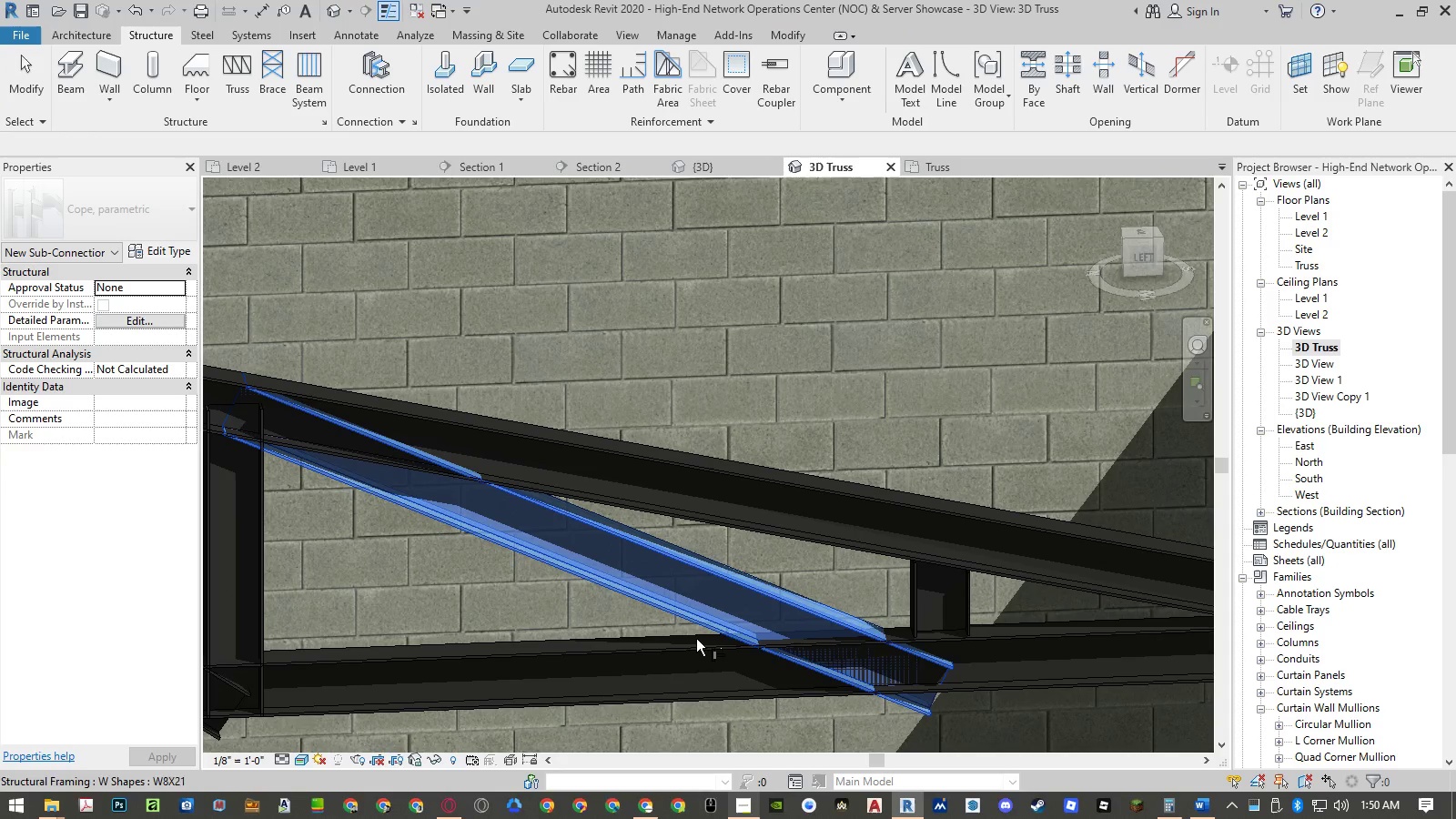 
hold_key(key=ControlLeft, duration=0.59)
left_click([689, 645])
 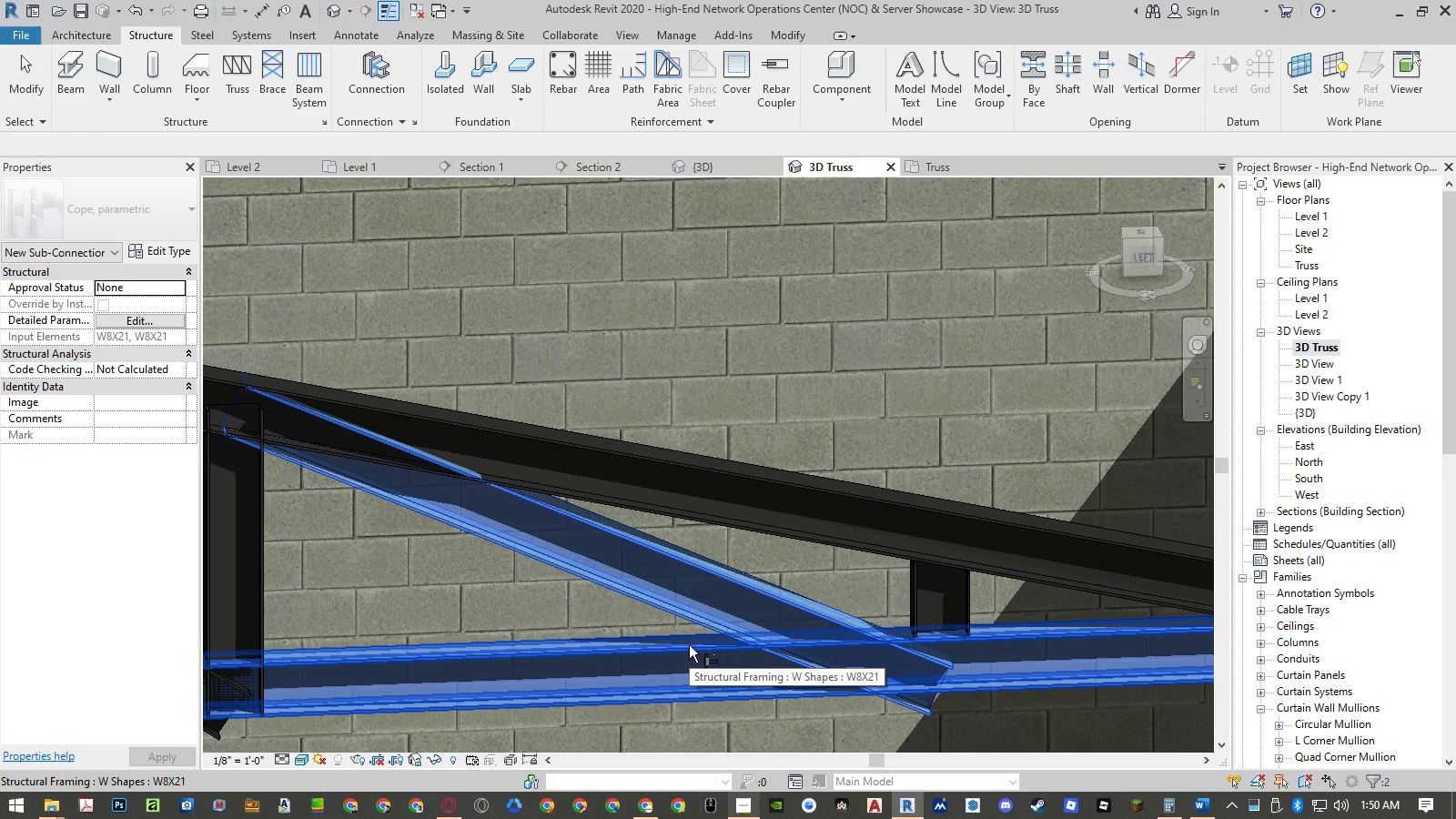 
key(NumpadEnter)
type(cop)
 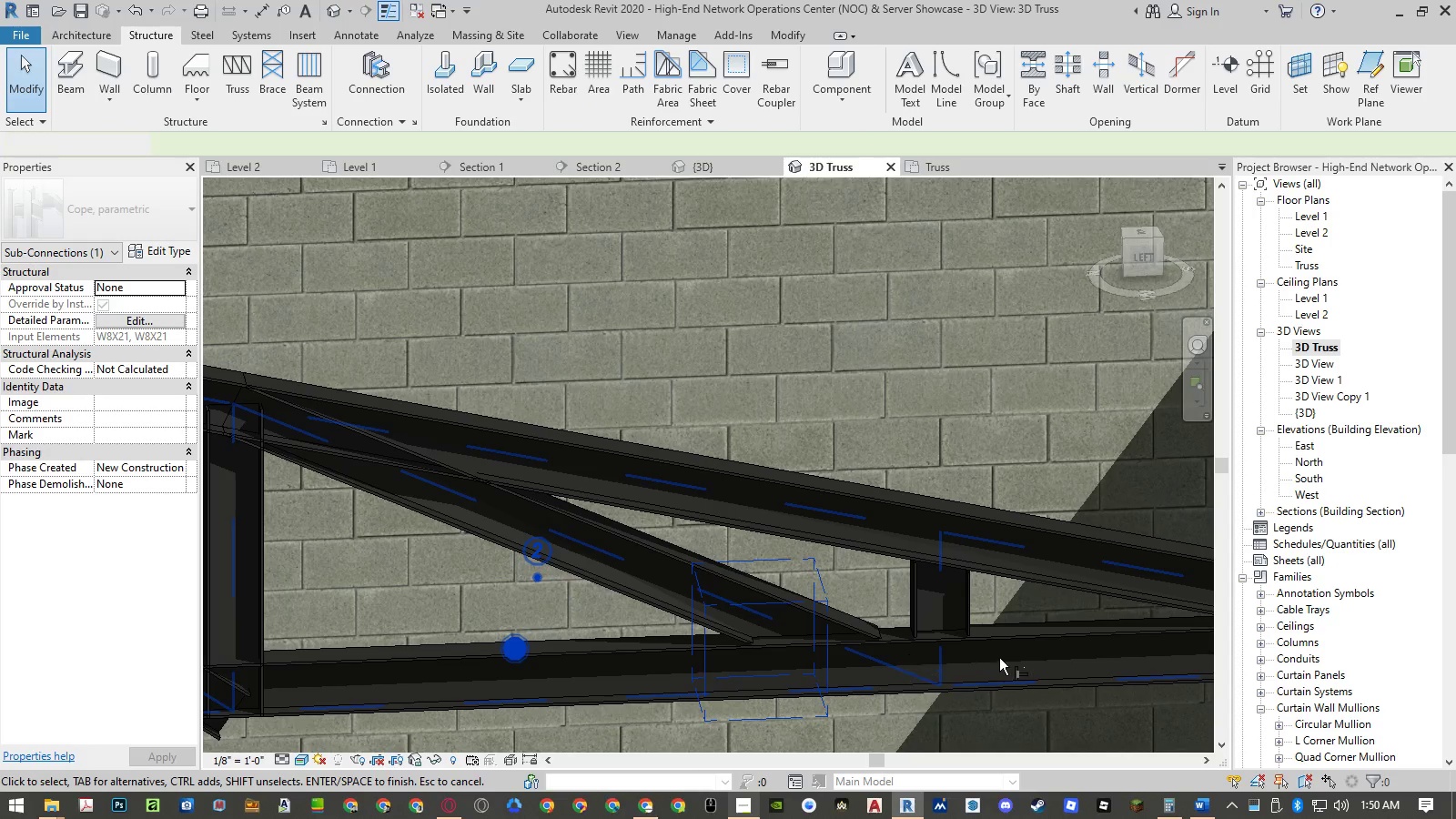 
scroll: coordinate [1000, 658], scroll_direction: down, amount: 4.0
 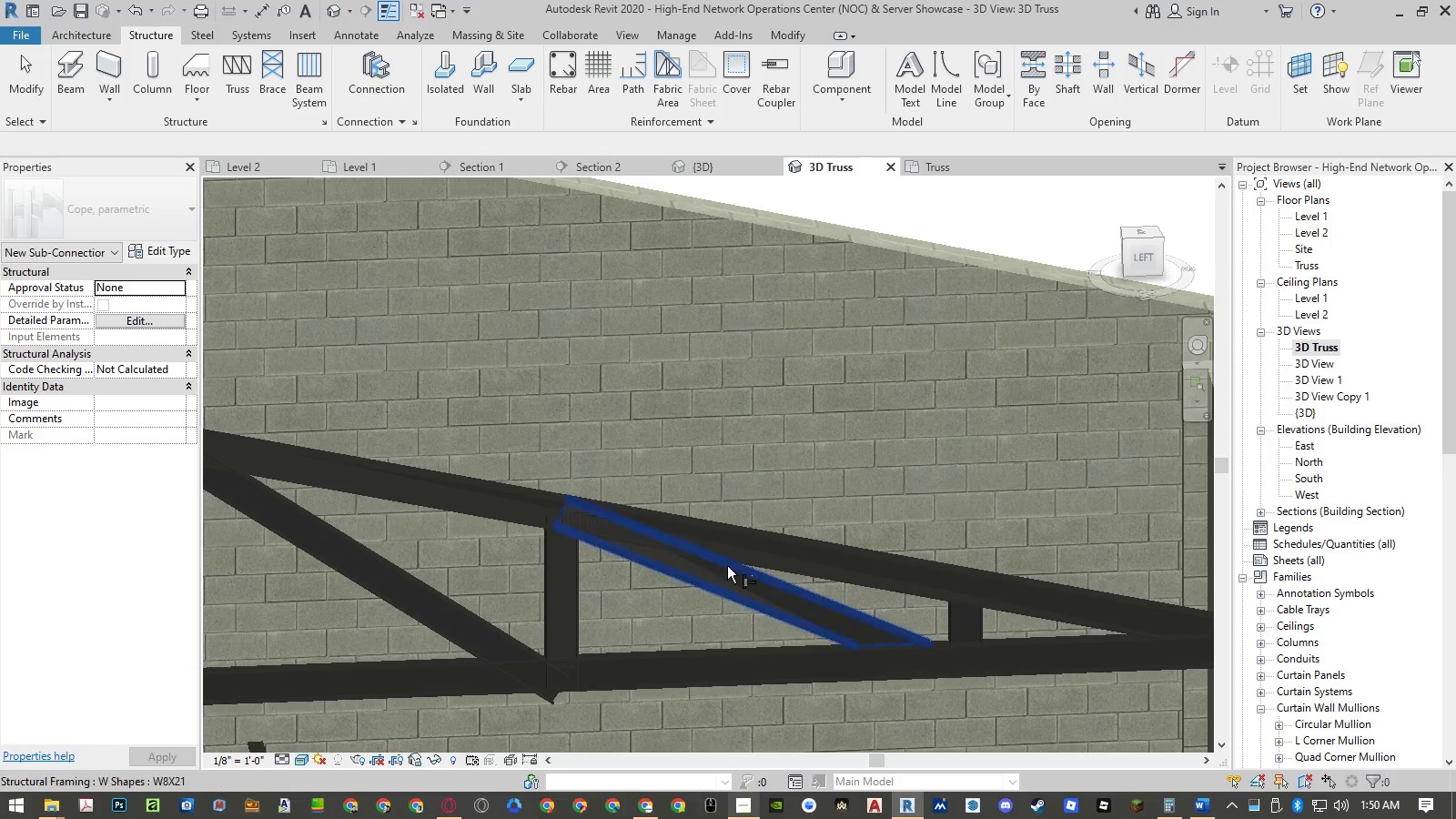 
left_click([729, 564])
 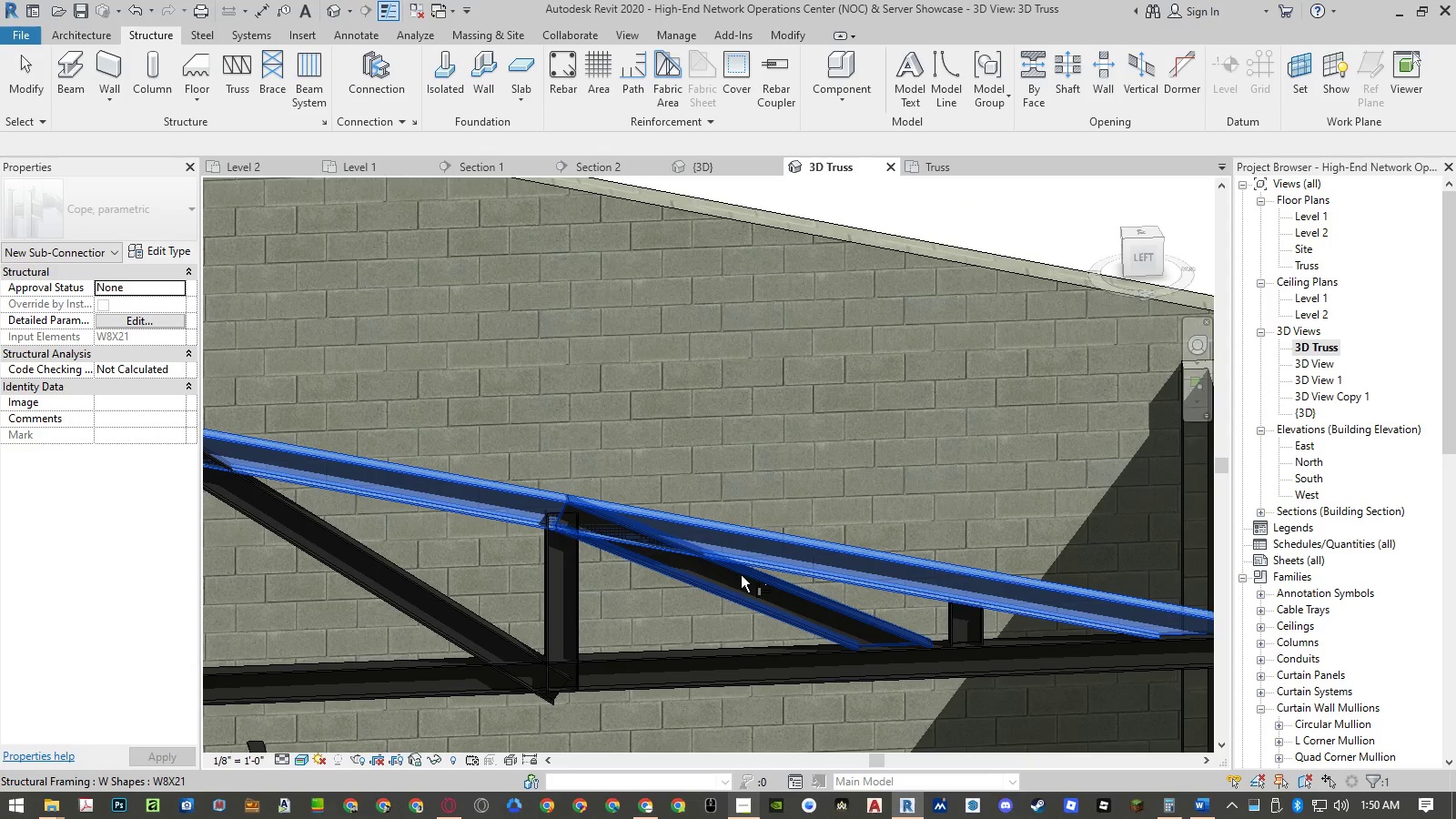 
left_click([741, 578])
 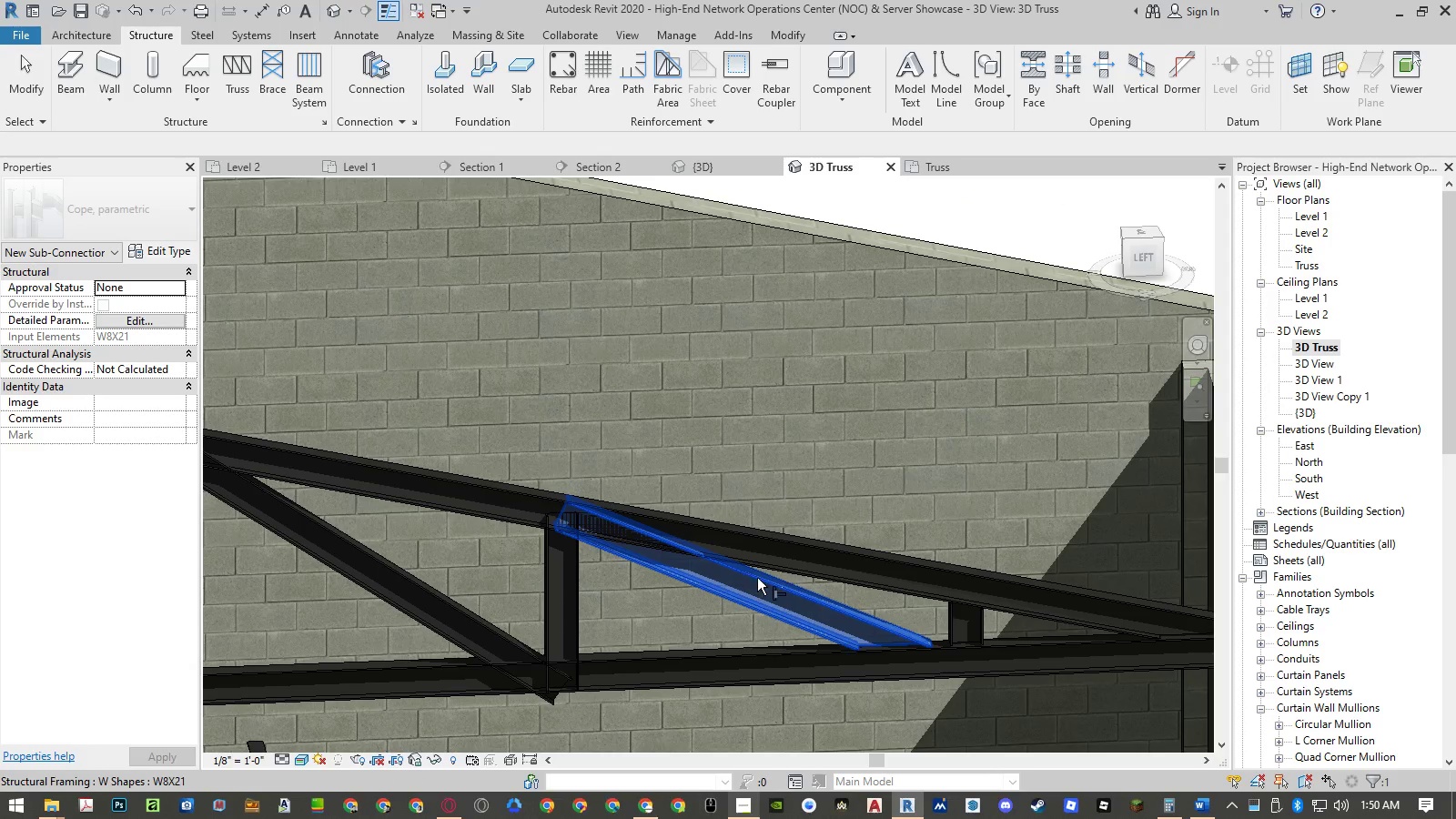 
hold_key(key=ControlLeft, duration=0.62)
left_click([794, 569])
 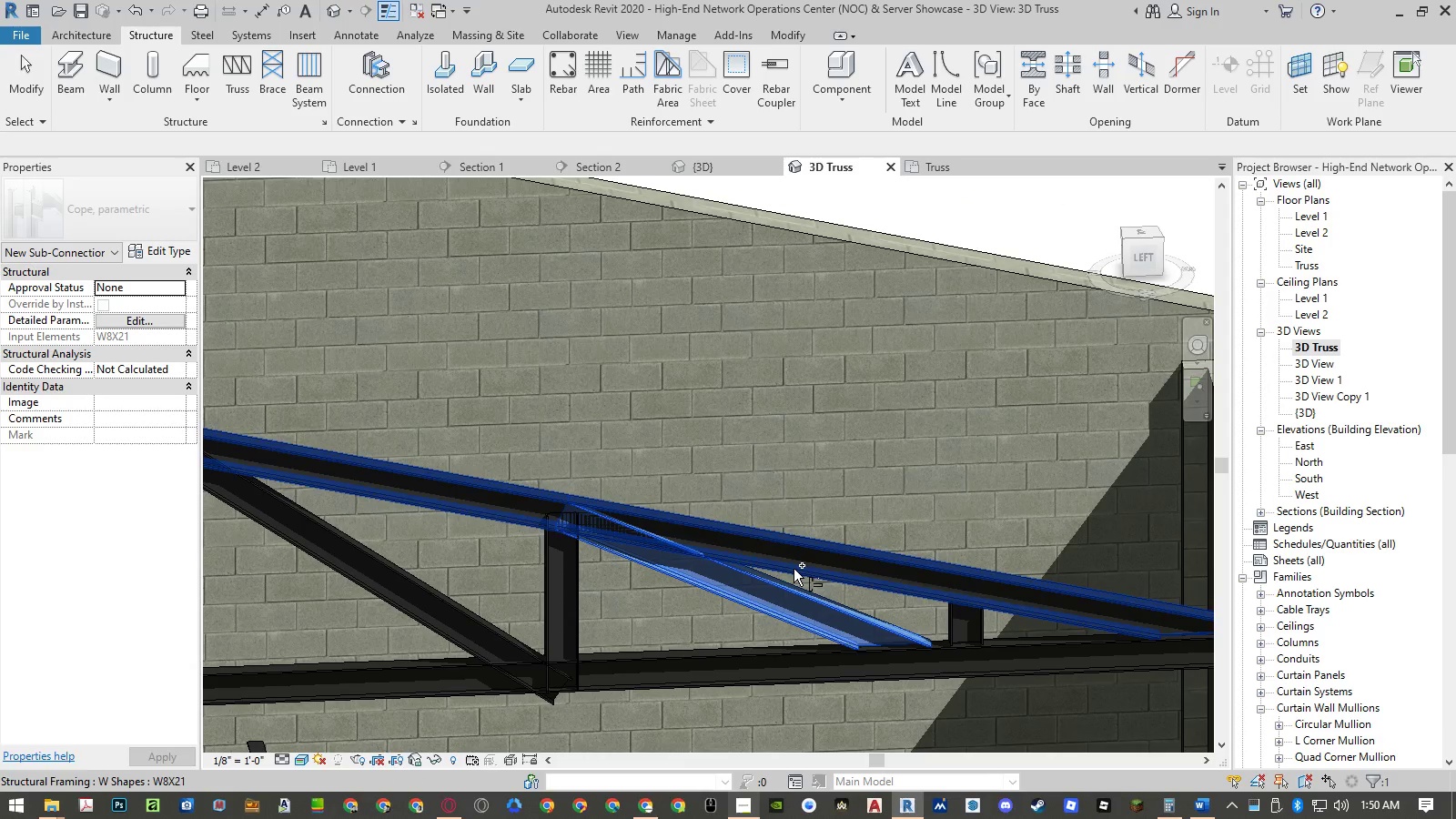 
hold_key(key=ControlLeft, duration=3.05)
 